 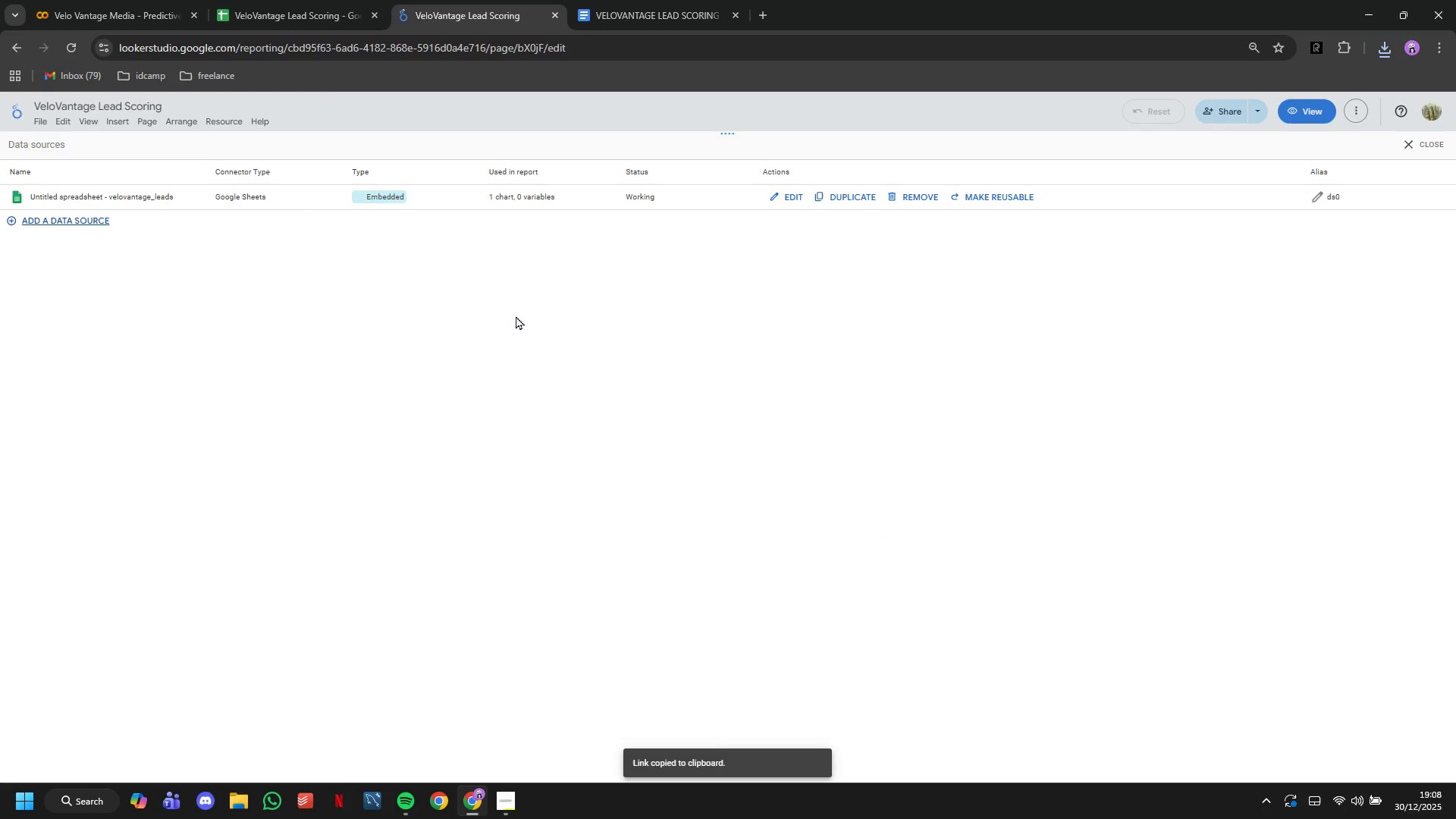 
left_click([1033, 348])
 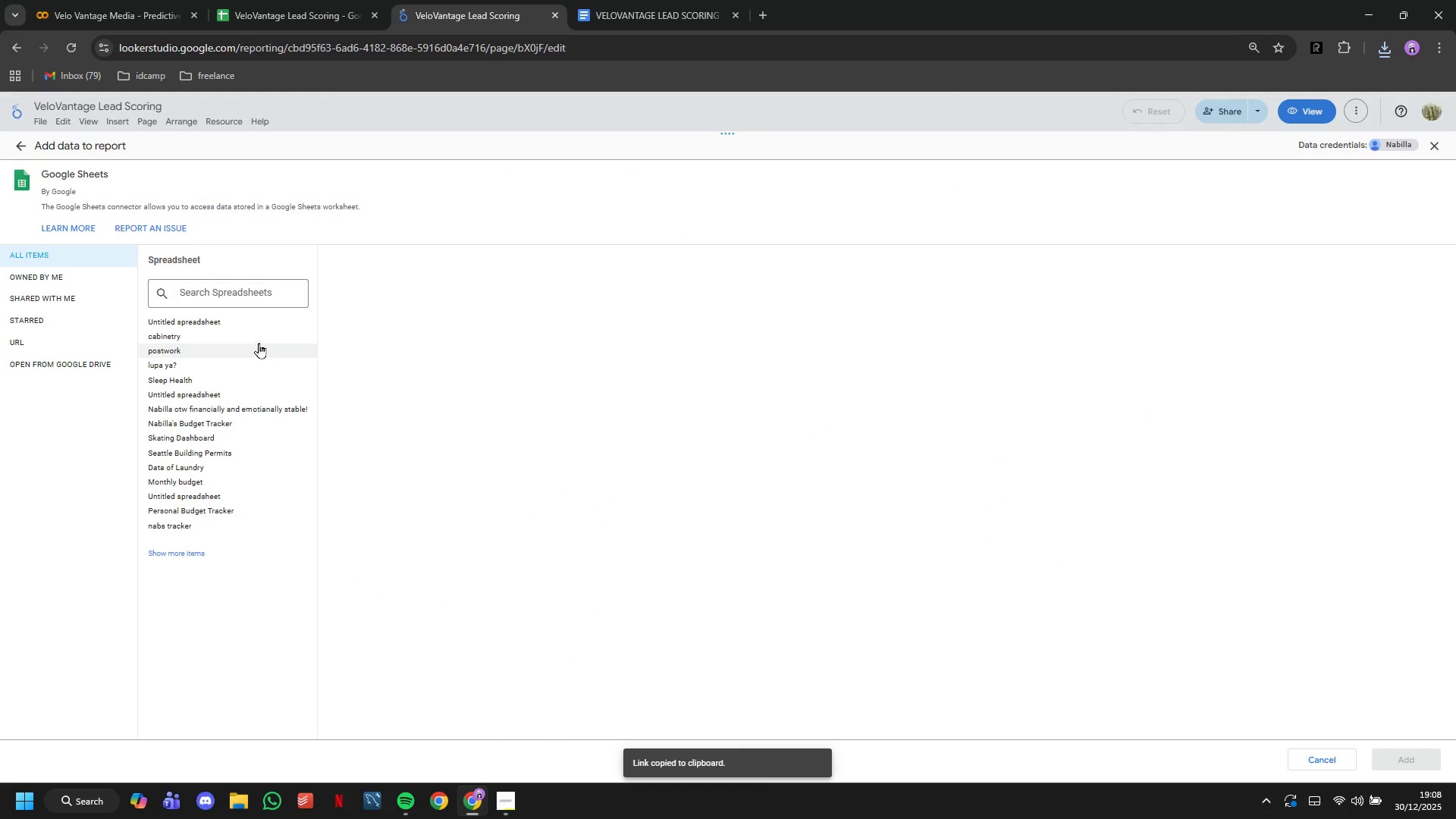 
left_click([226, 322])
 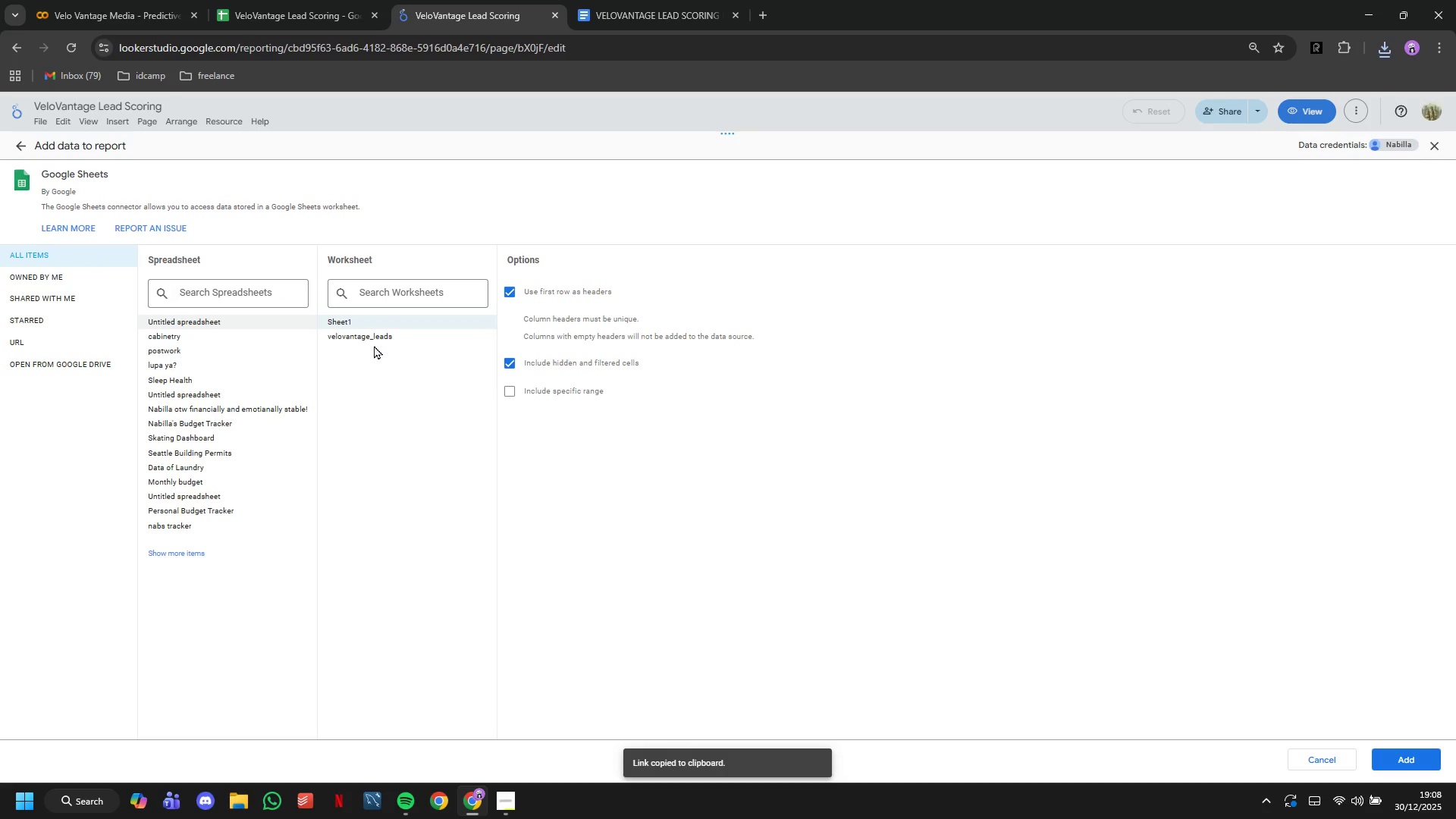 
mouse_move([366, 318])
 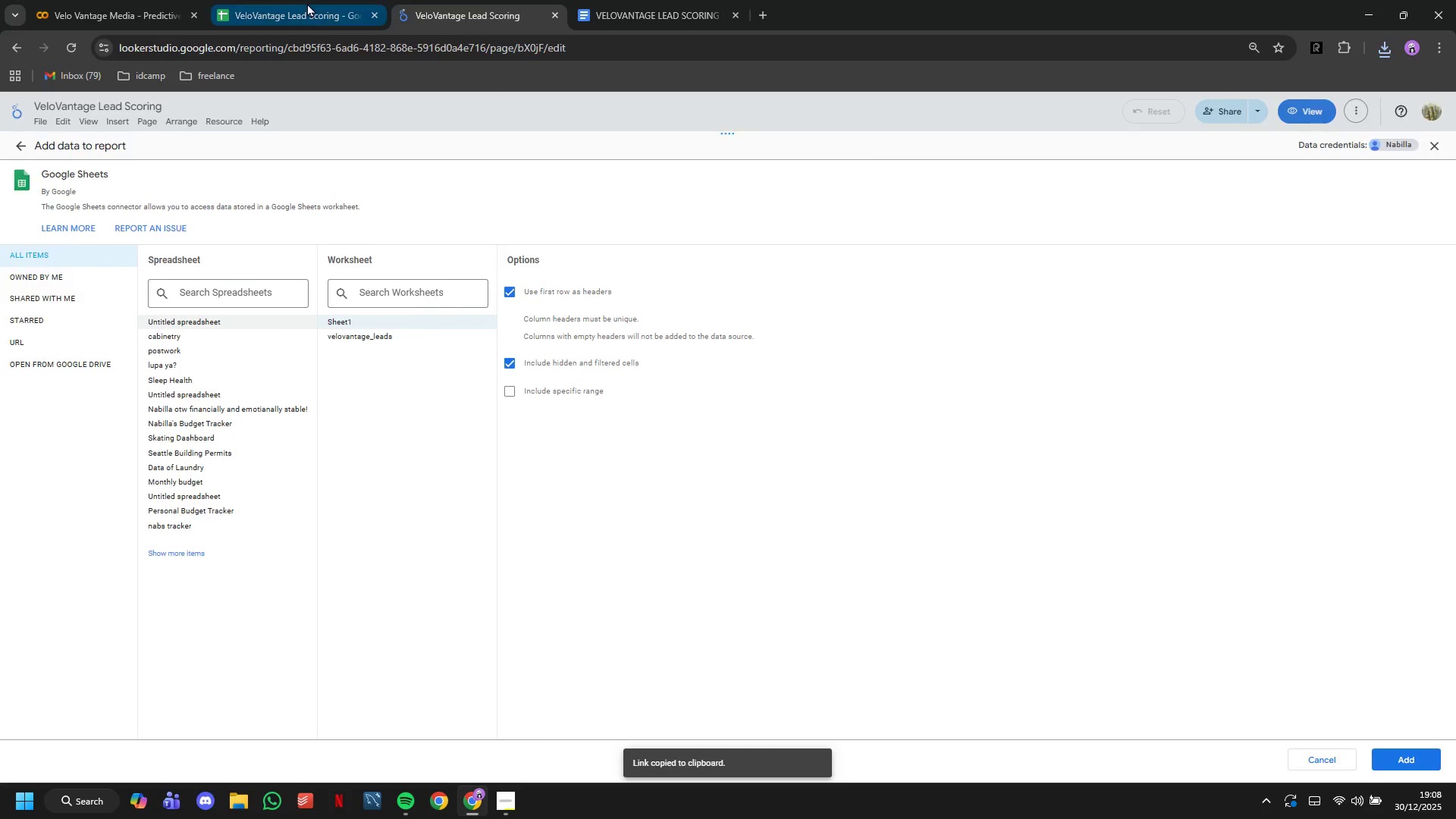 
left_click([307, 3])
 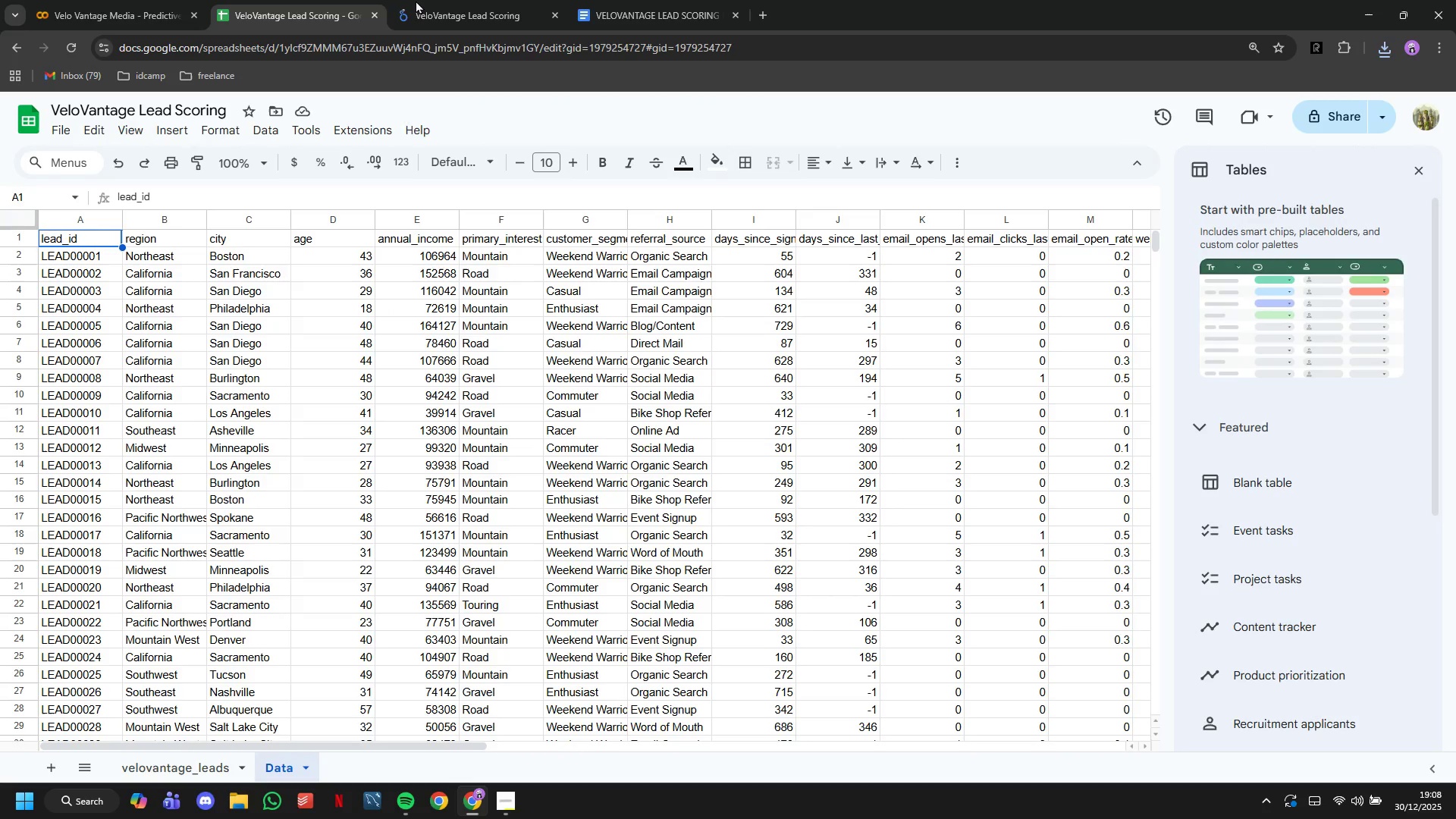 
left_click([416, 0])
 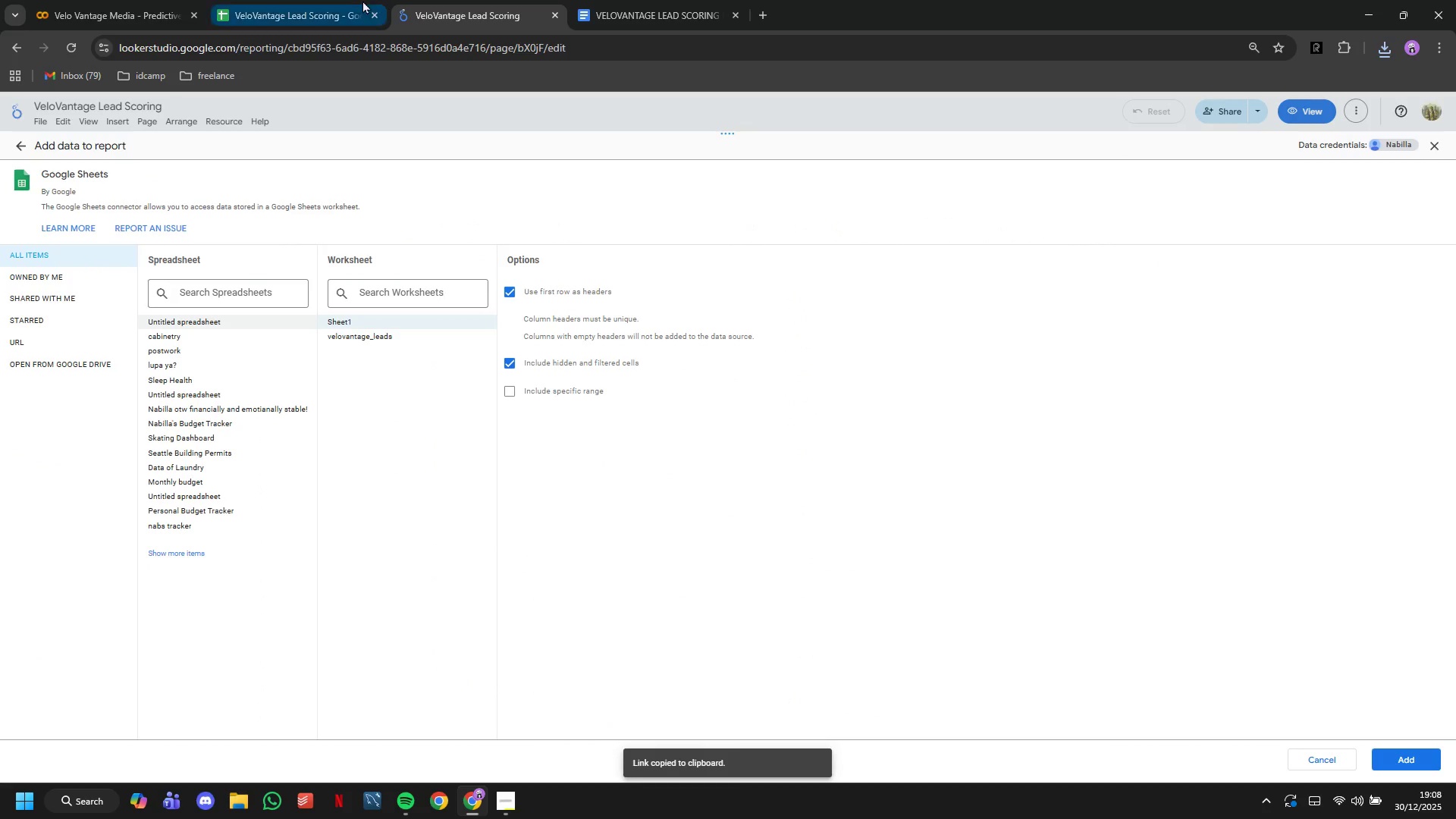 
left_click([355, 0])
 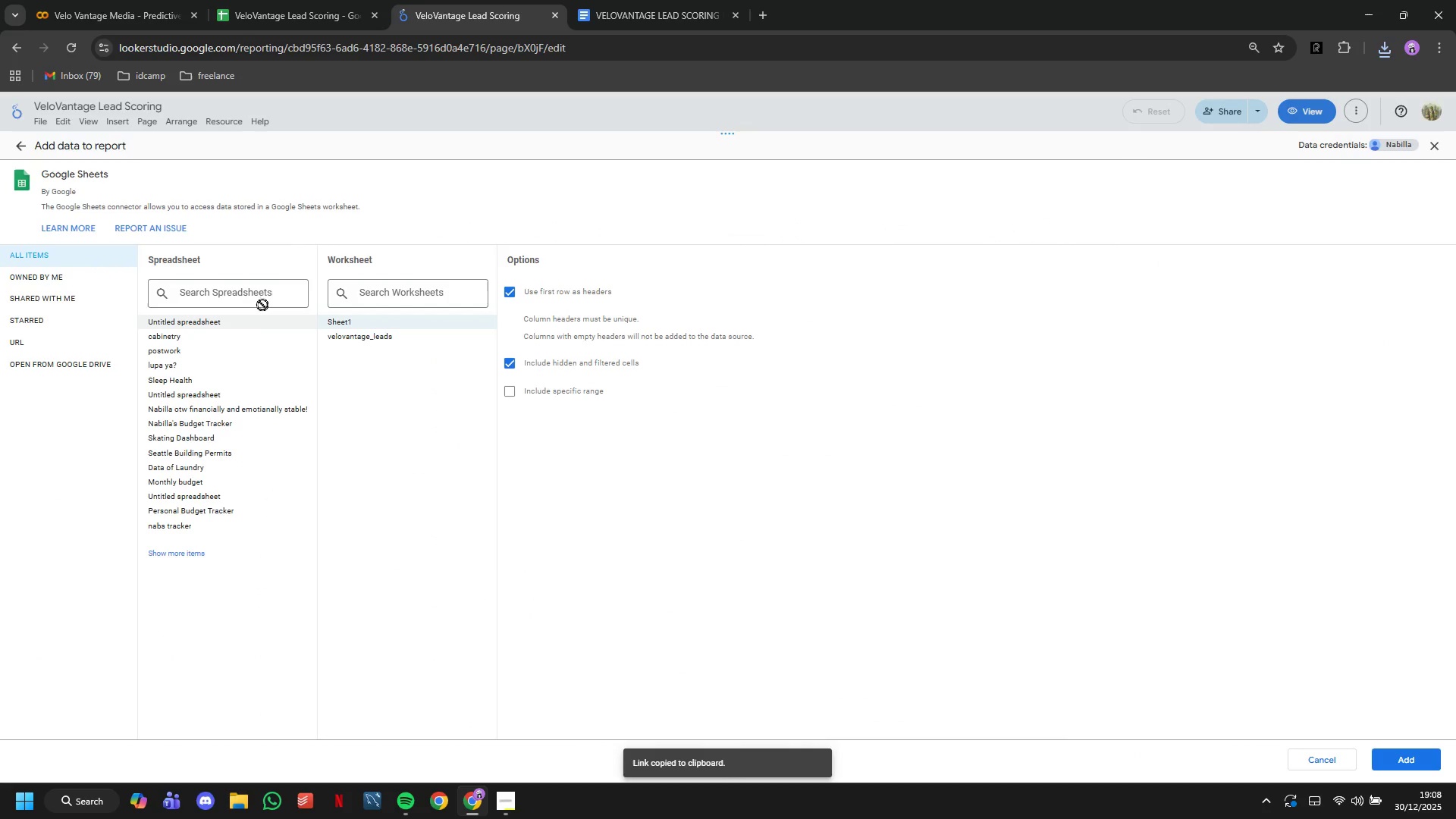 
mouse_move([237, 428])
 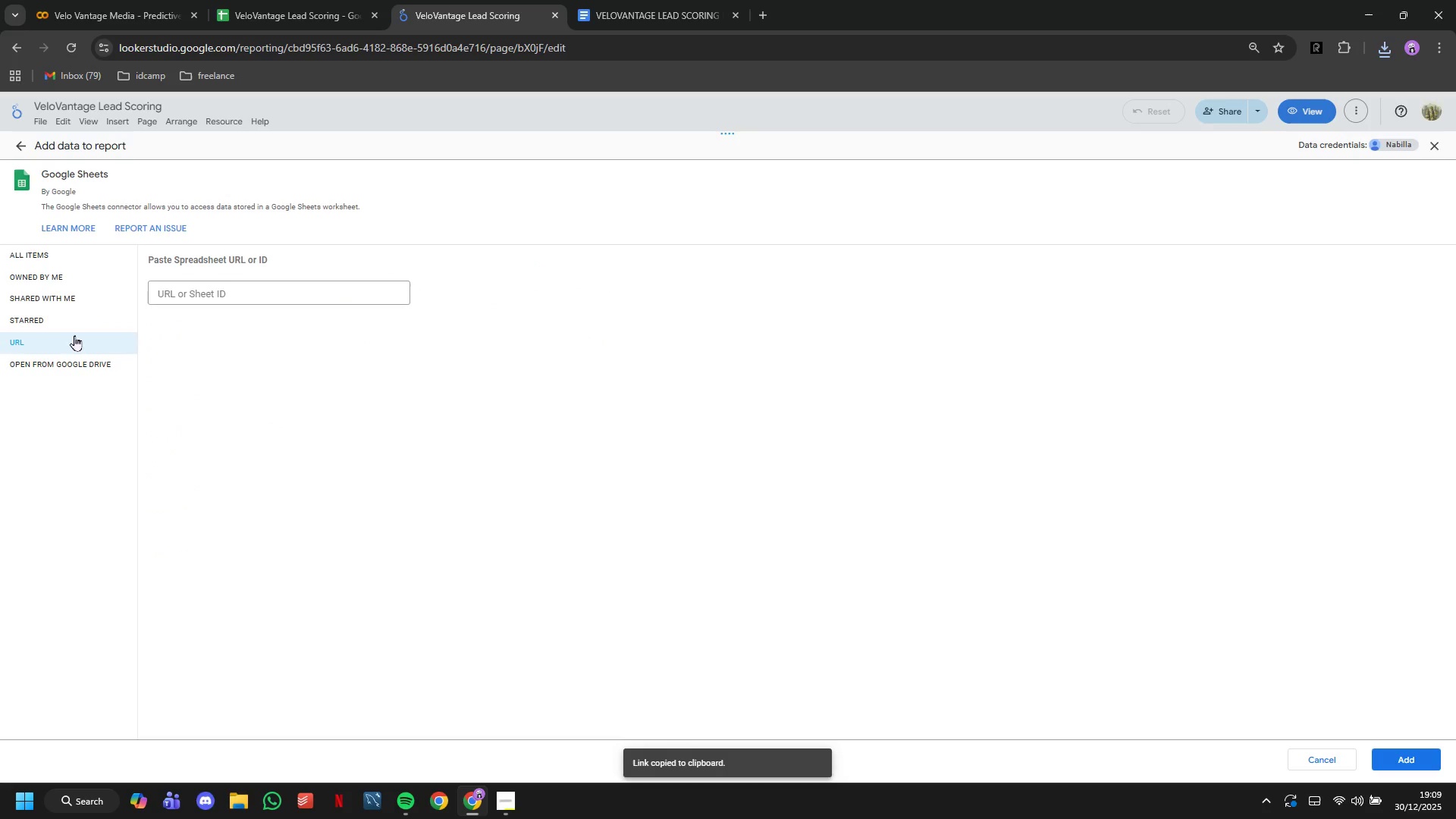 
double_click([299, 0])
 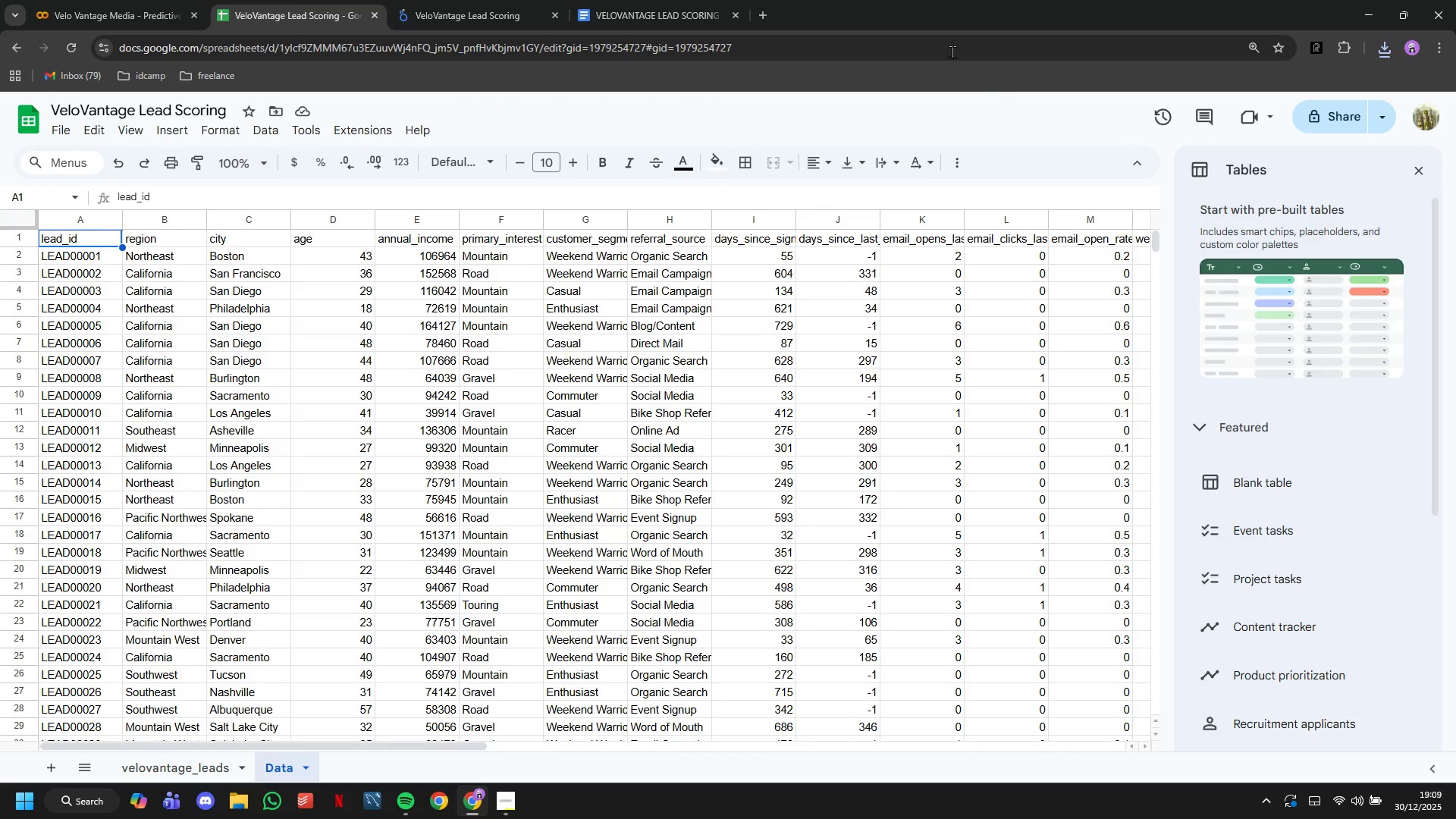 
left_click([949, 49])
 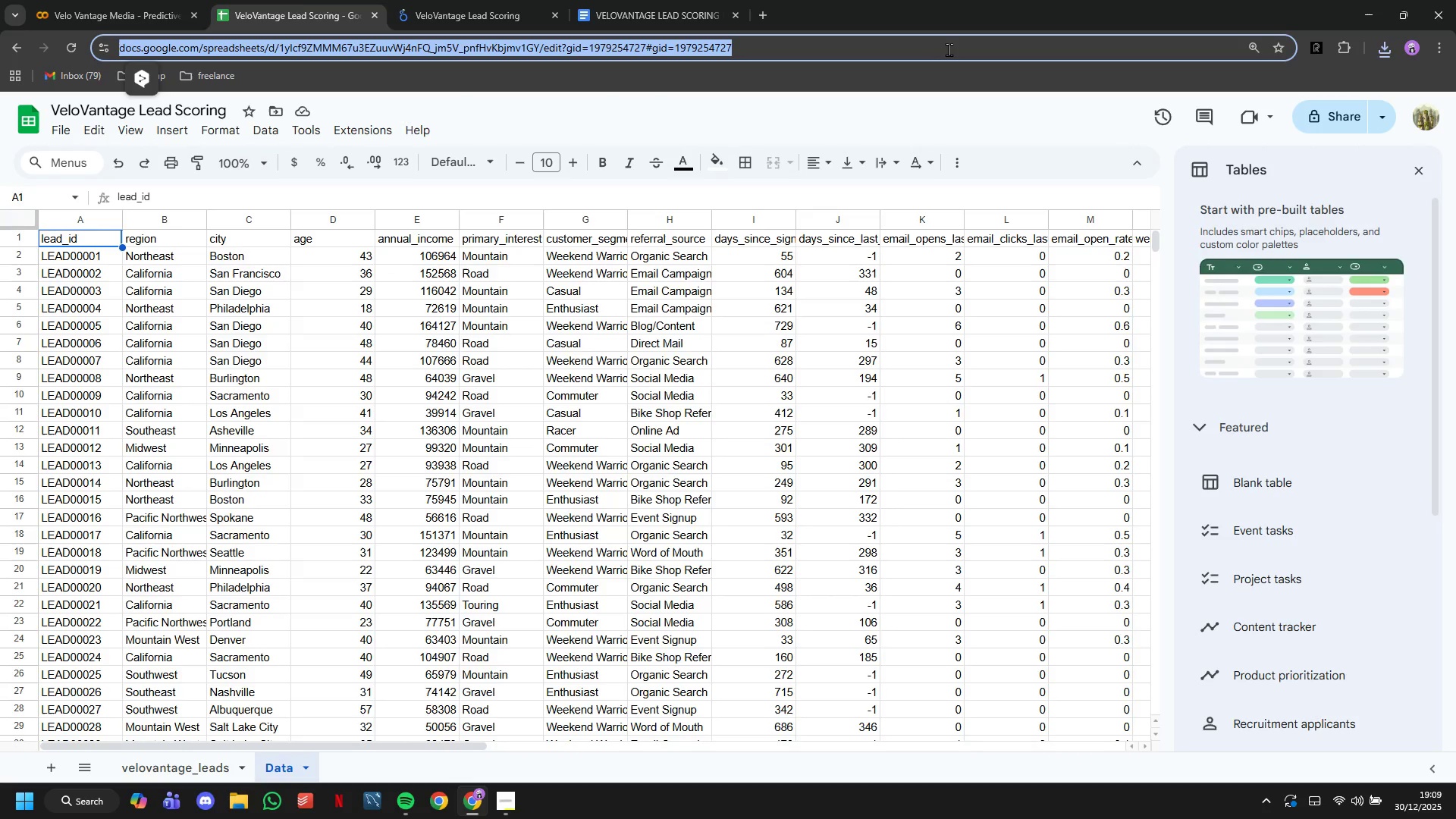 
key(Control+C)
 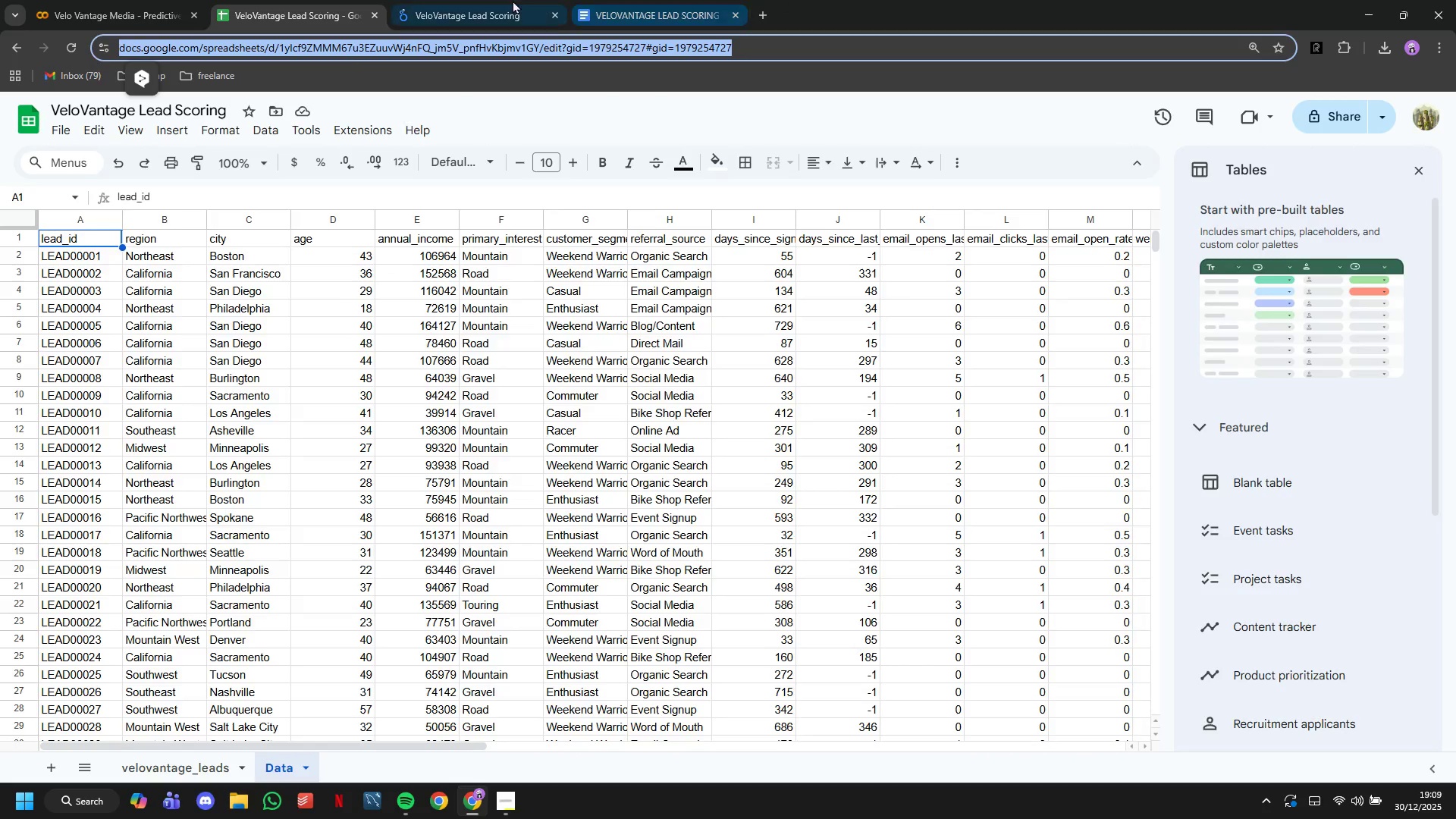 
left_click([511, 0])
 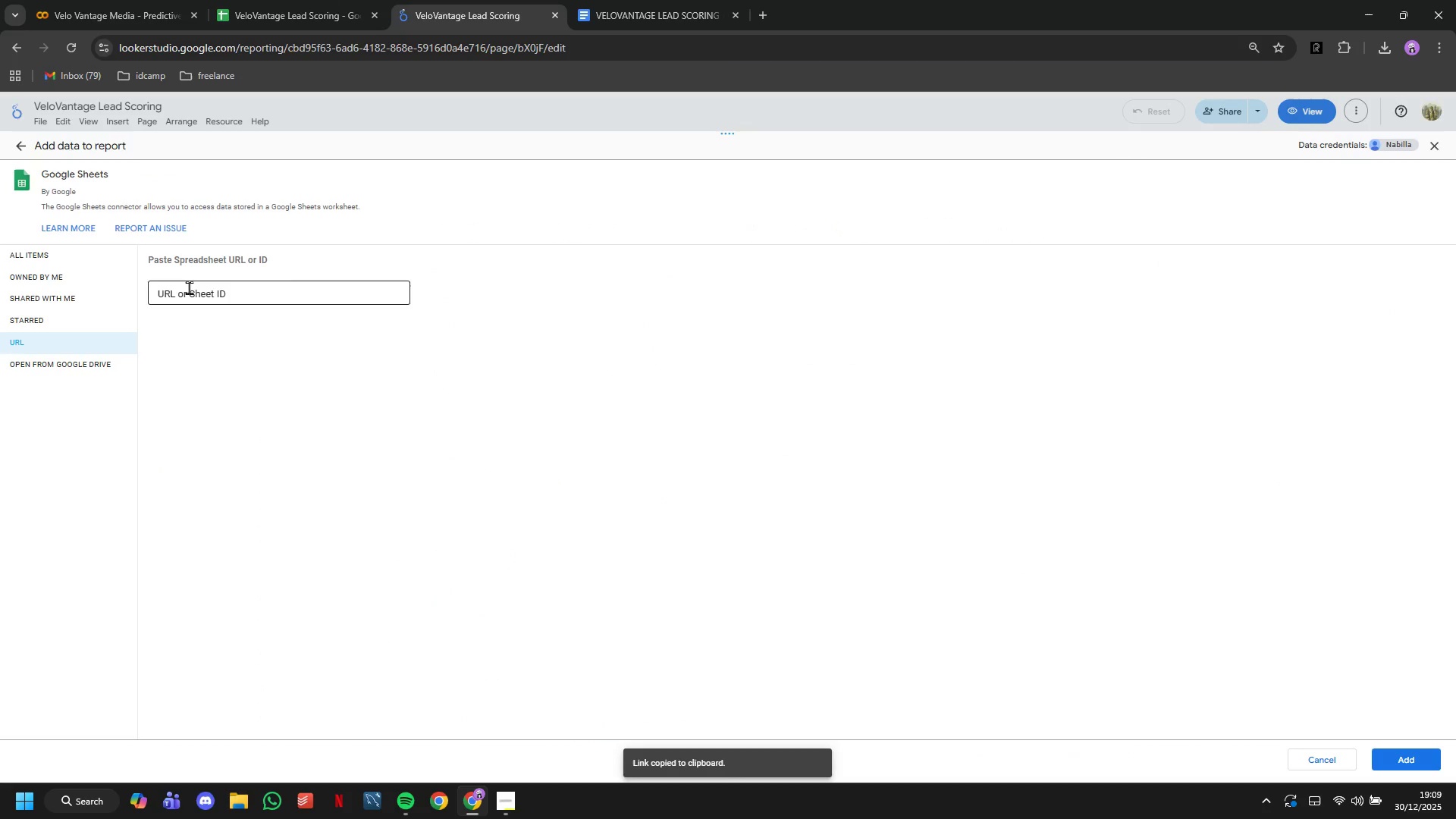 
left_click([189, 288])
 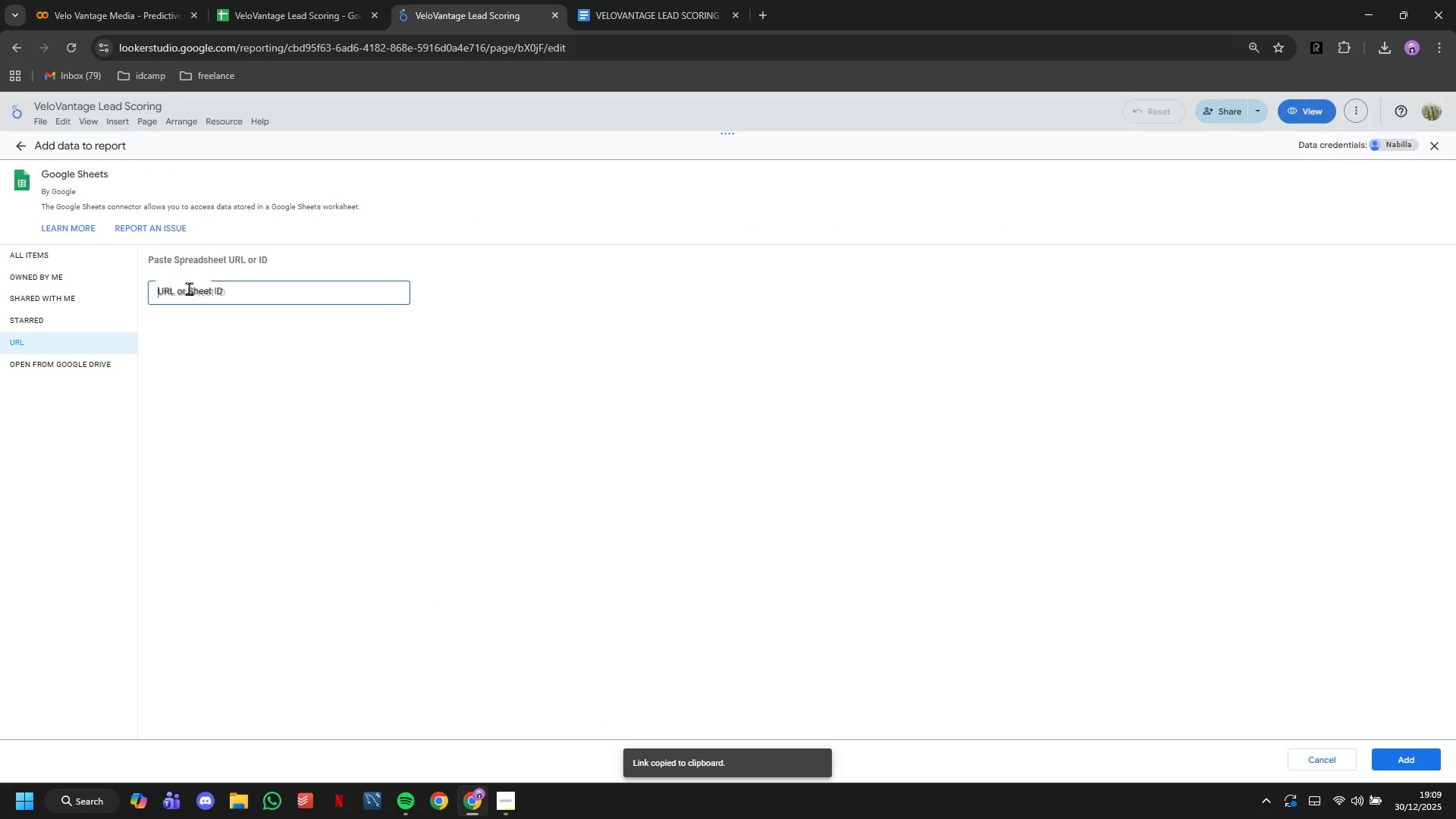 
key(Control+V)
 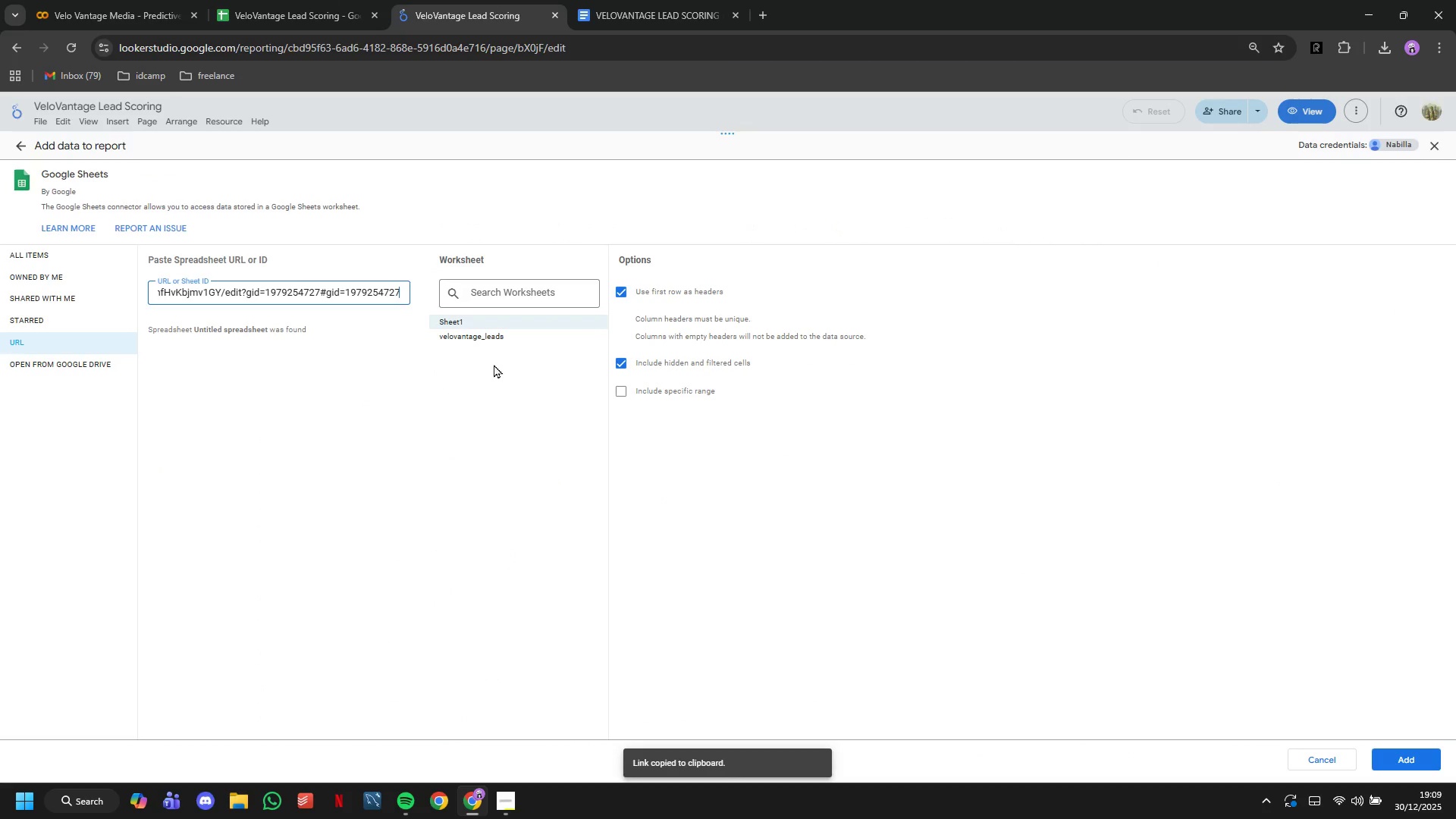 
left_click([499, 306])
 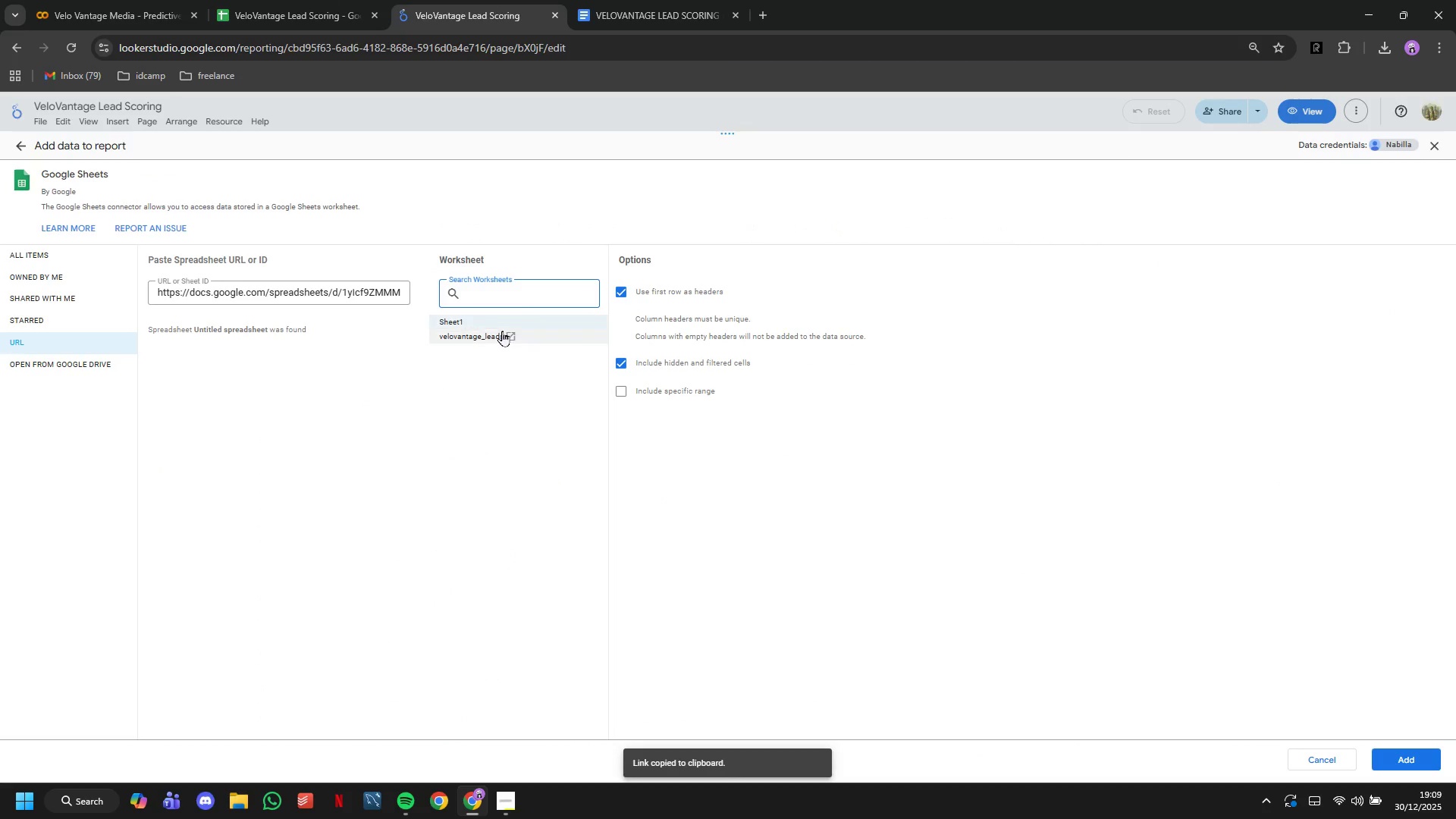 
left_click([502, 331])
 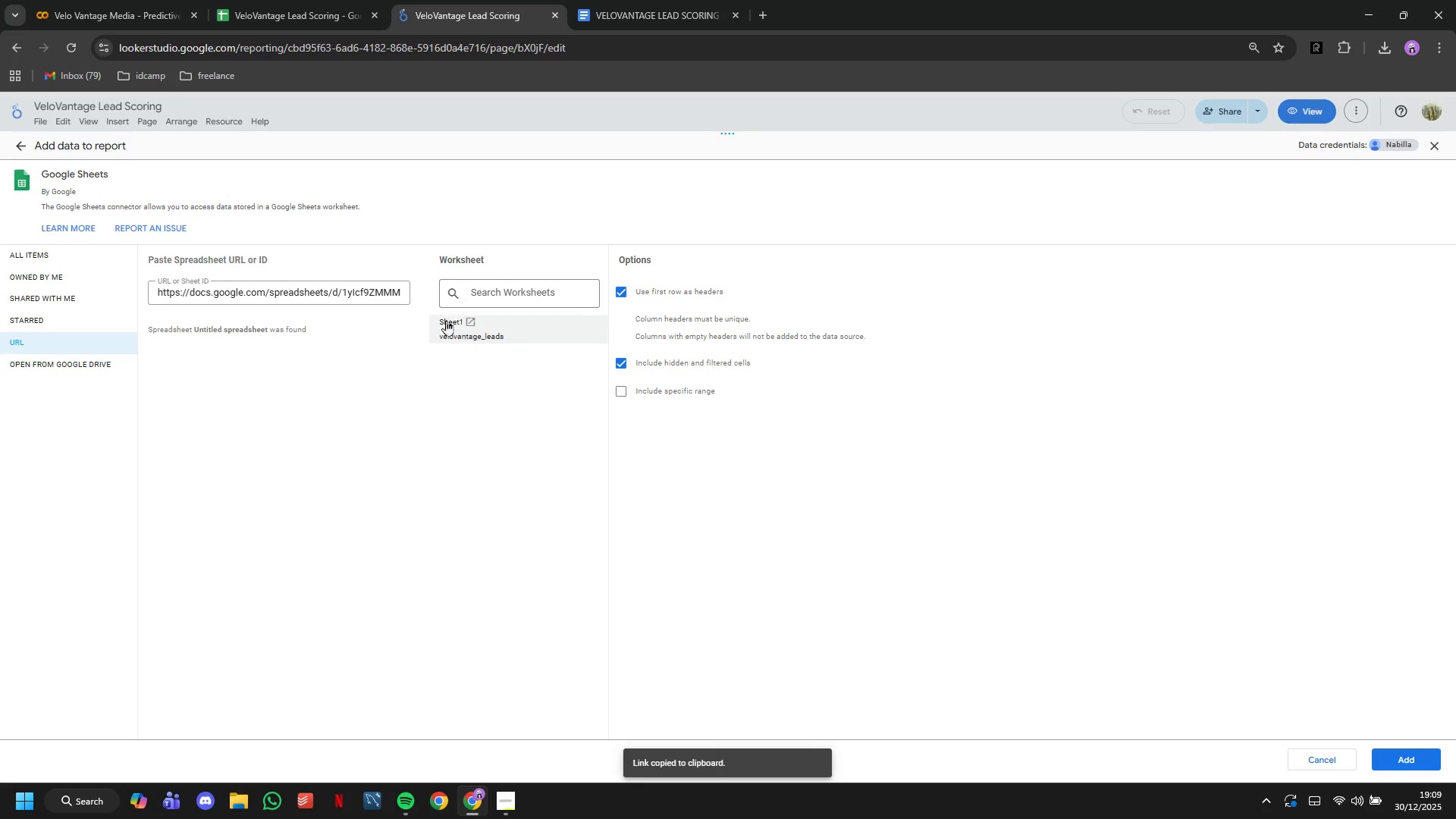 
left_click([440, 318])
 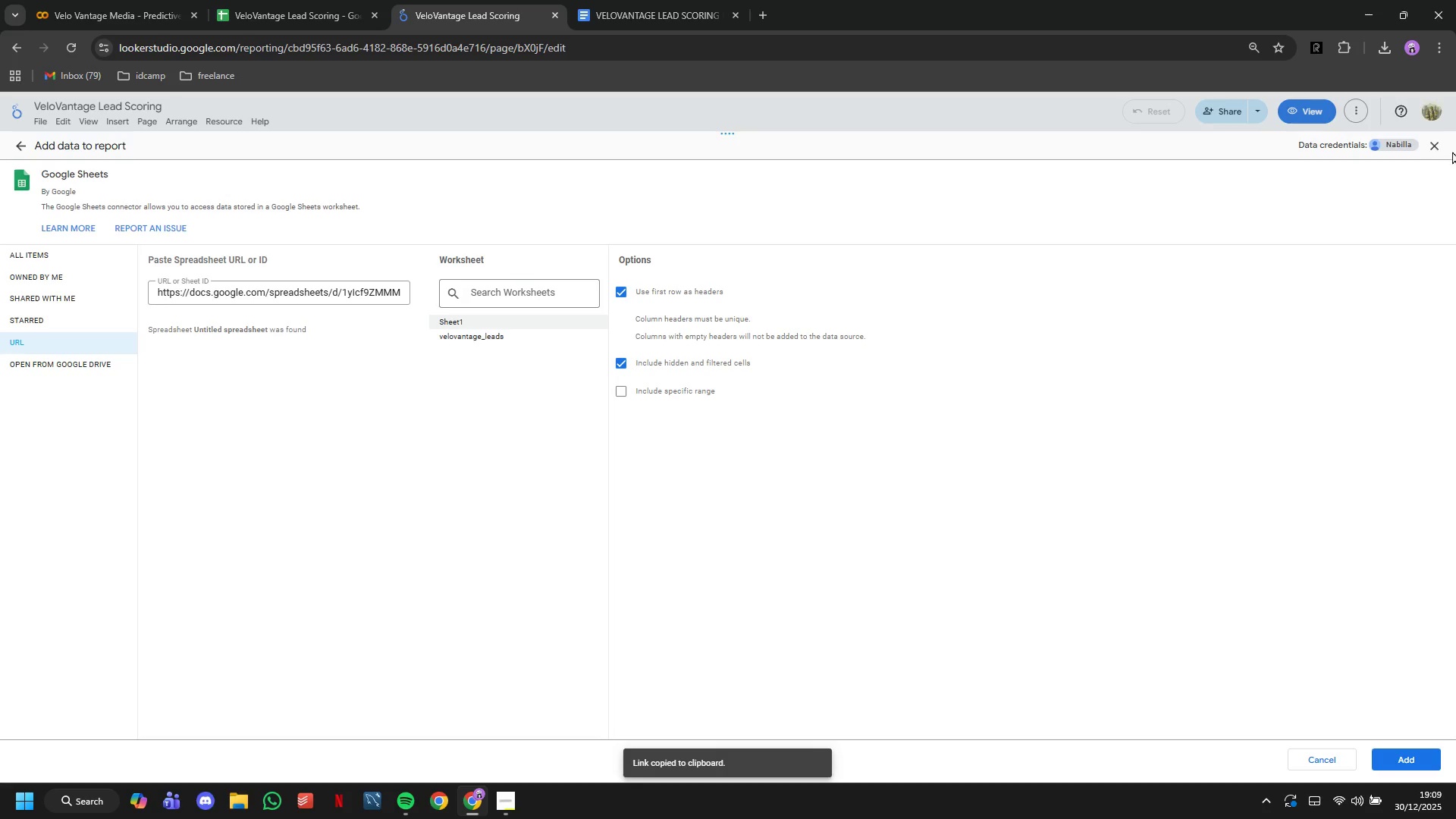 
left_click([1439, 146])
 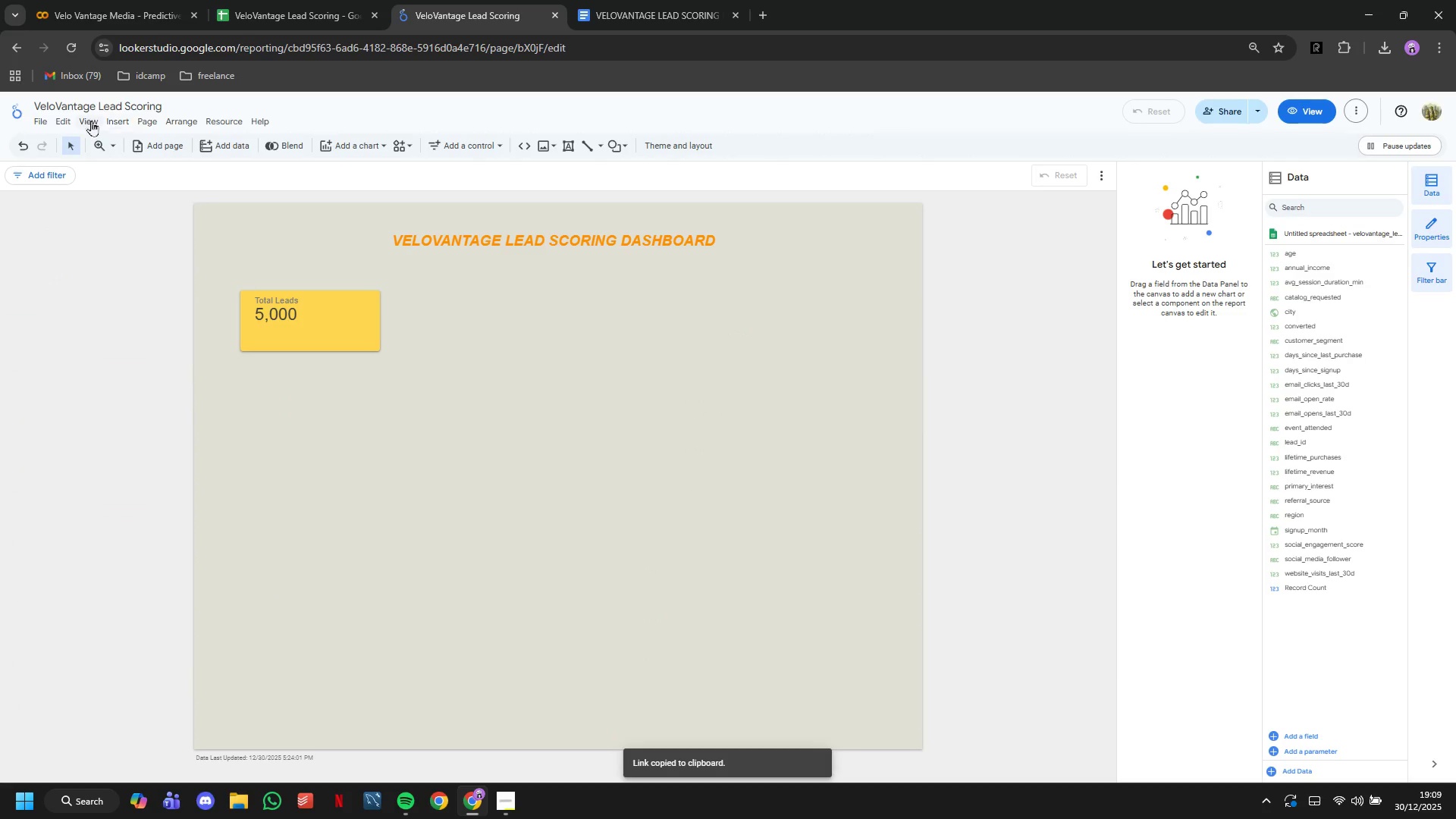 
wait(5.47)
 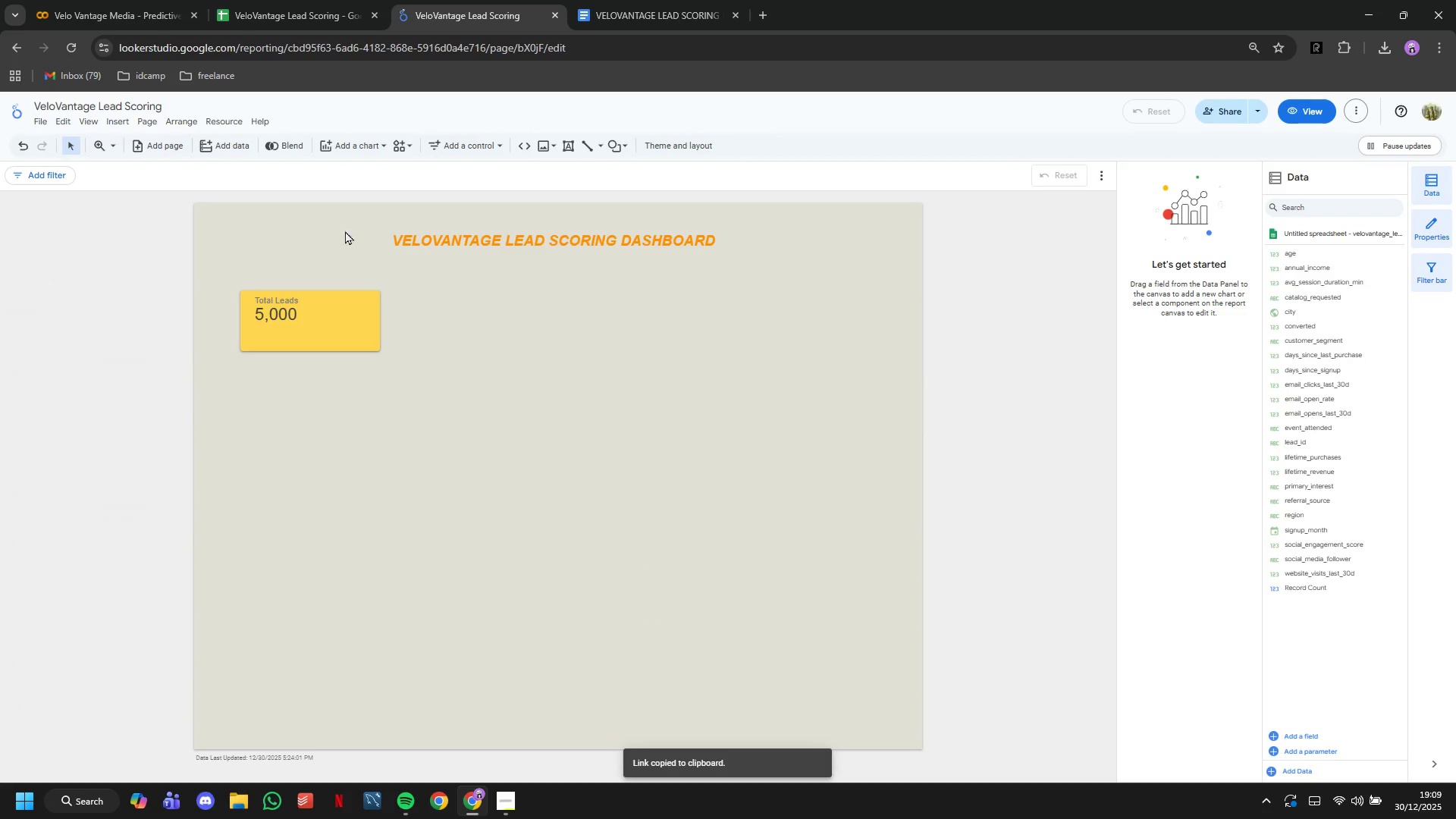 
left_click([27, 107])
 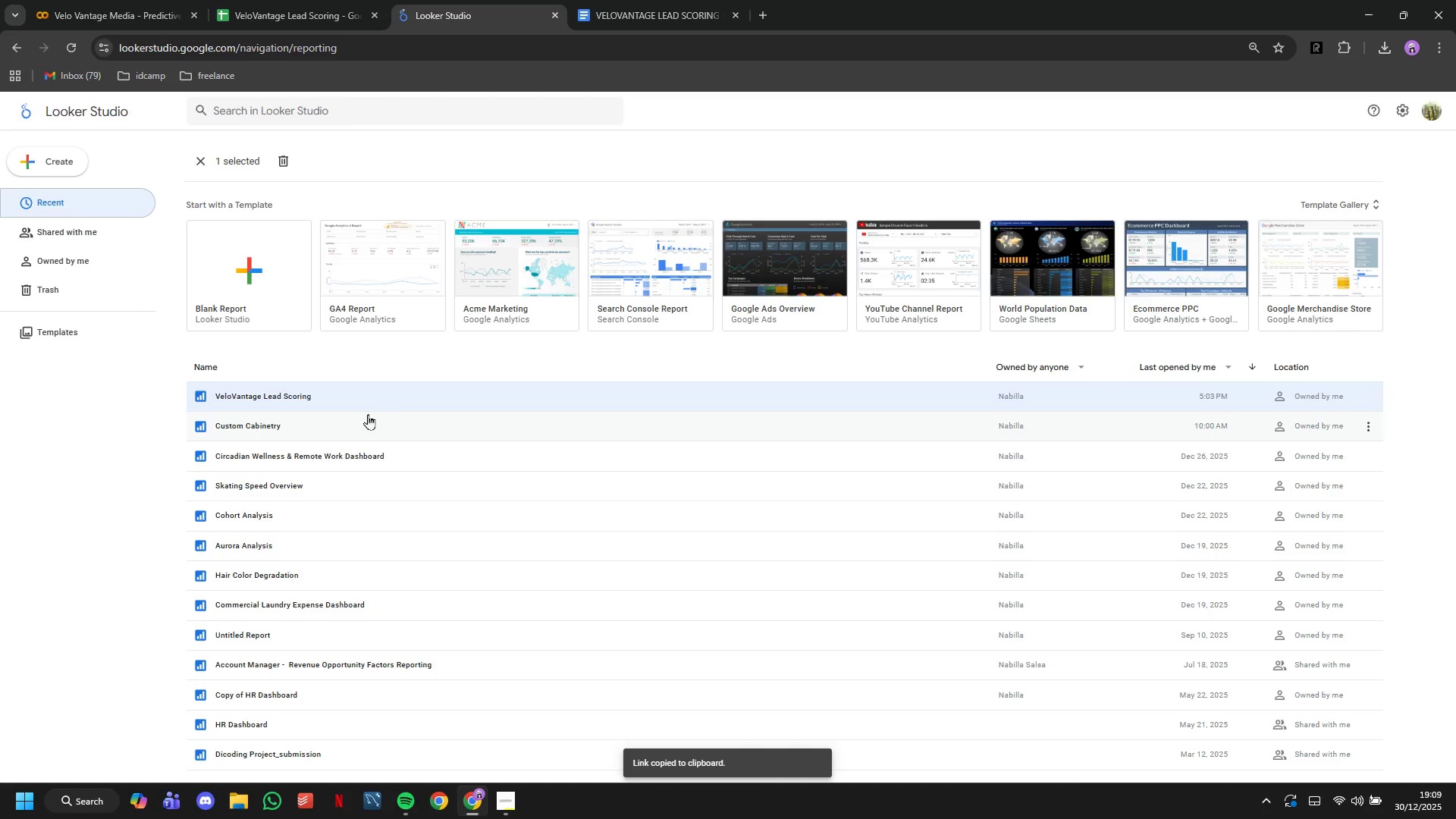 
double_click([320, 400])
 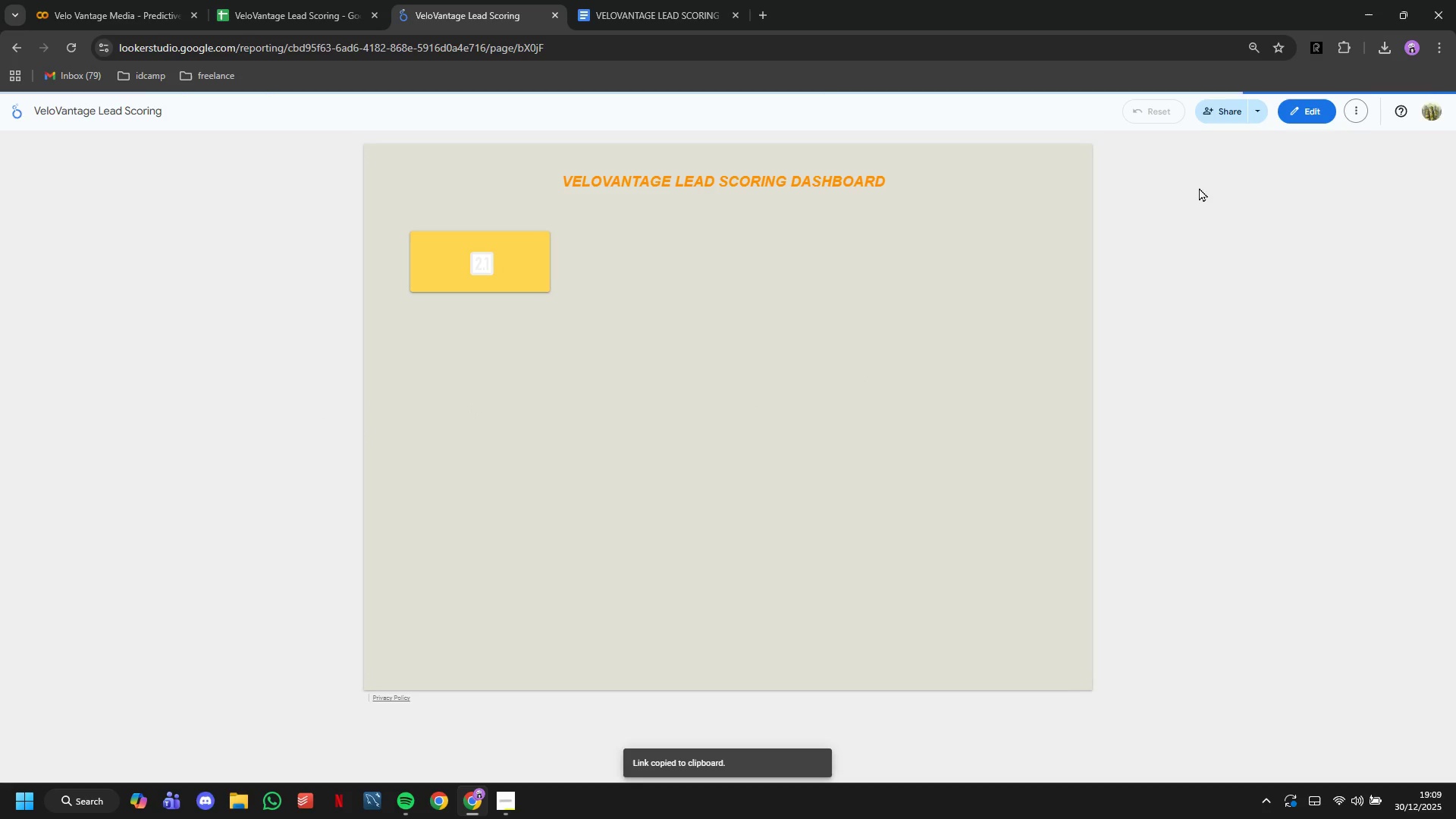 
left_click([1295, 121])
 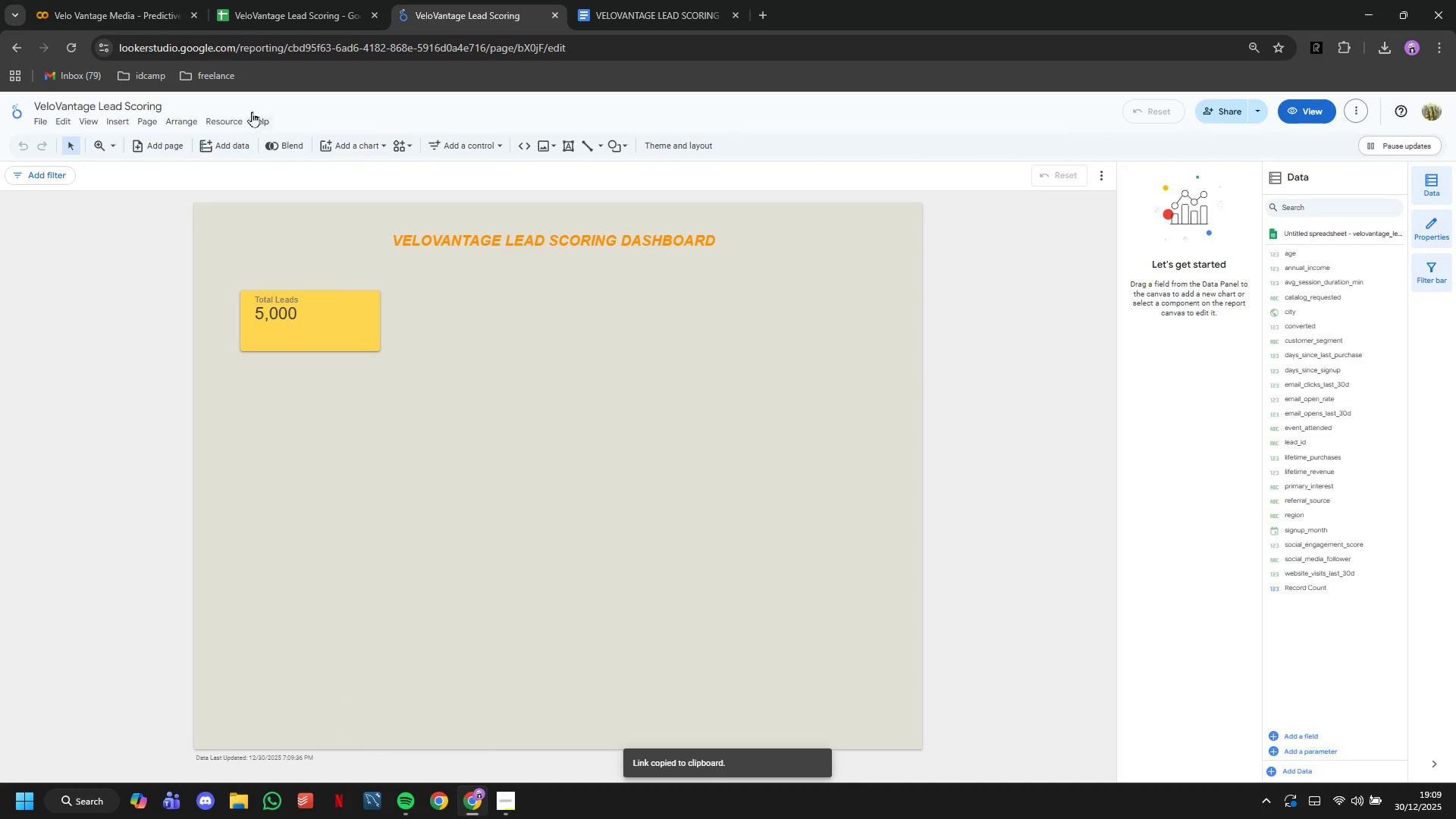 
left_click([225, 118])
 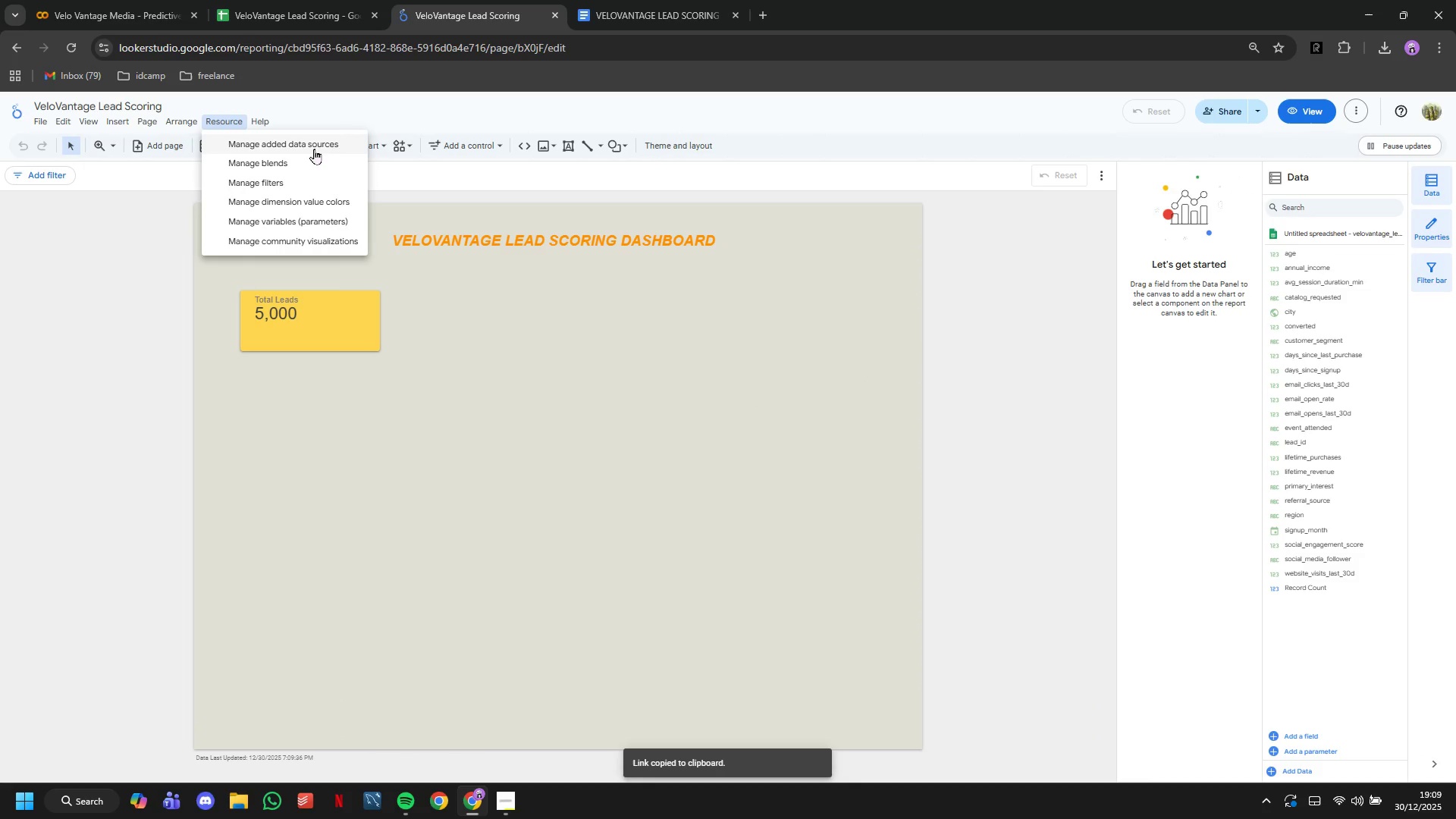 
left_click([312, 149])
 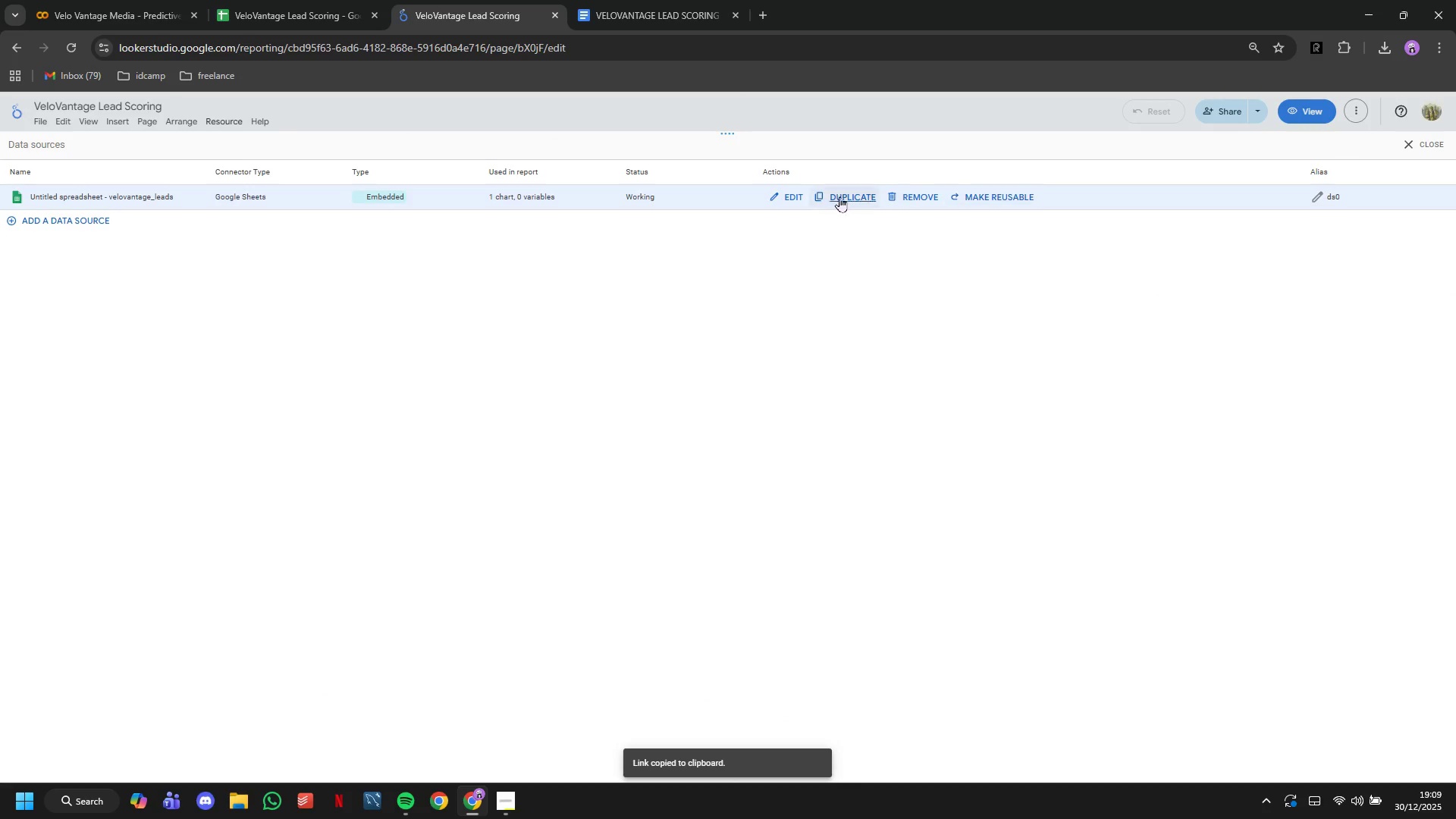 
left_click([81, 221])
 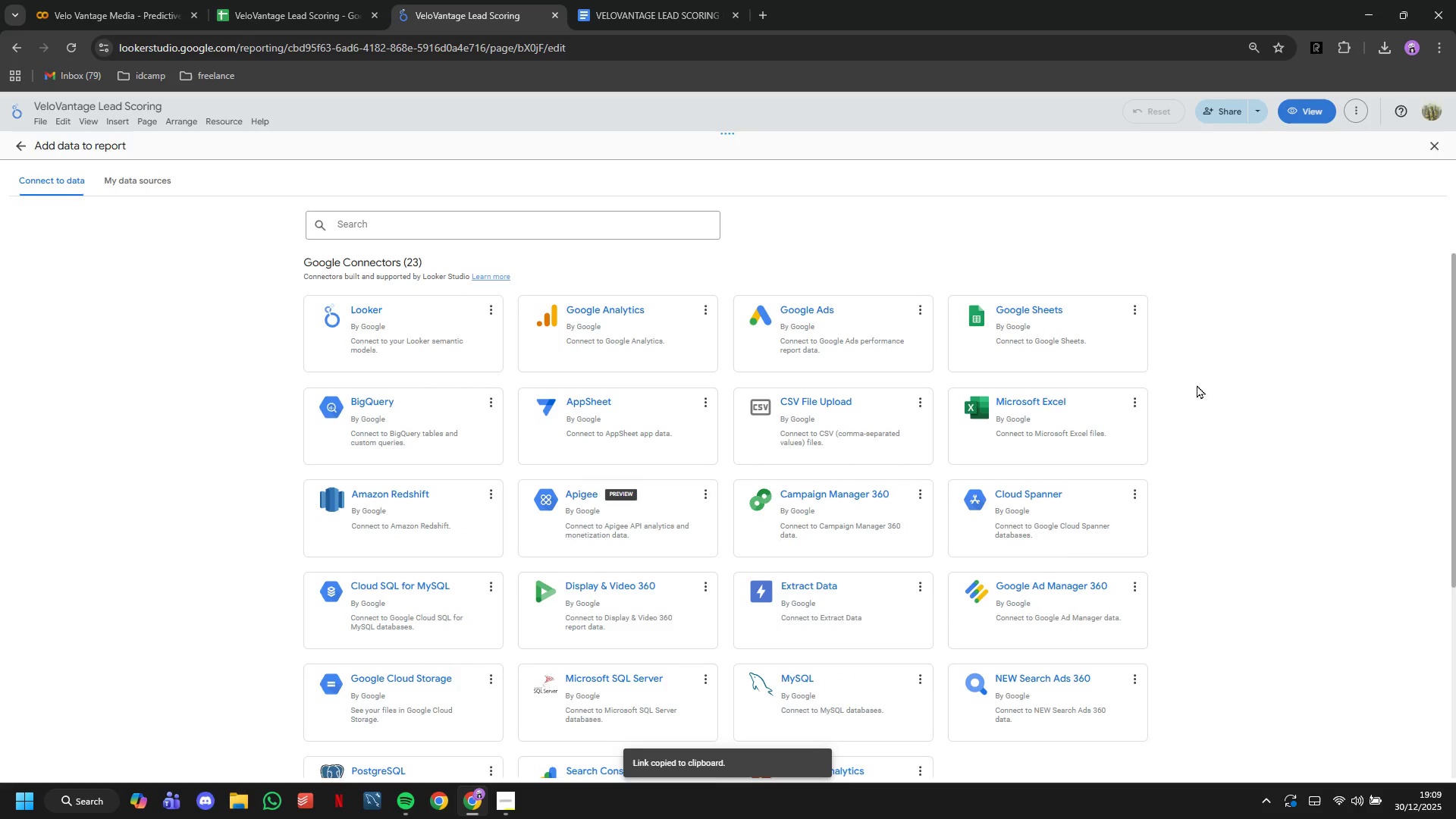 
left_click([1050, 325])
 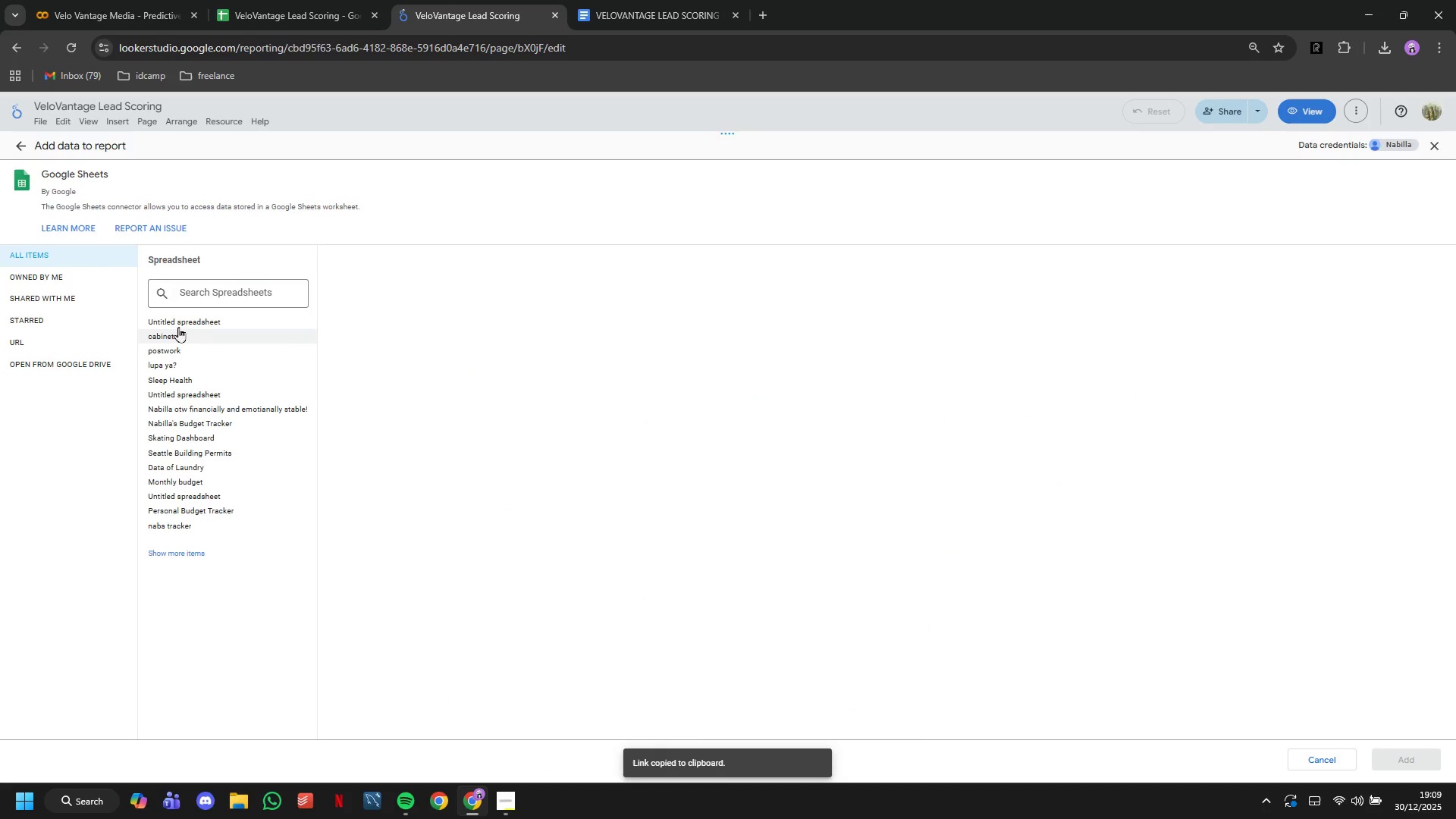 
left_click([179, 319])
 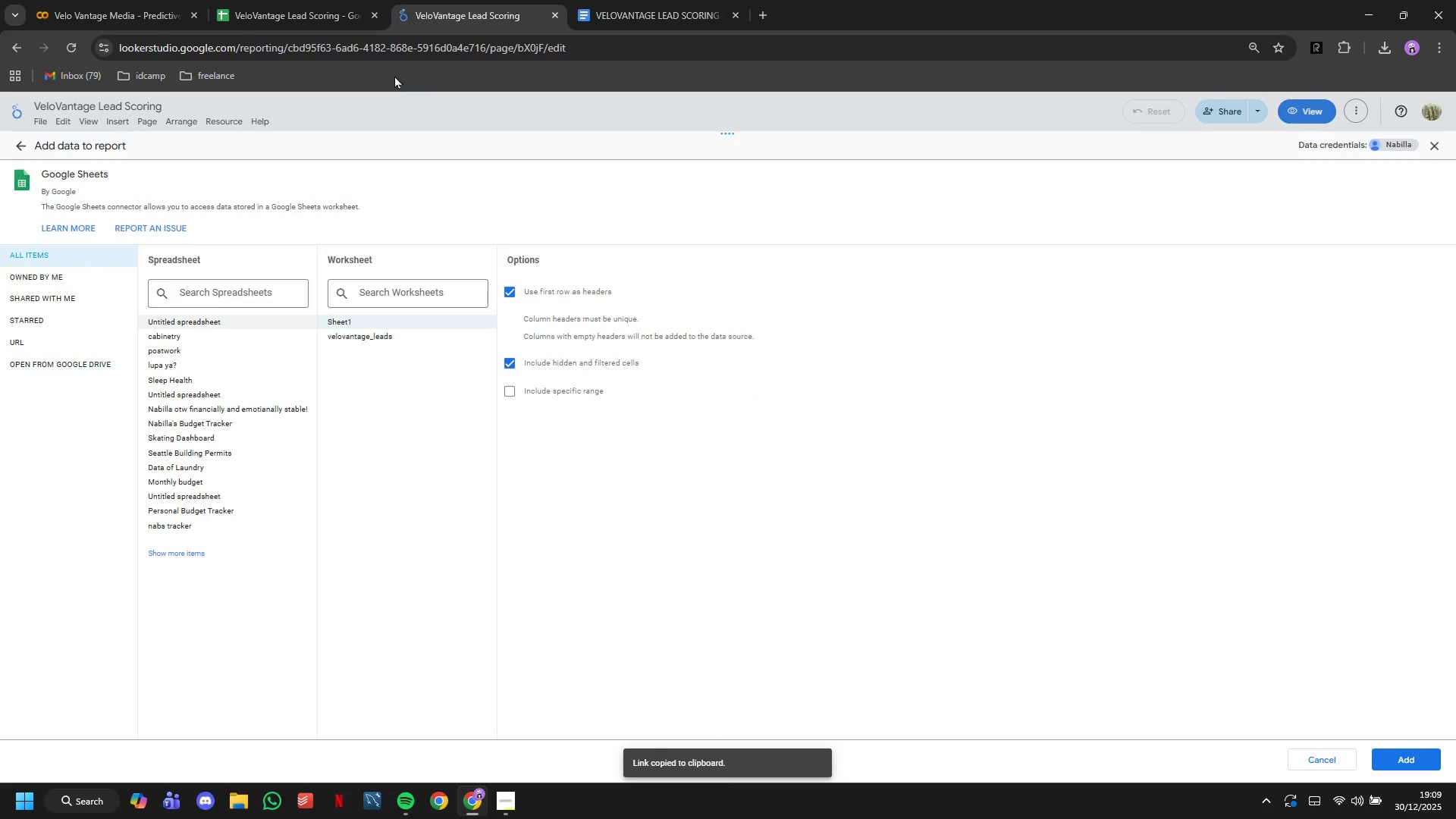 
left_click([347, 0])
 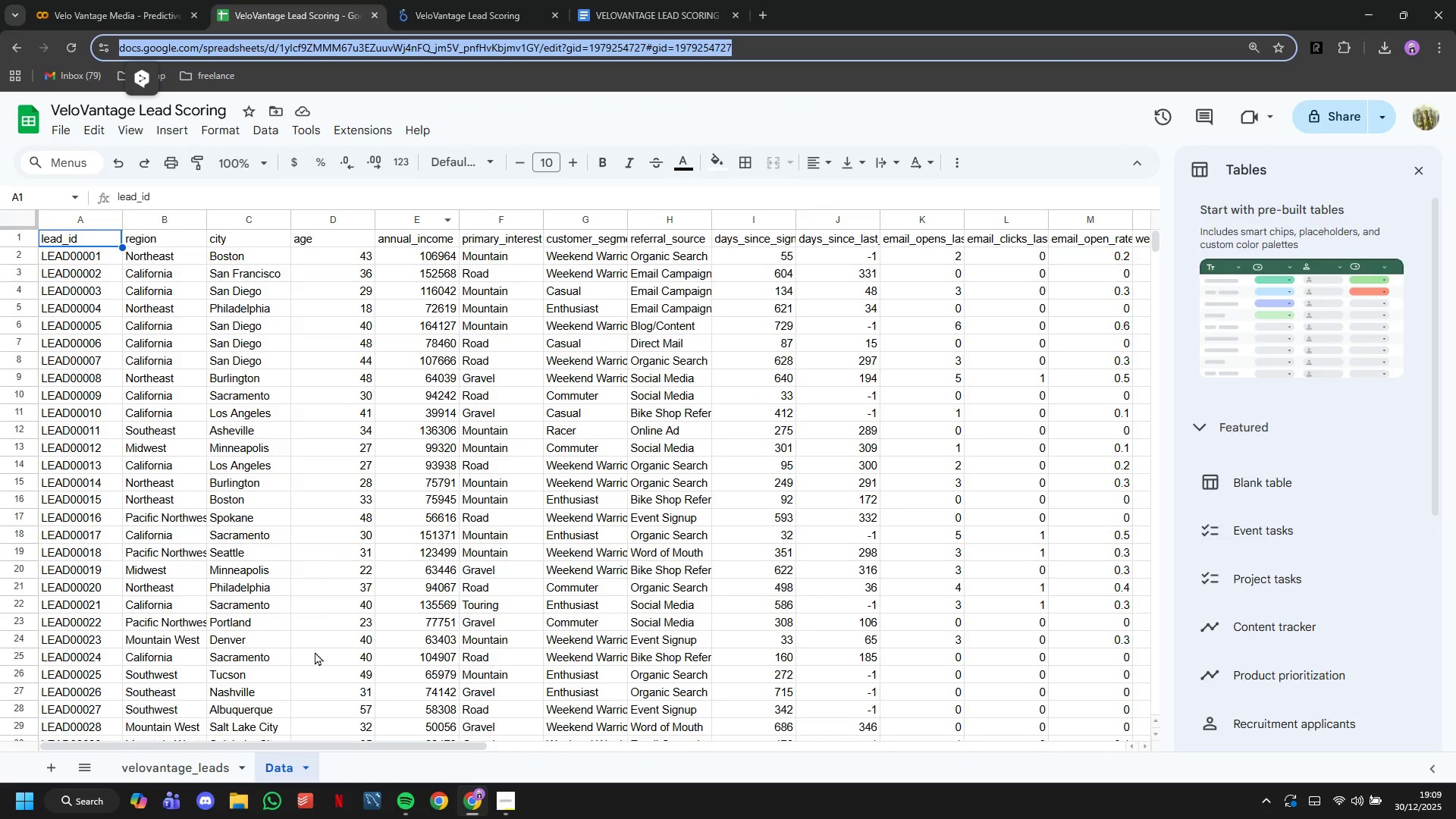 
left_click([302, 676])
 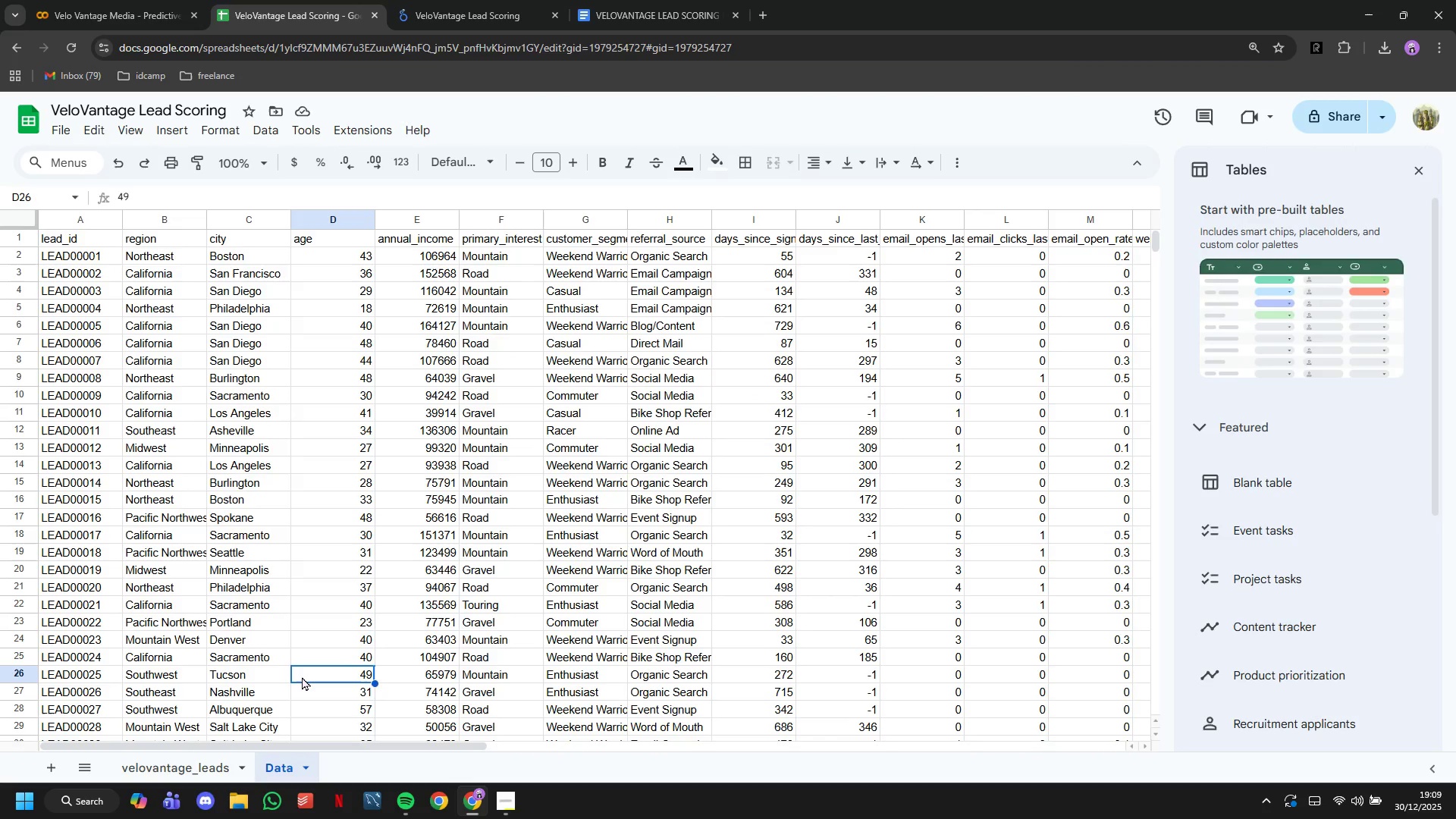 
hold_key(key=ControlLeft, duration=0.56)
 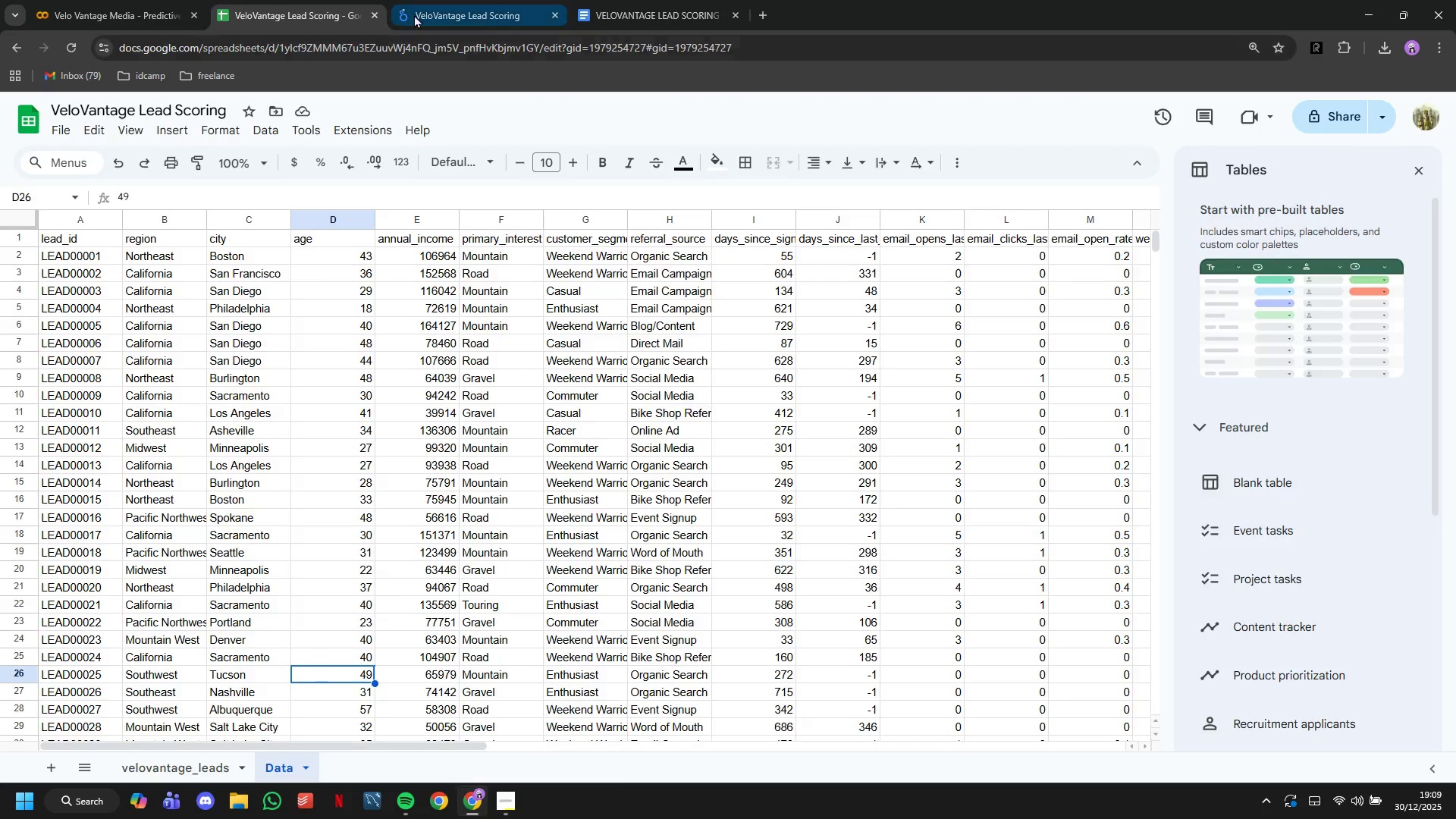 
left_click([414, 14])
 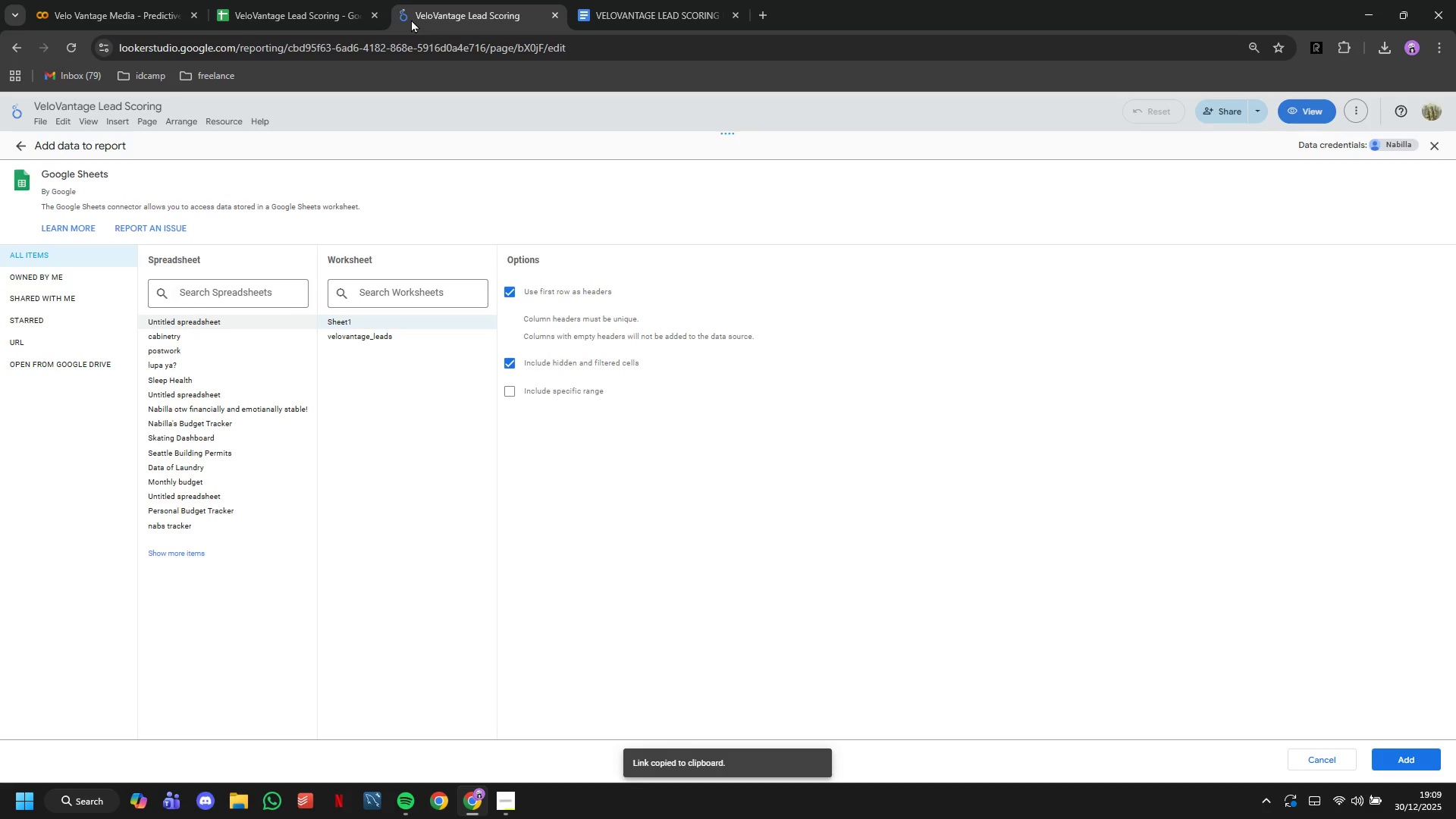 
left_click([348, 0])
 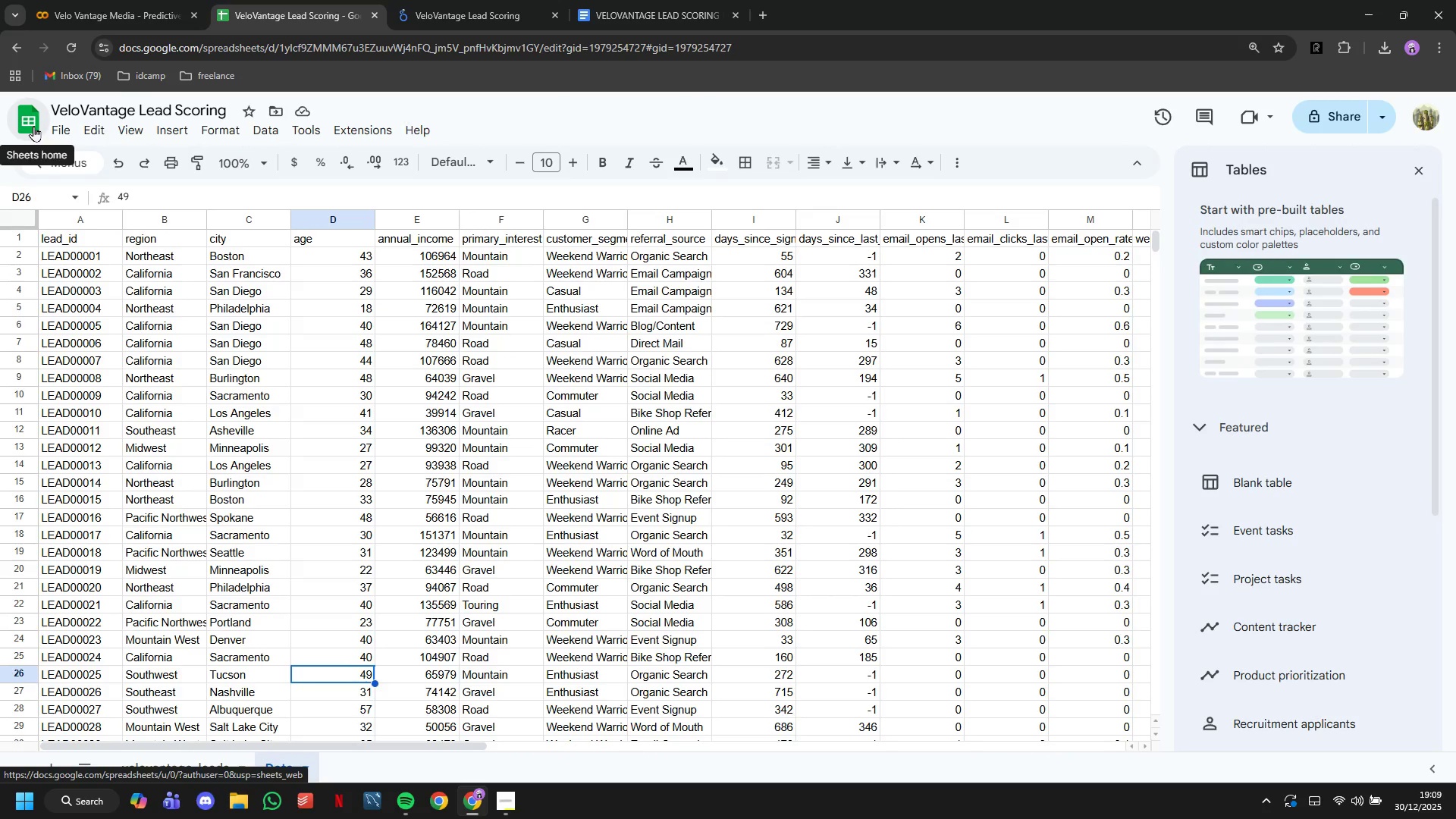 
left_click([215, 46])
 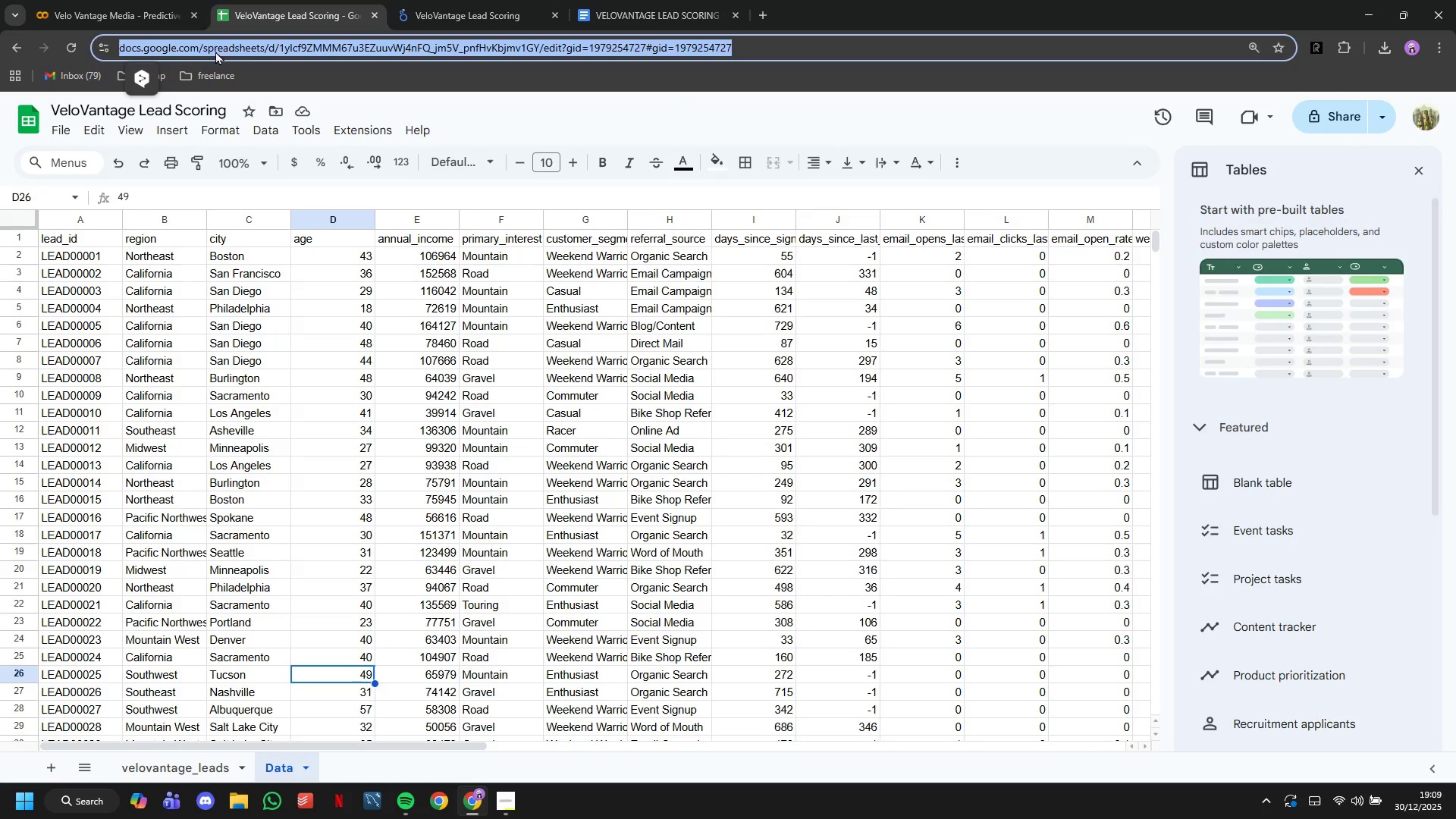 
type(sp)
 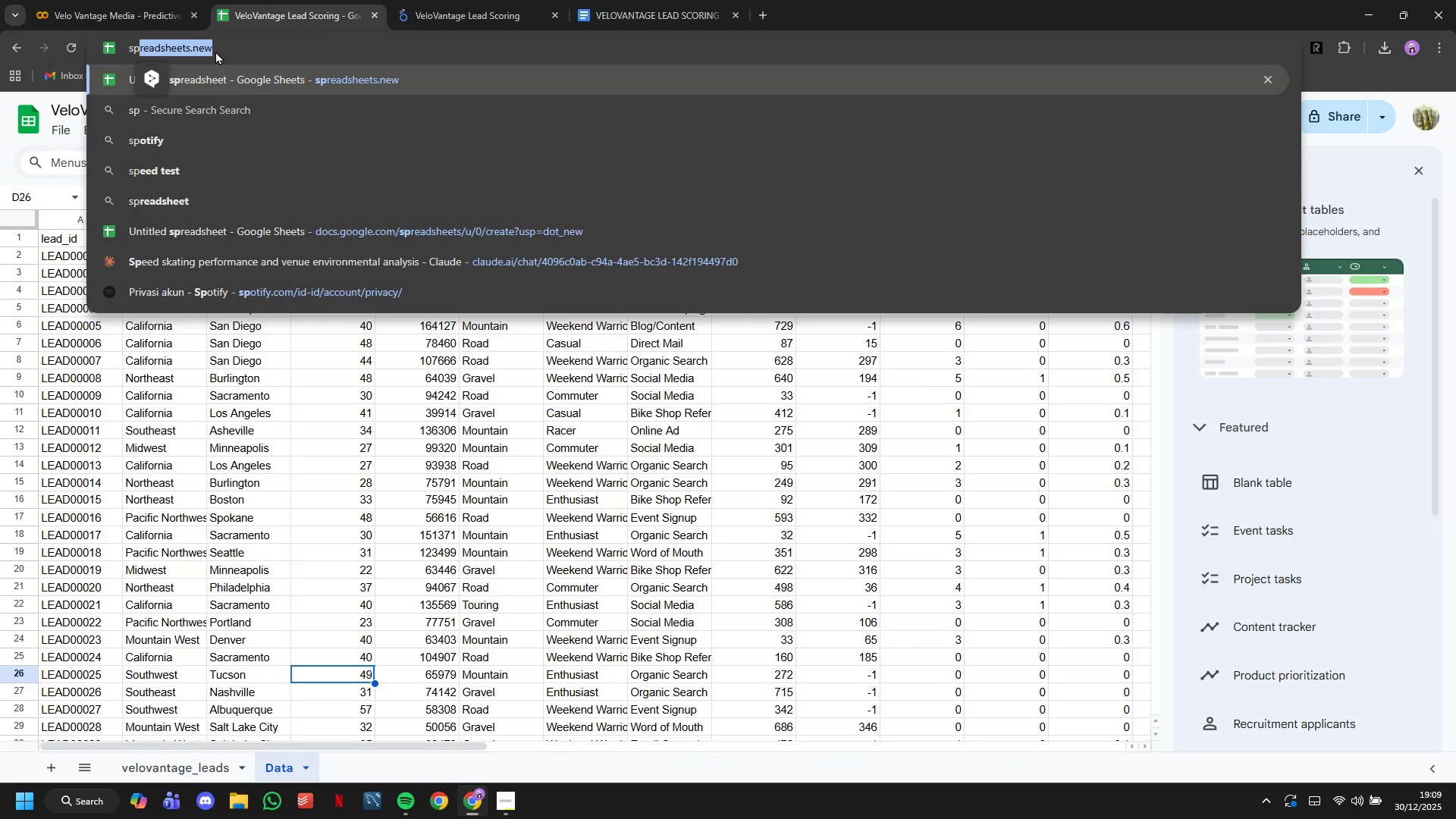 
key(Enter)
 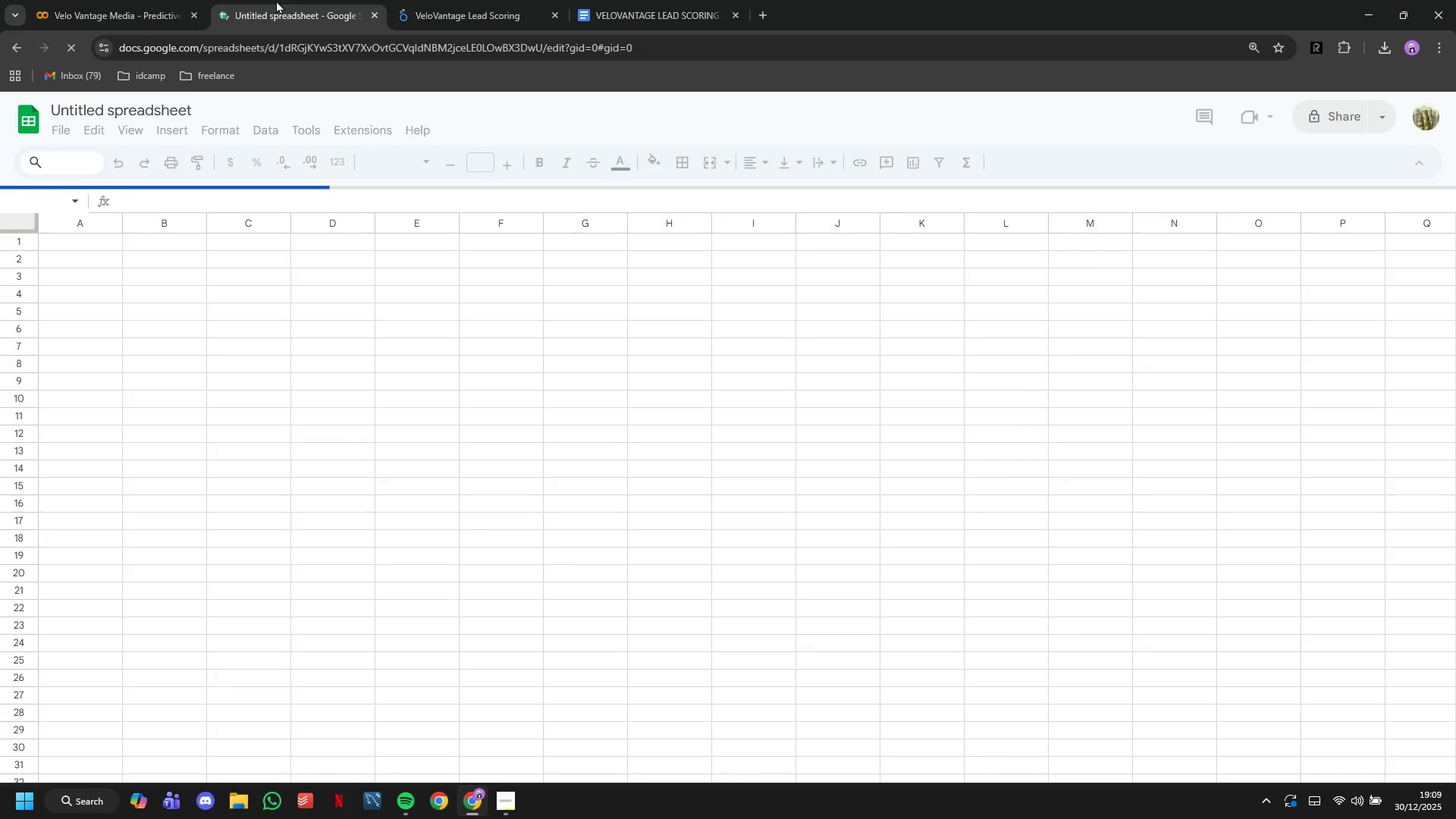 
left_click([56, 127])
 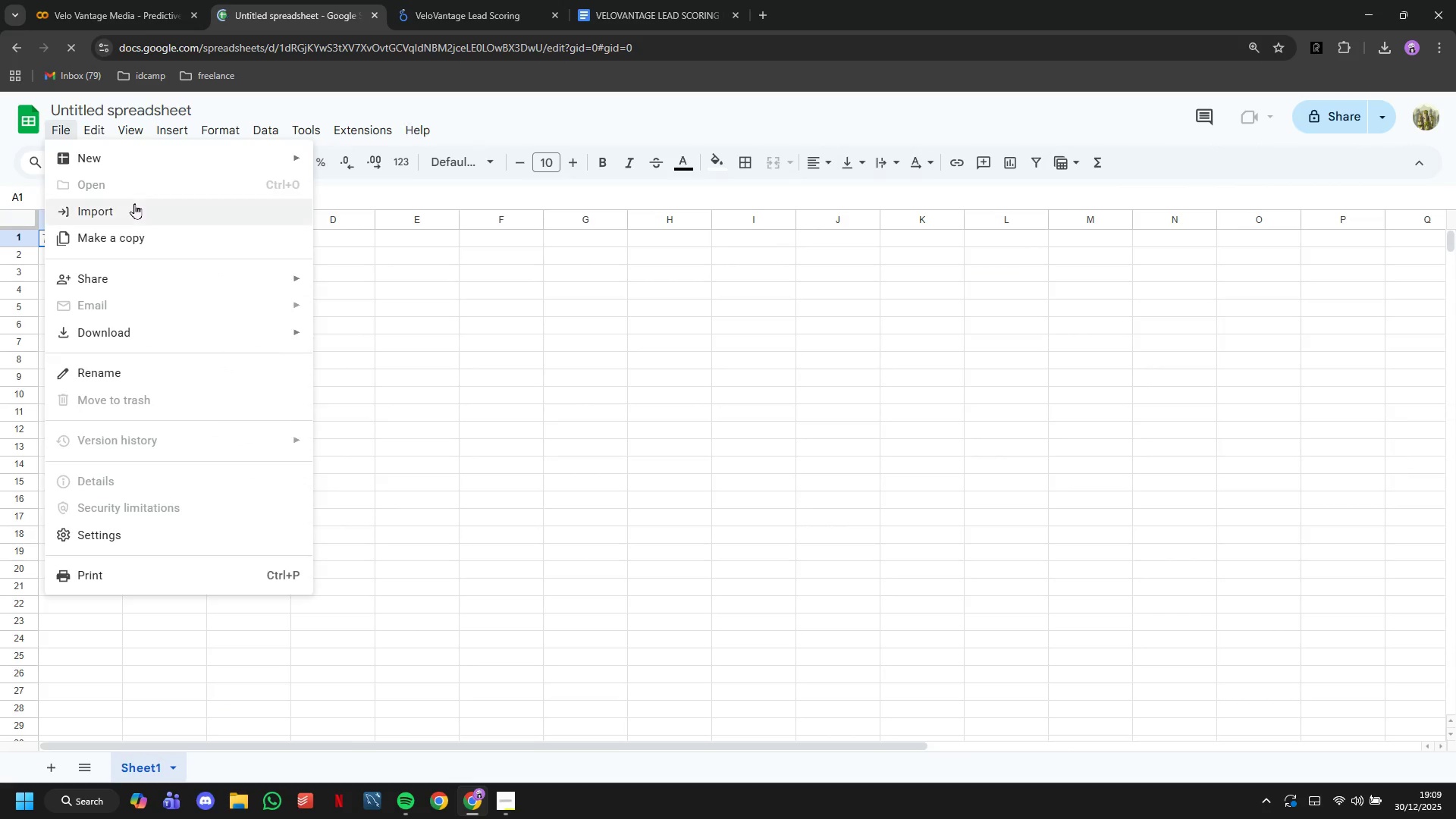 
left_click([134, 203])
 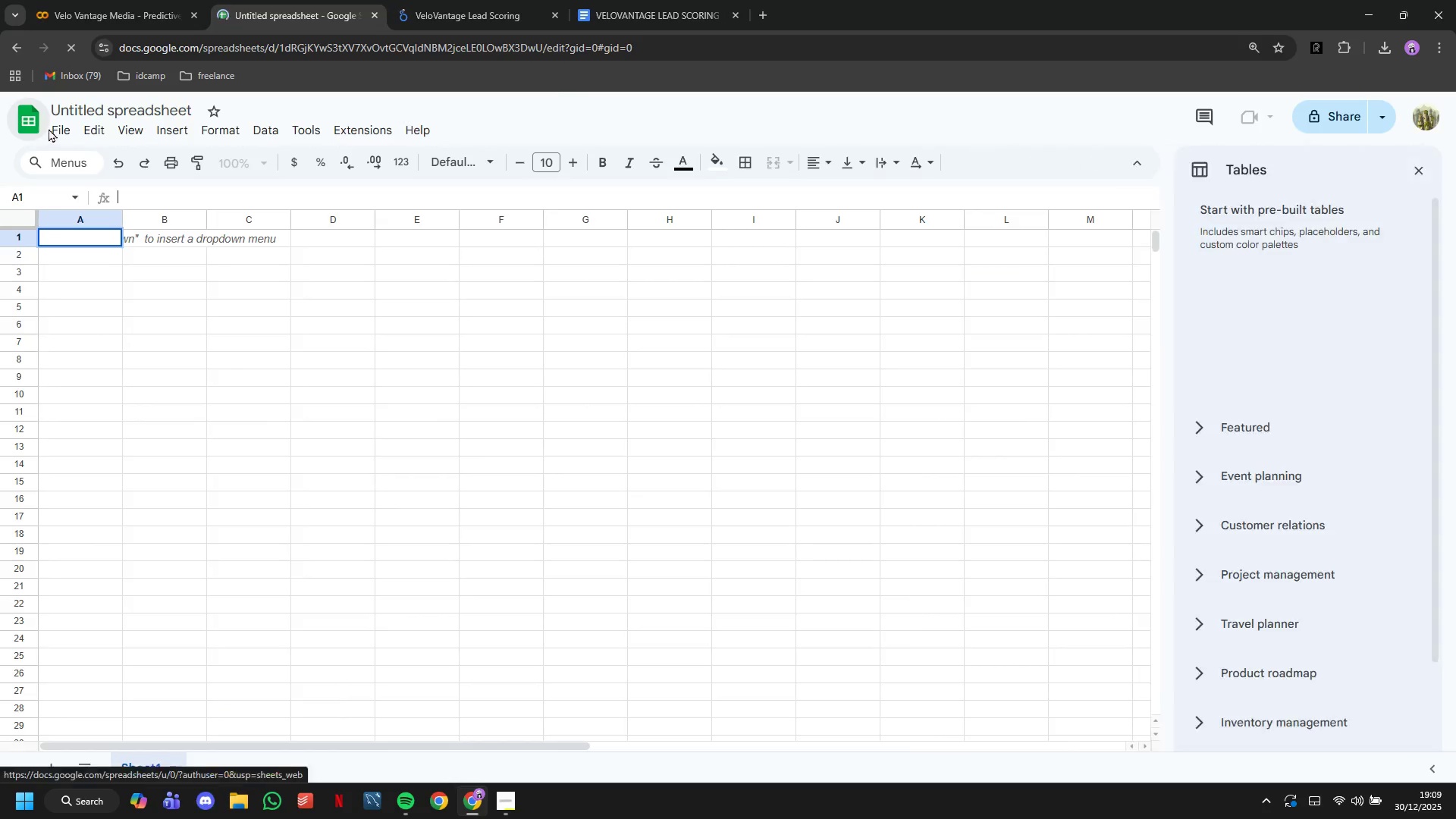 
double_click([59, 129])
 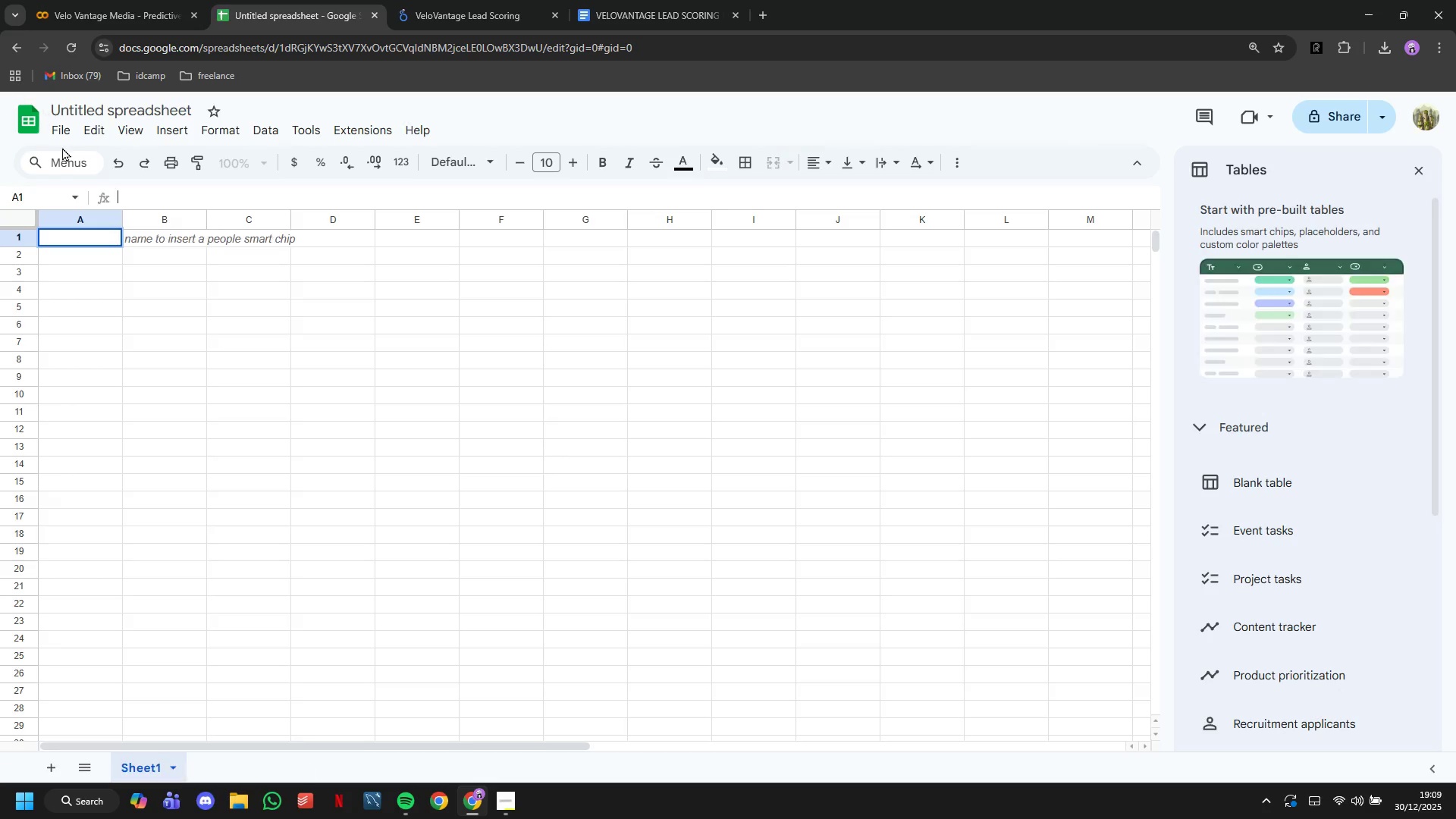 
left_click([56, 135])
 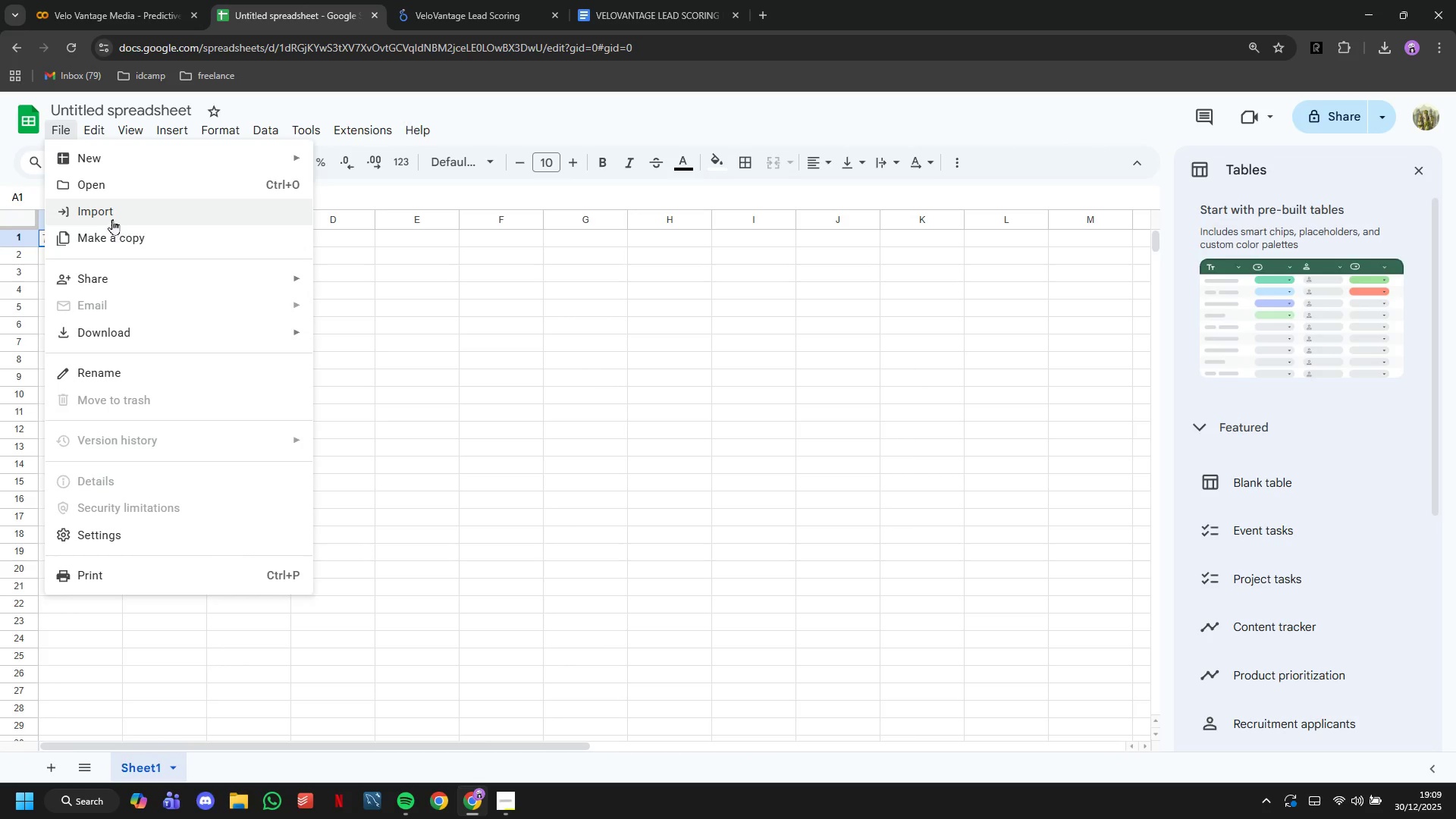 
left_click([110, 217])
 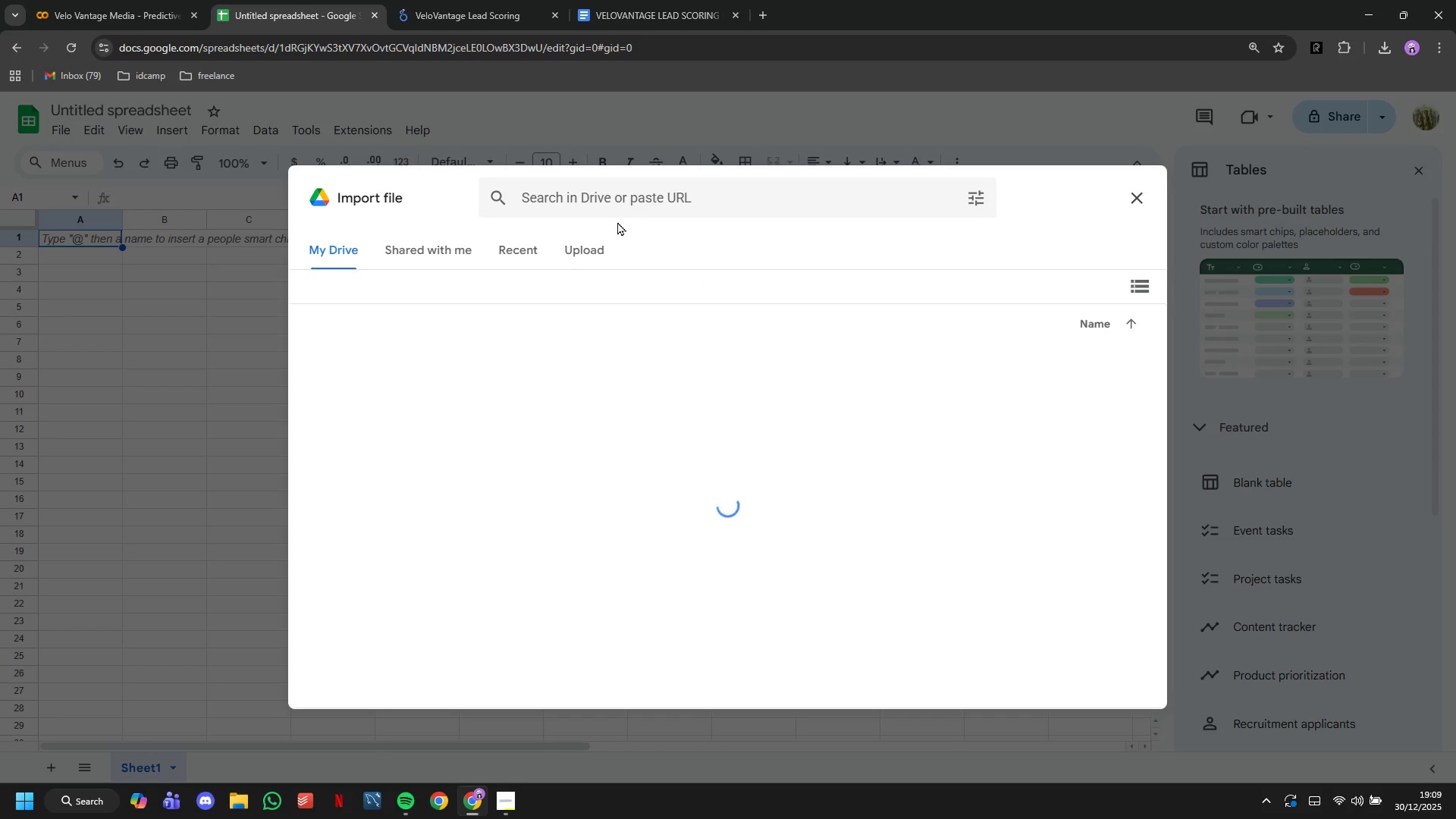 
left_click([586, 249])
 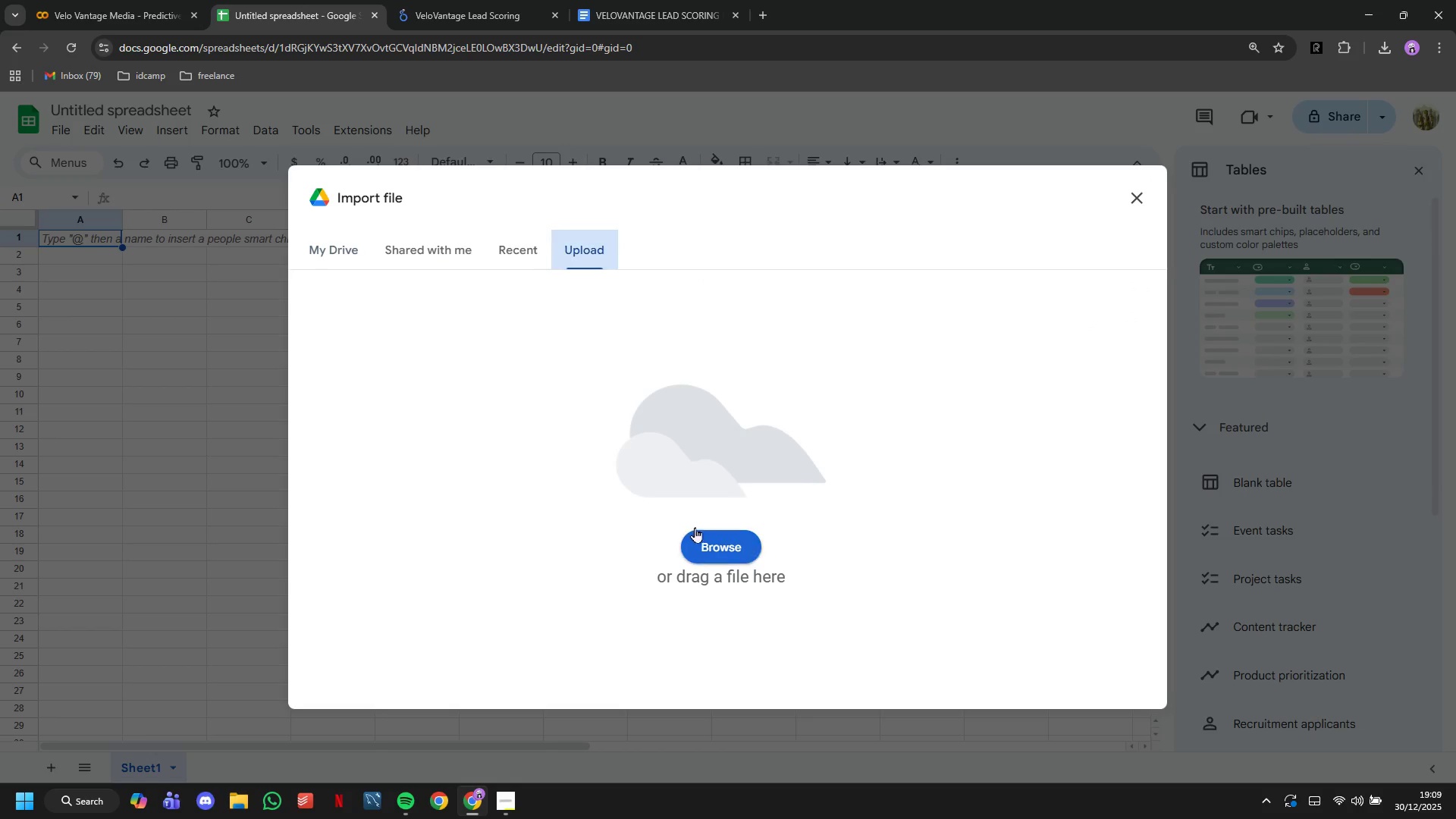 
left_click([698, 525])
 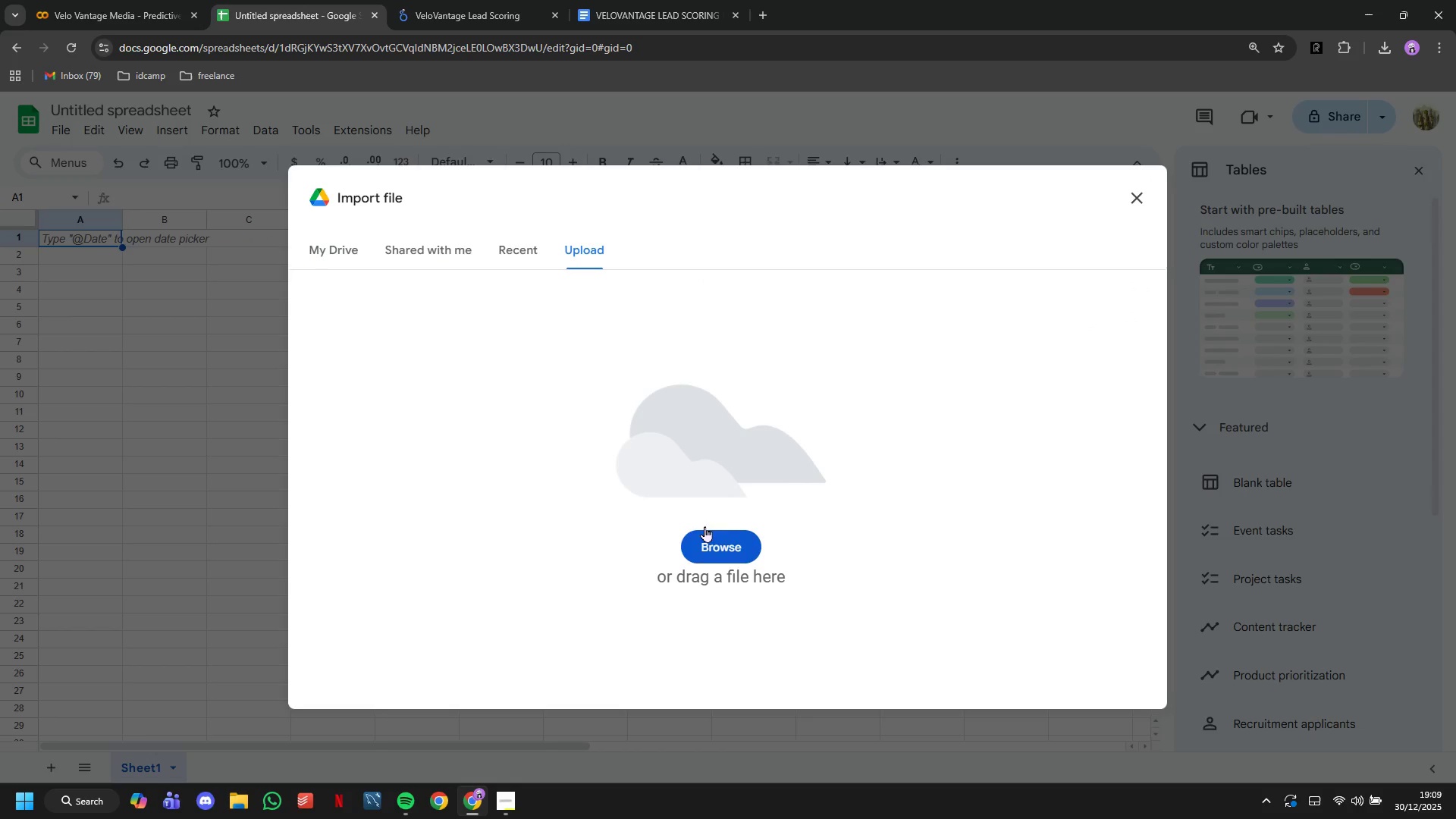 
left_click([710, 543])
 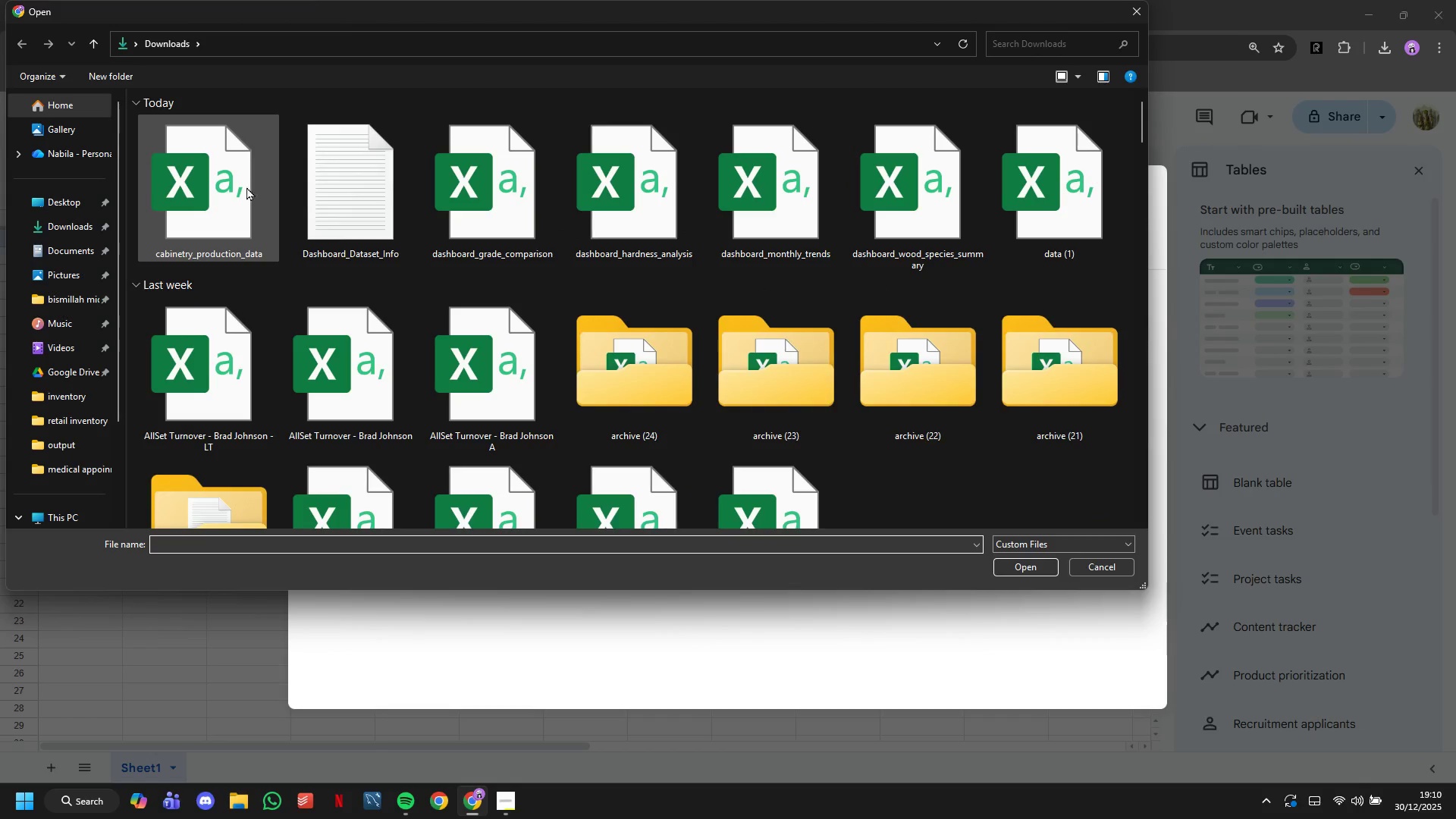 
double_click([246, 186])
 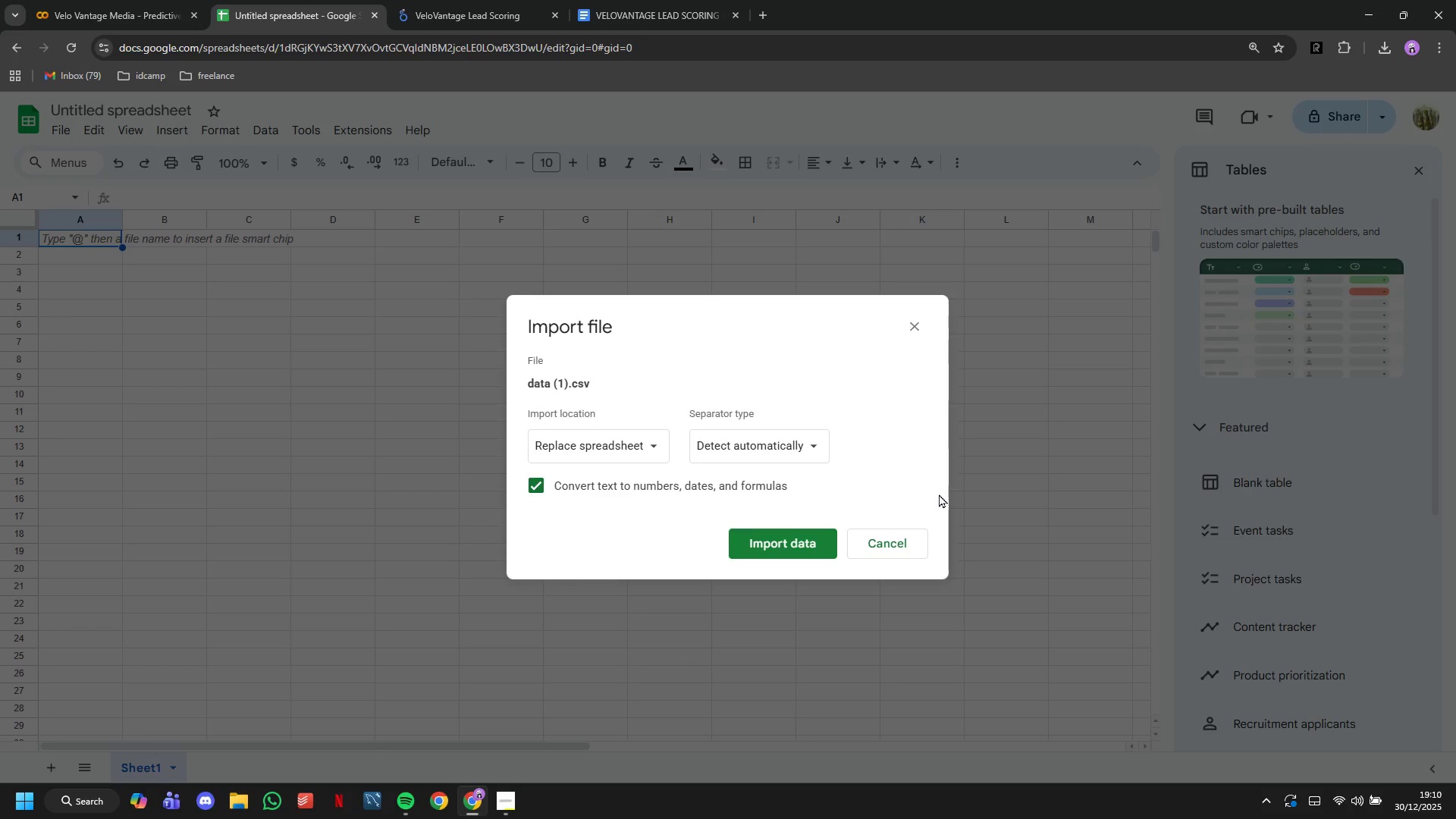 
left_click([657, 453])
 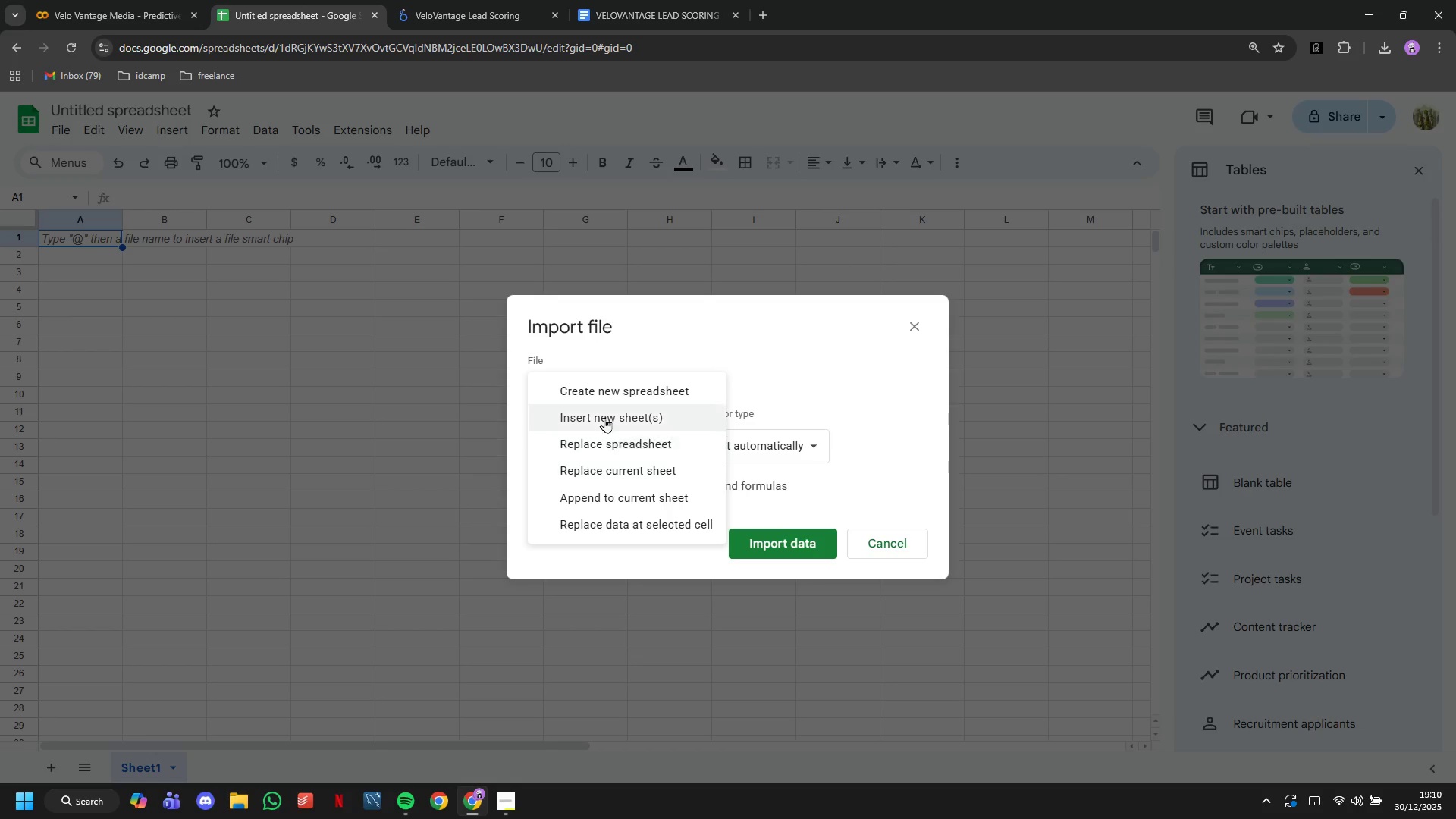 
left_click([604, 417])
 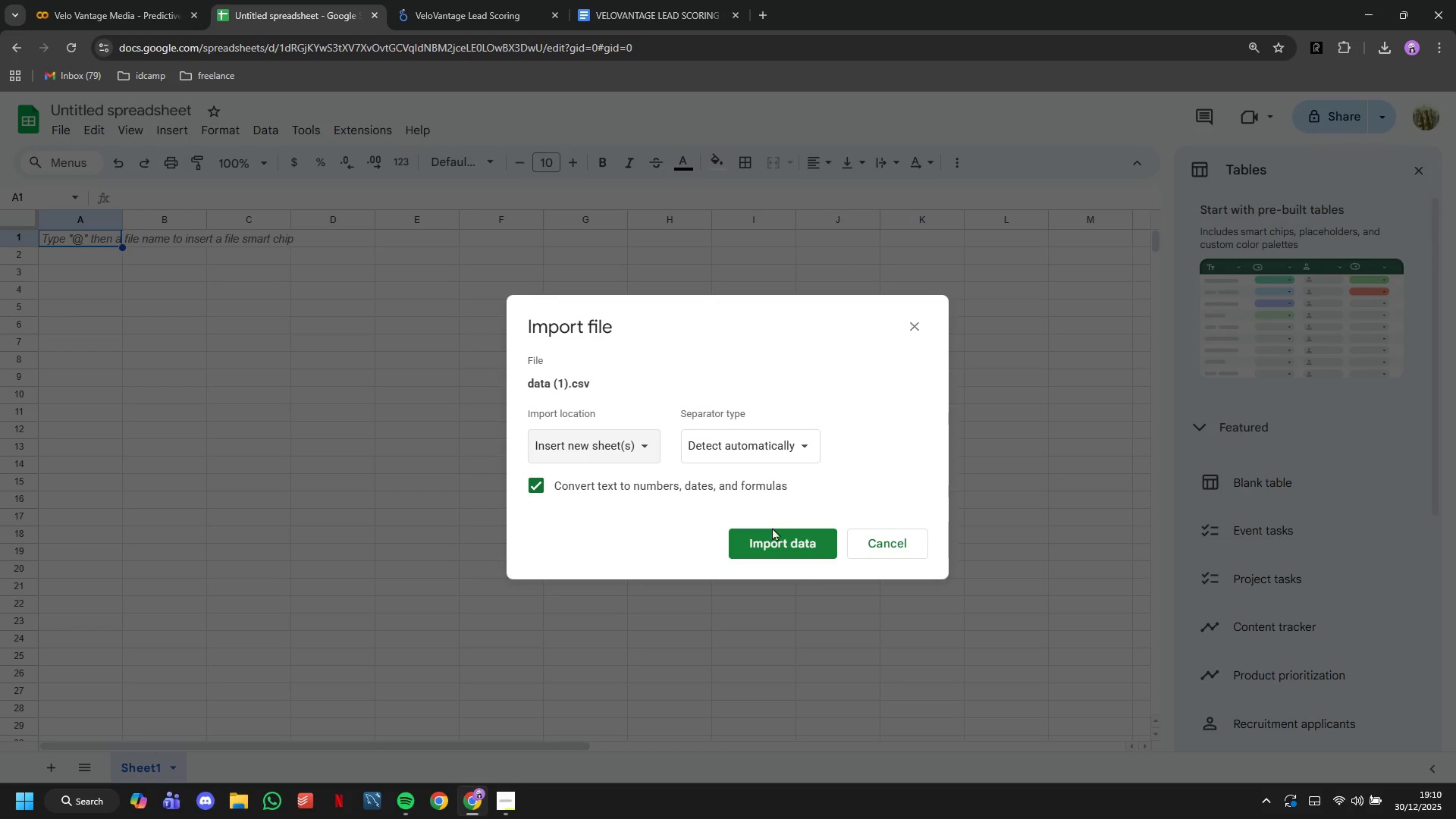 
left_click([773, 529])
 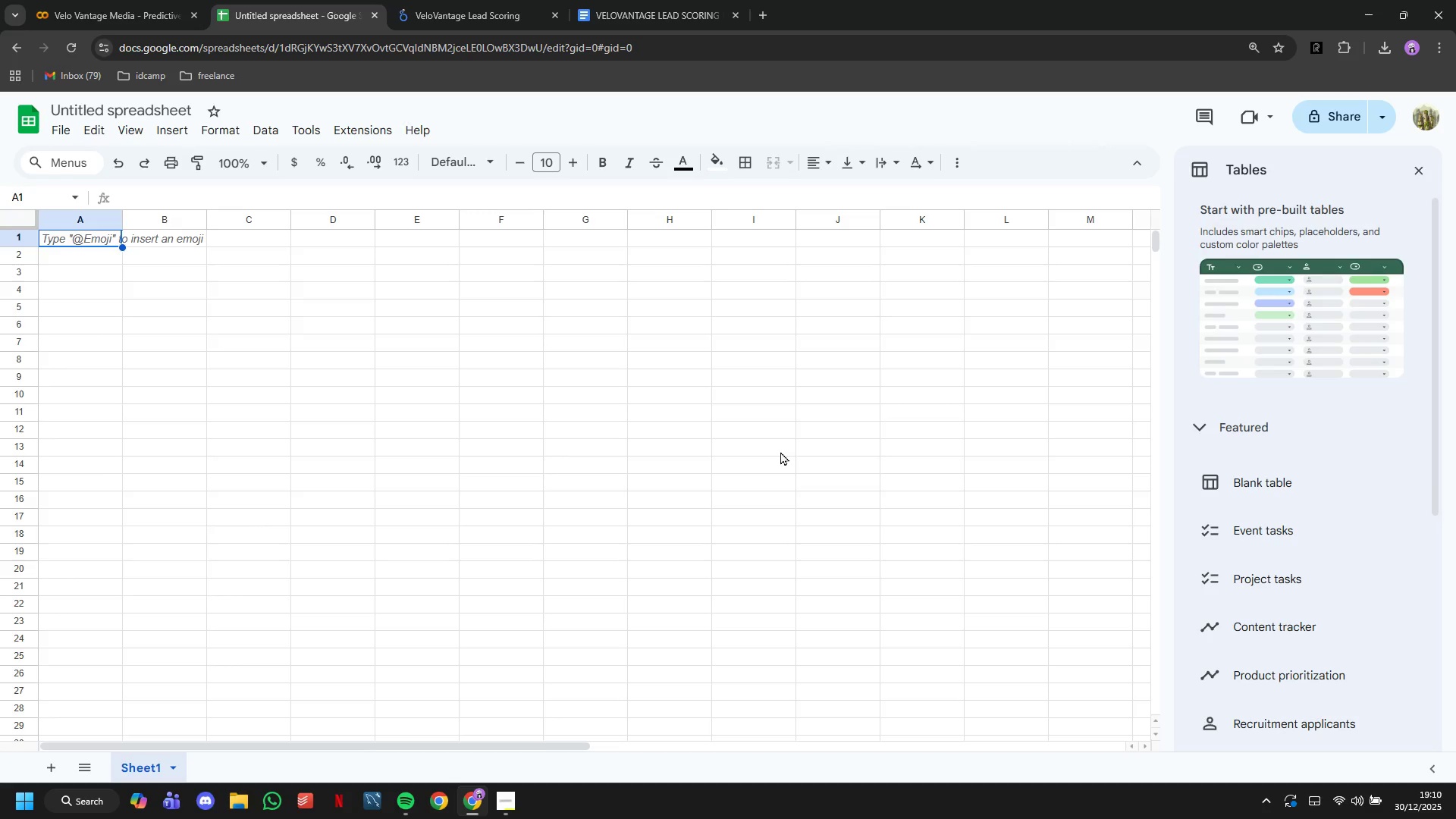 
wait(6.3)
 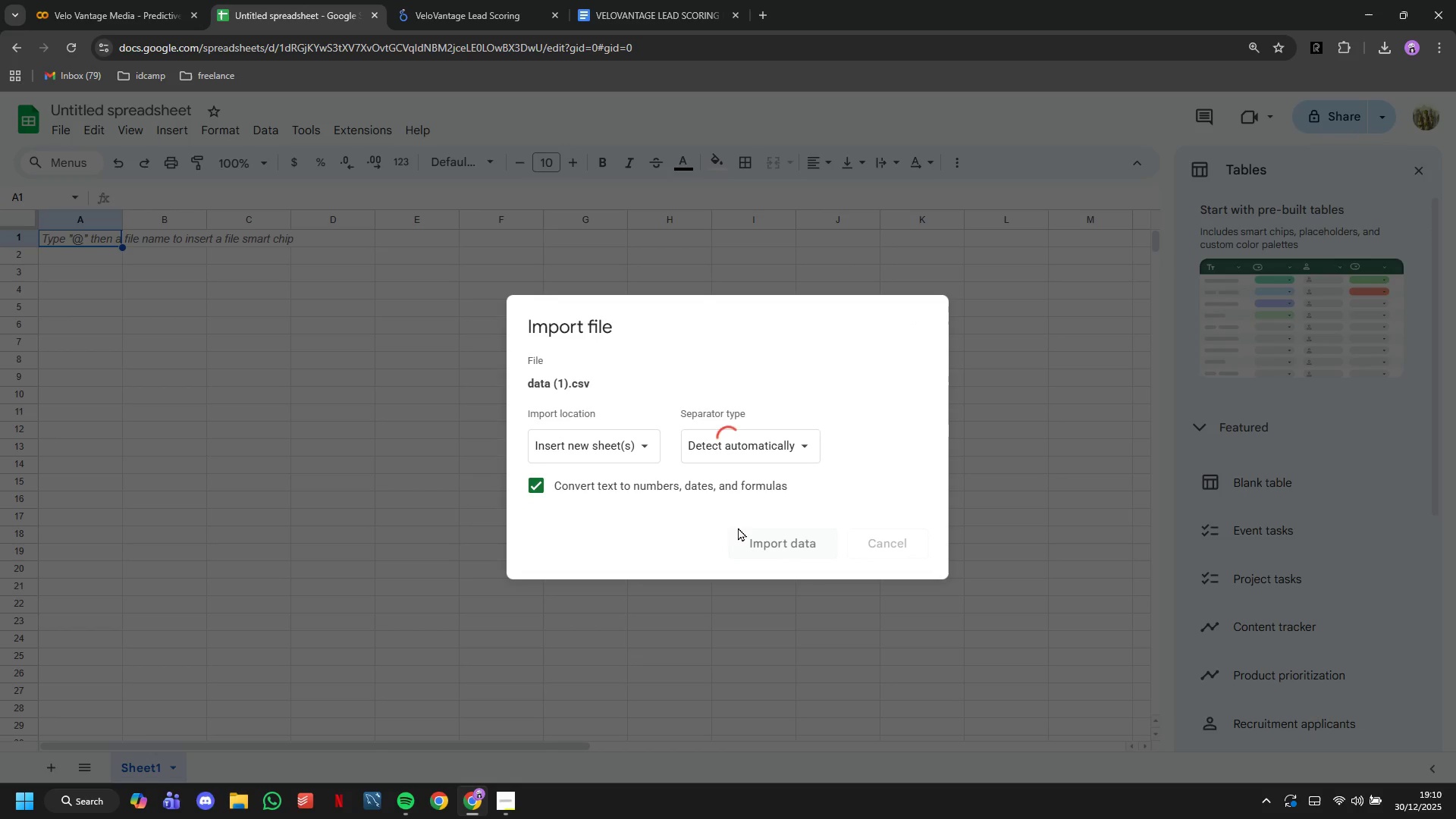 
left_click([126, 104])
 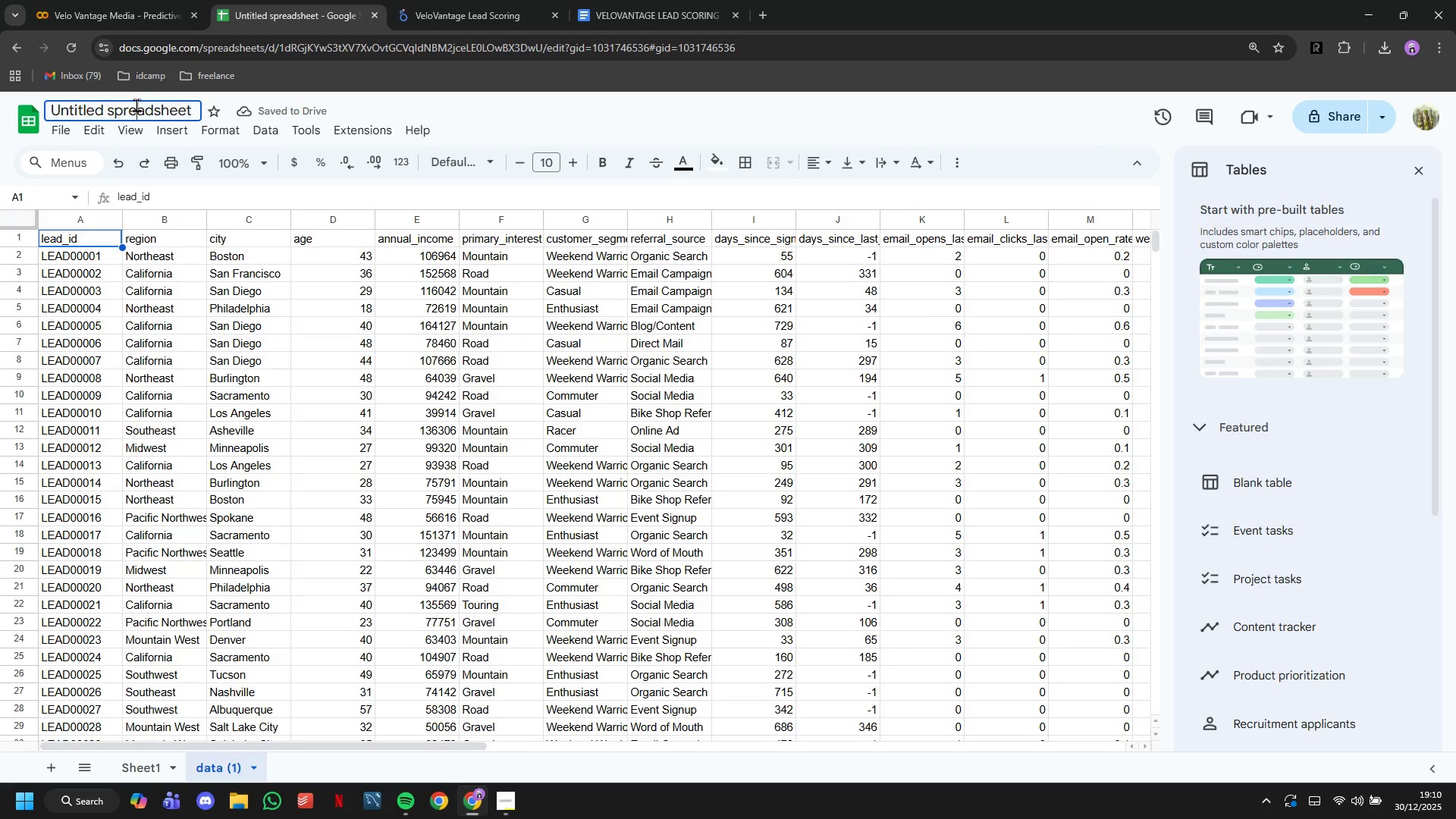 
double_click([136, 105])
 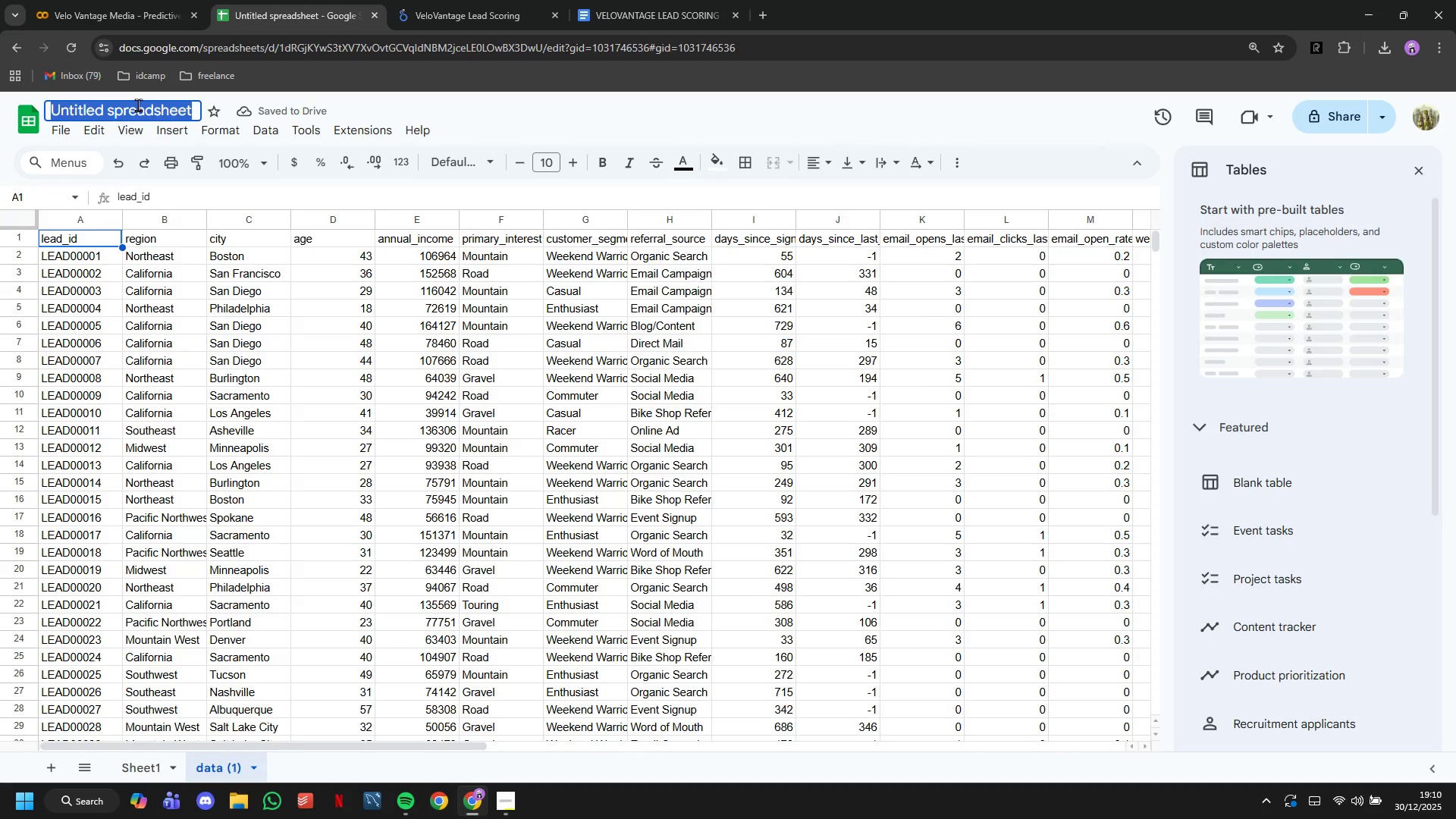 
triple_click([138, 105])
 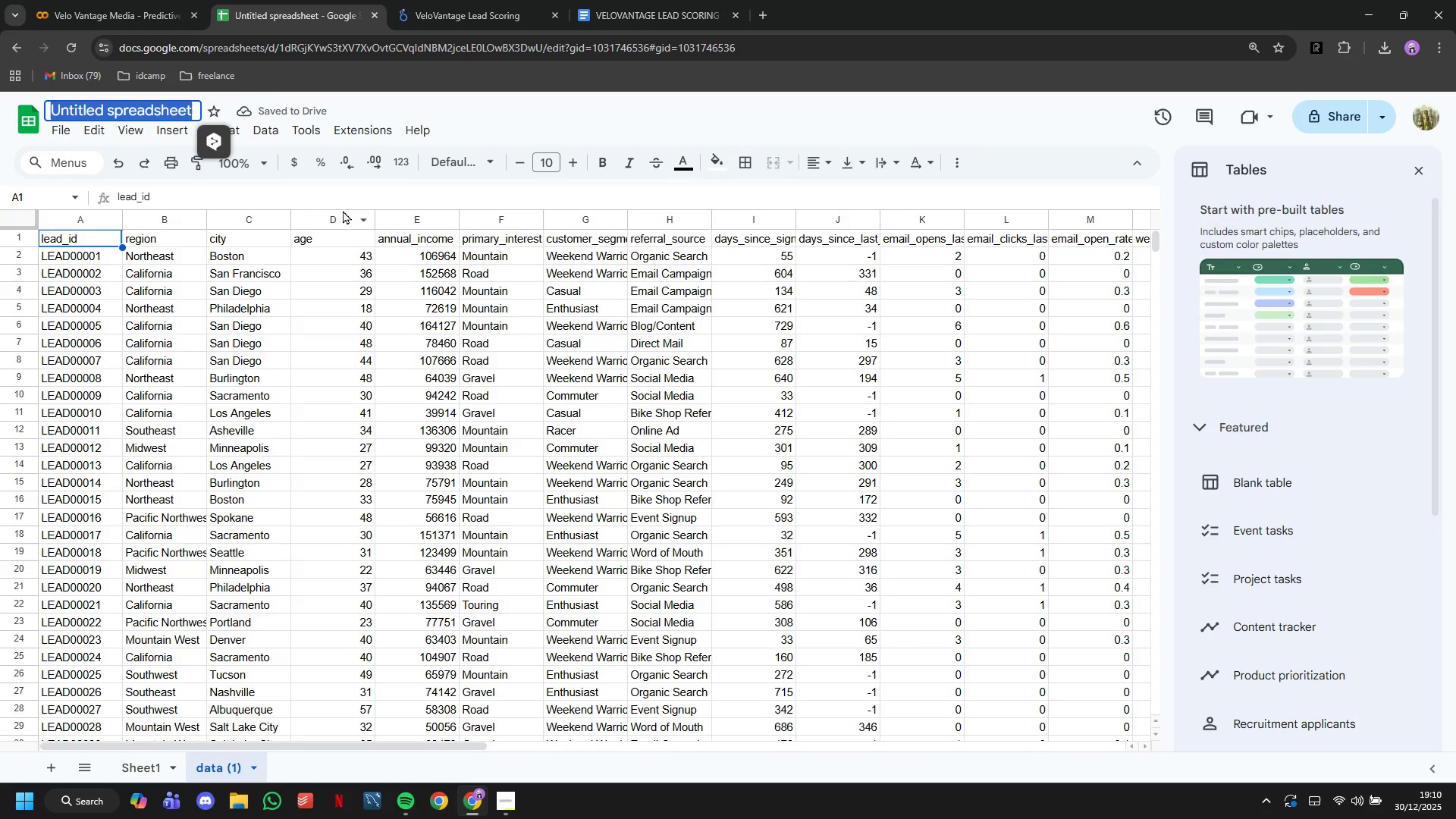 
type(Lead Scoring)
 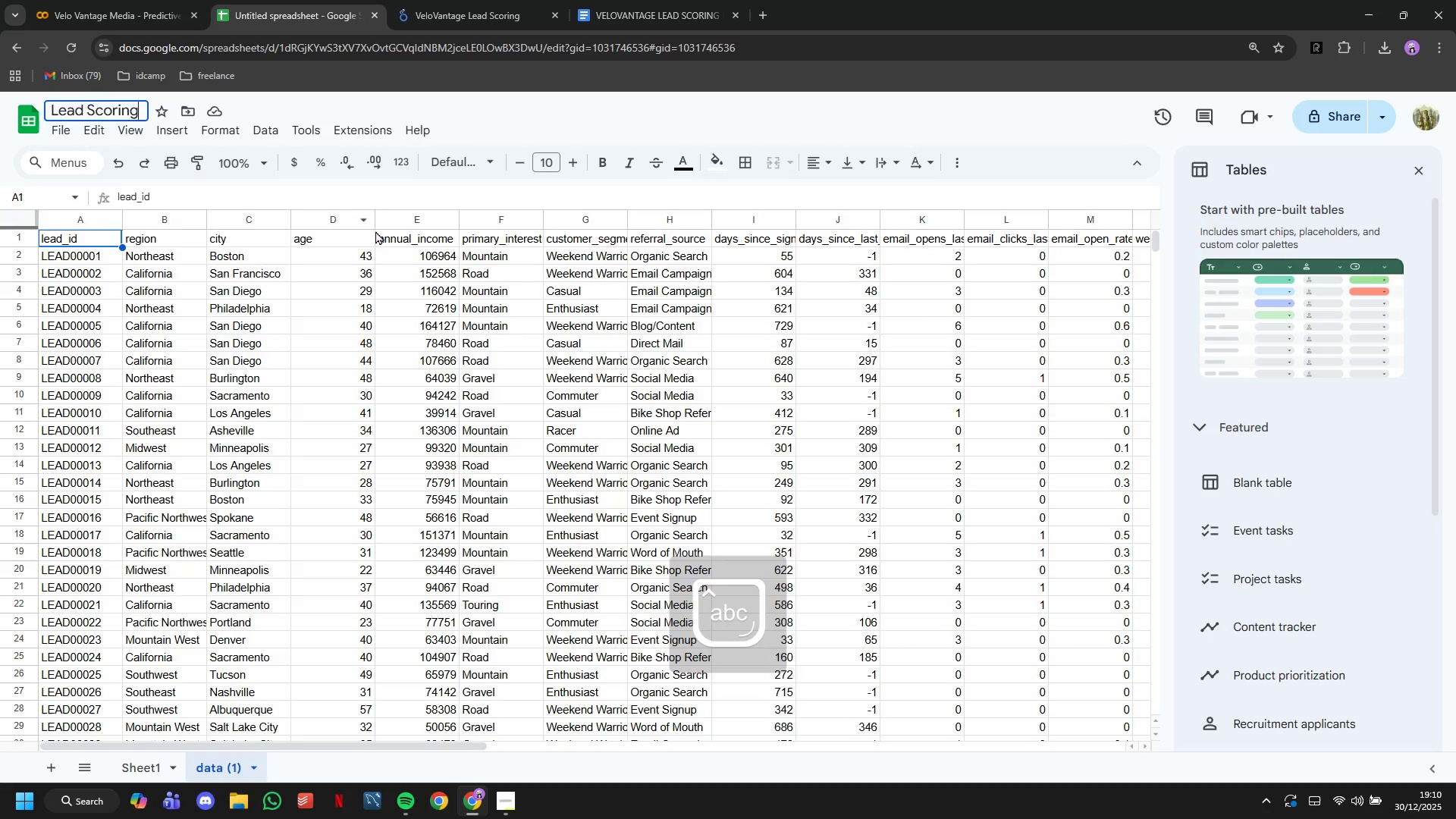 
key(Enter)
 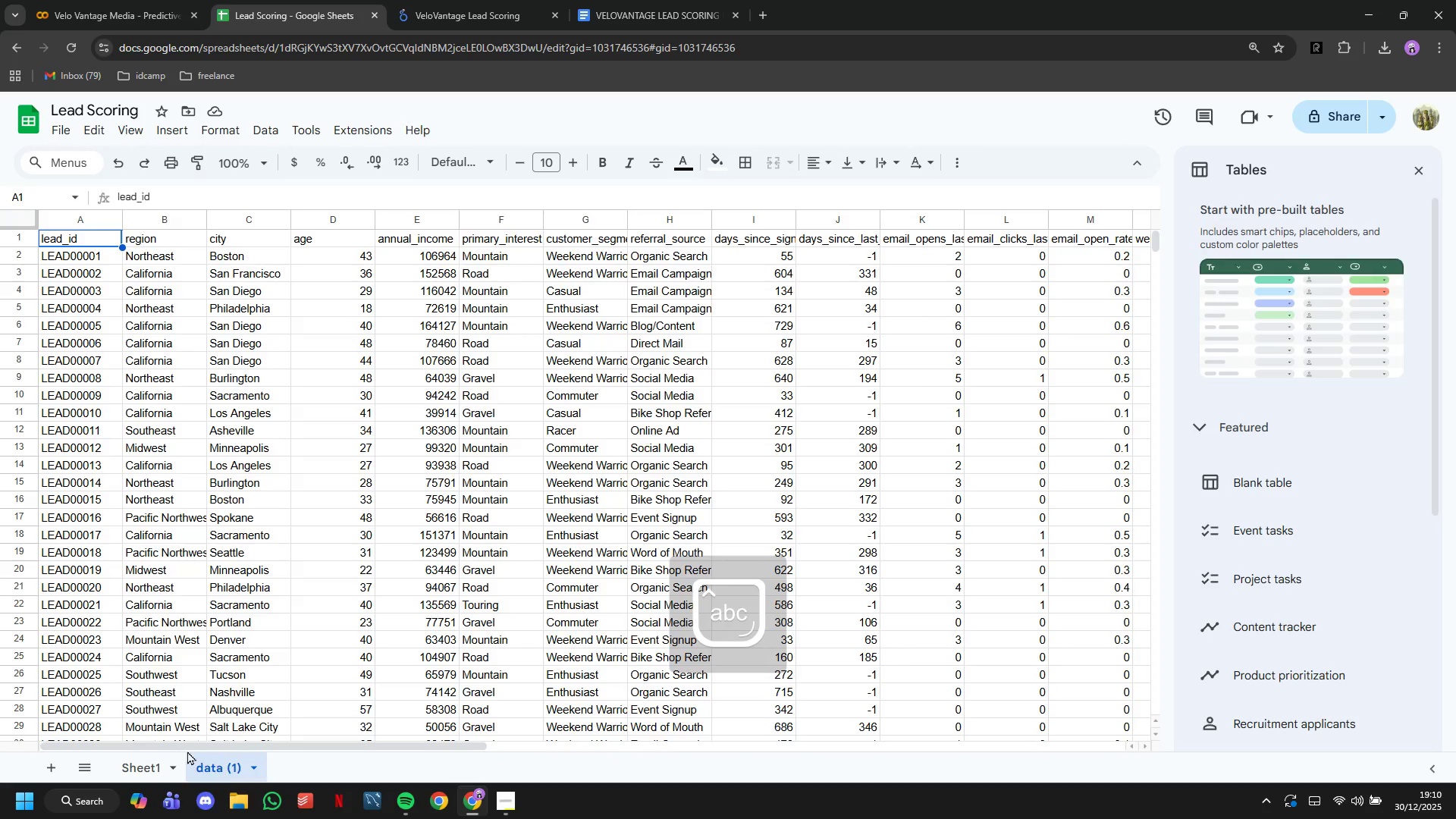 
left_click([133, 760])
 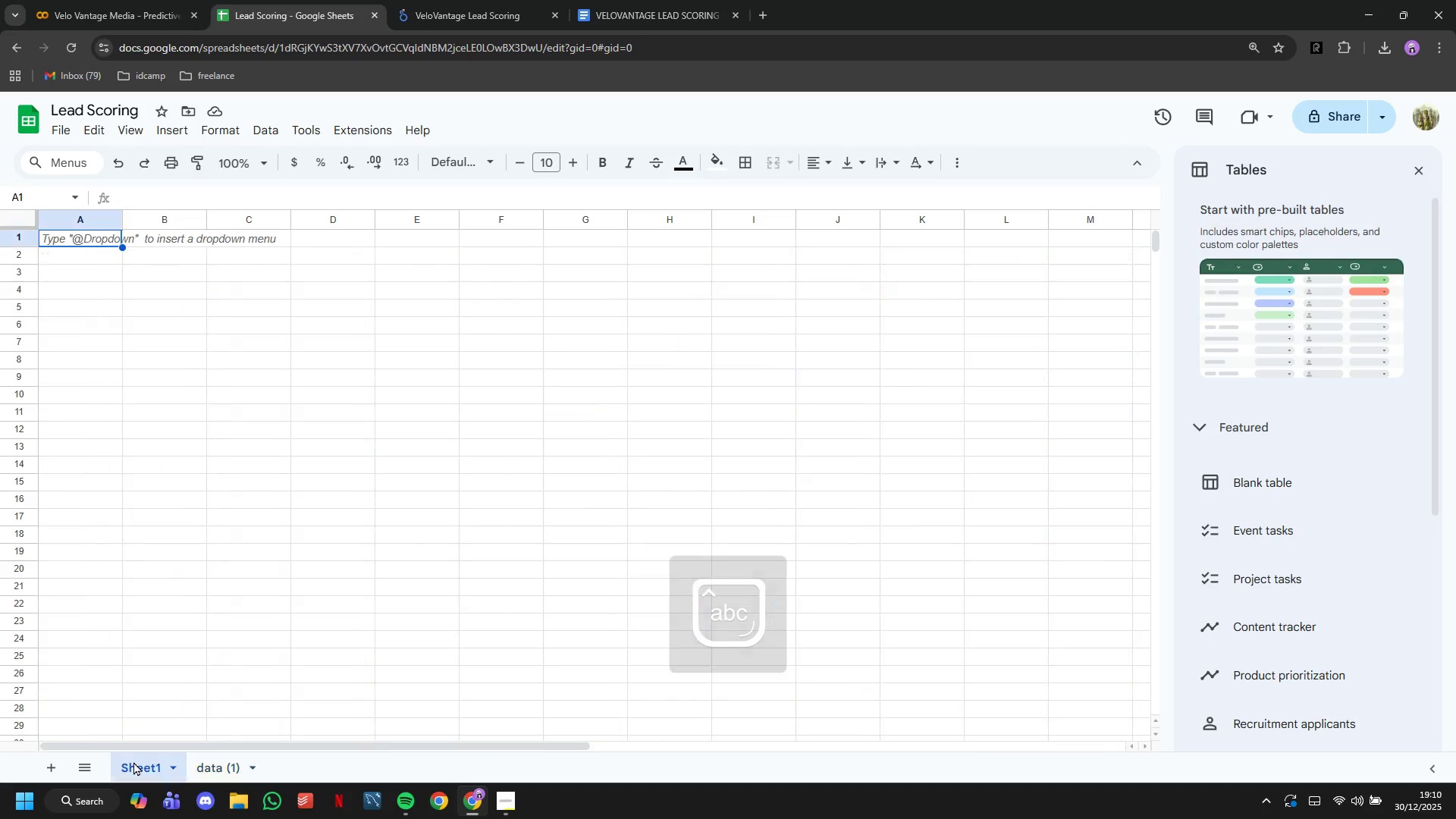 
right_click([133, 761])
 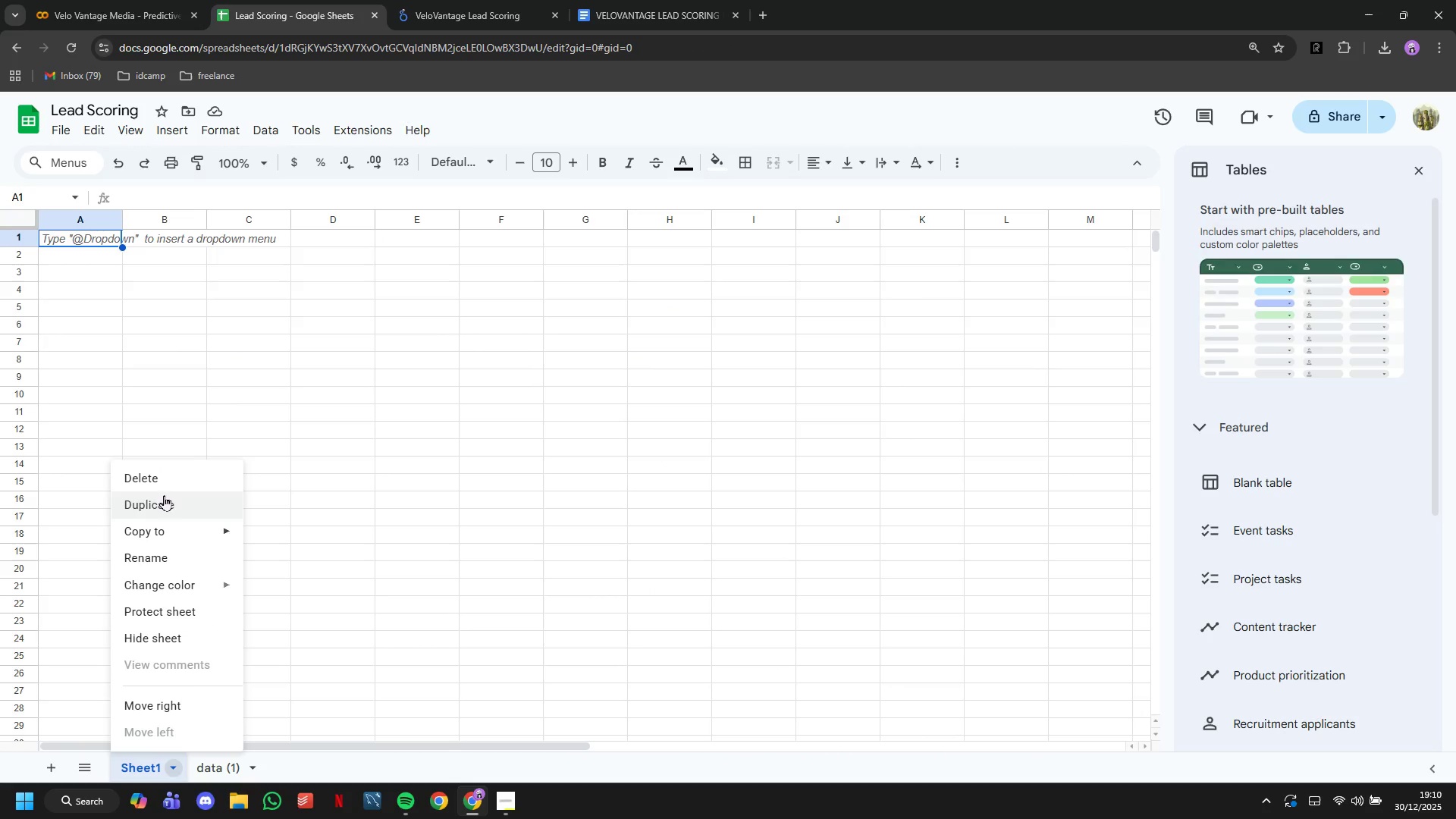 
left_click([164, 489])
 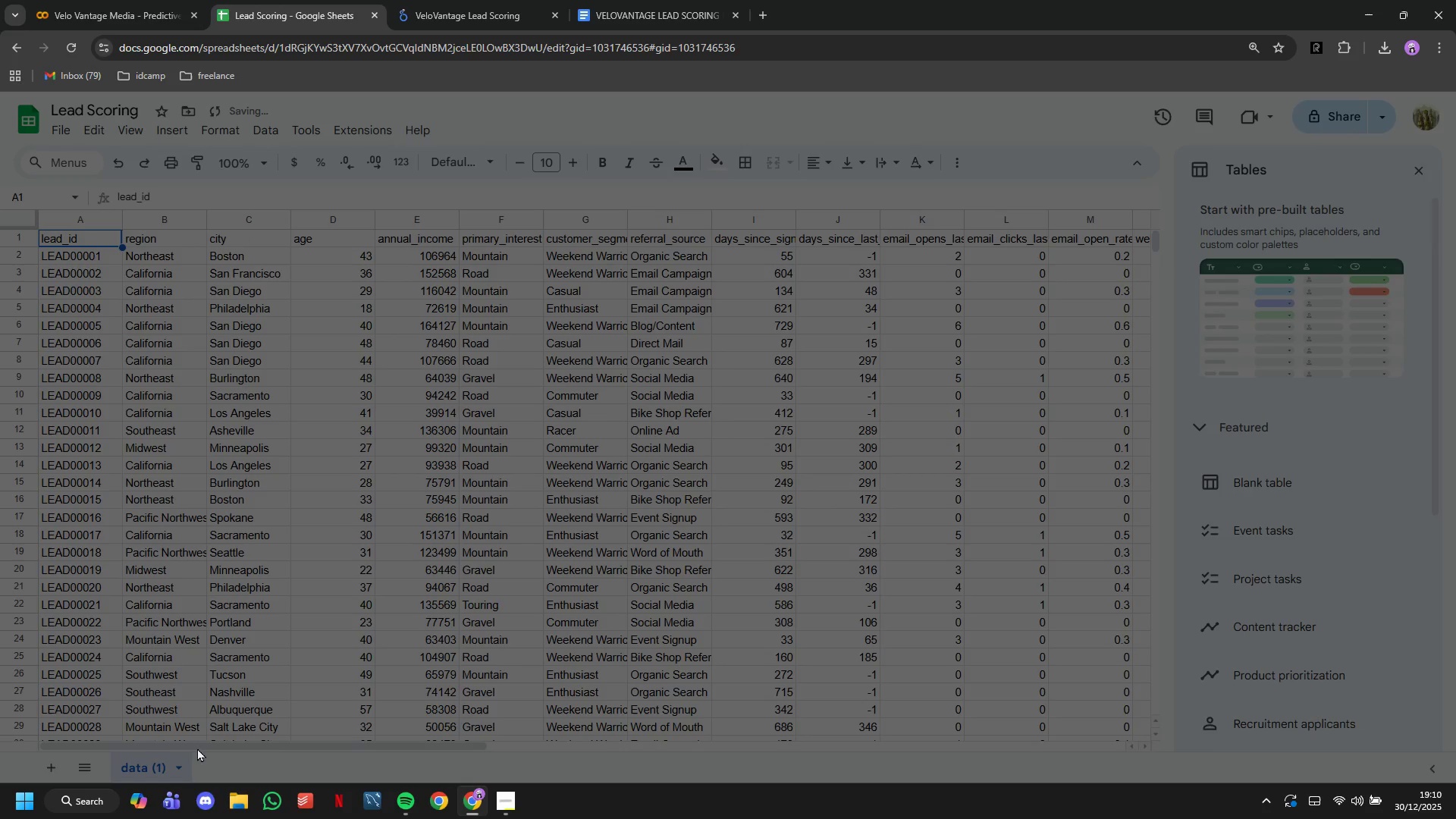 
double_click([154, 765])
 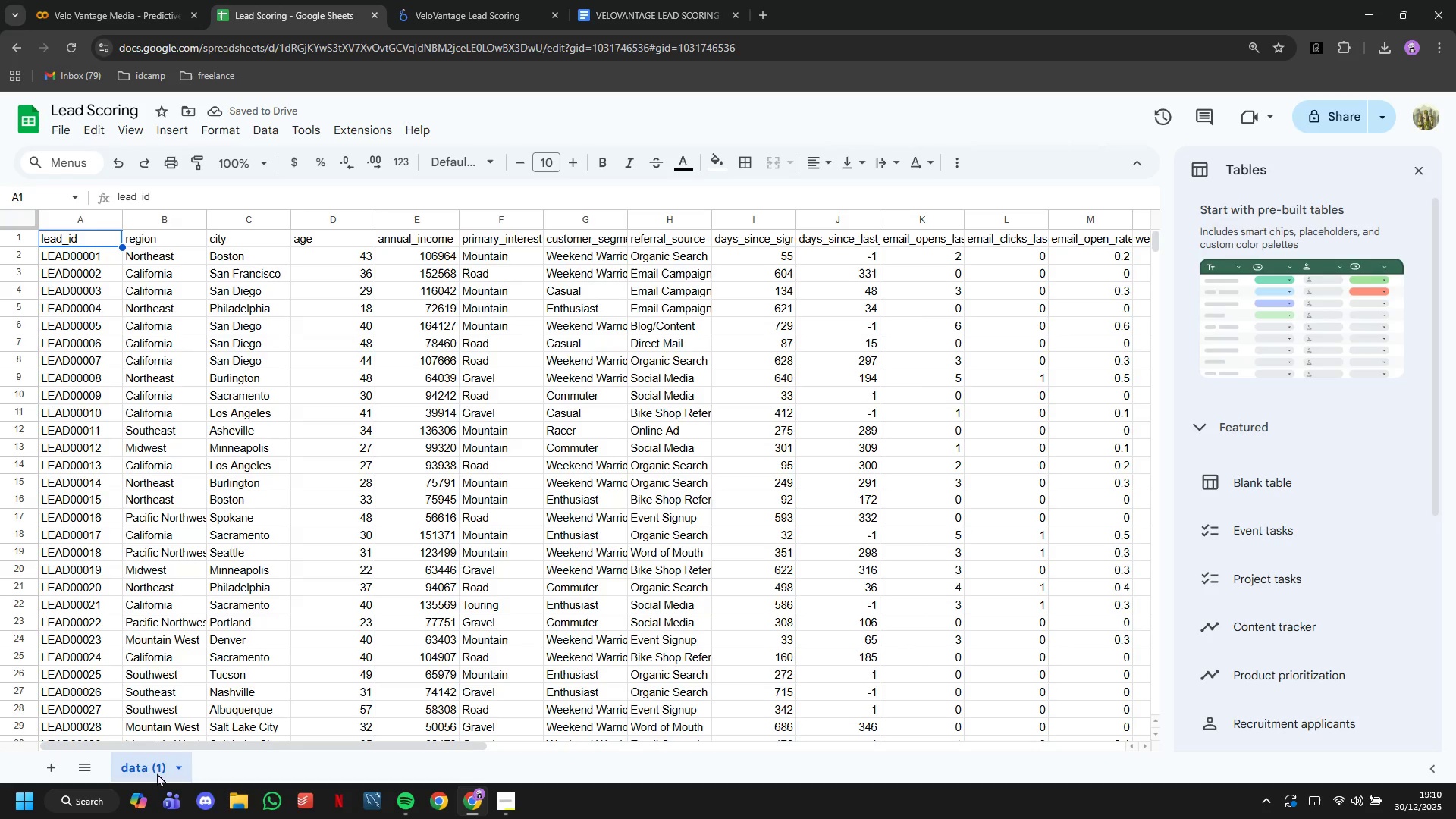 
double_click([157, 774])
 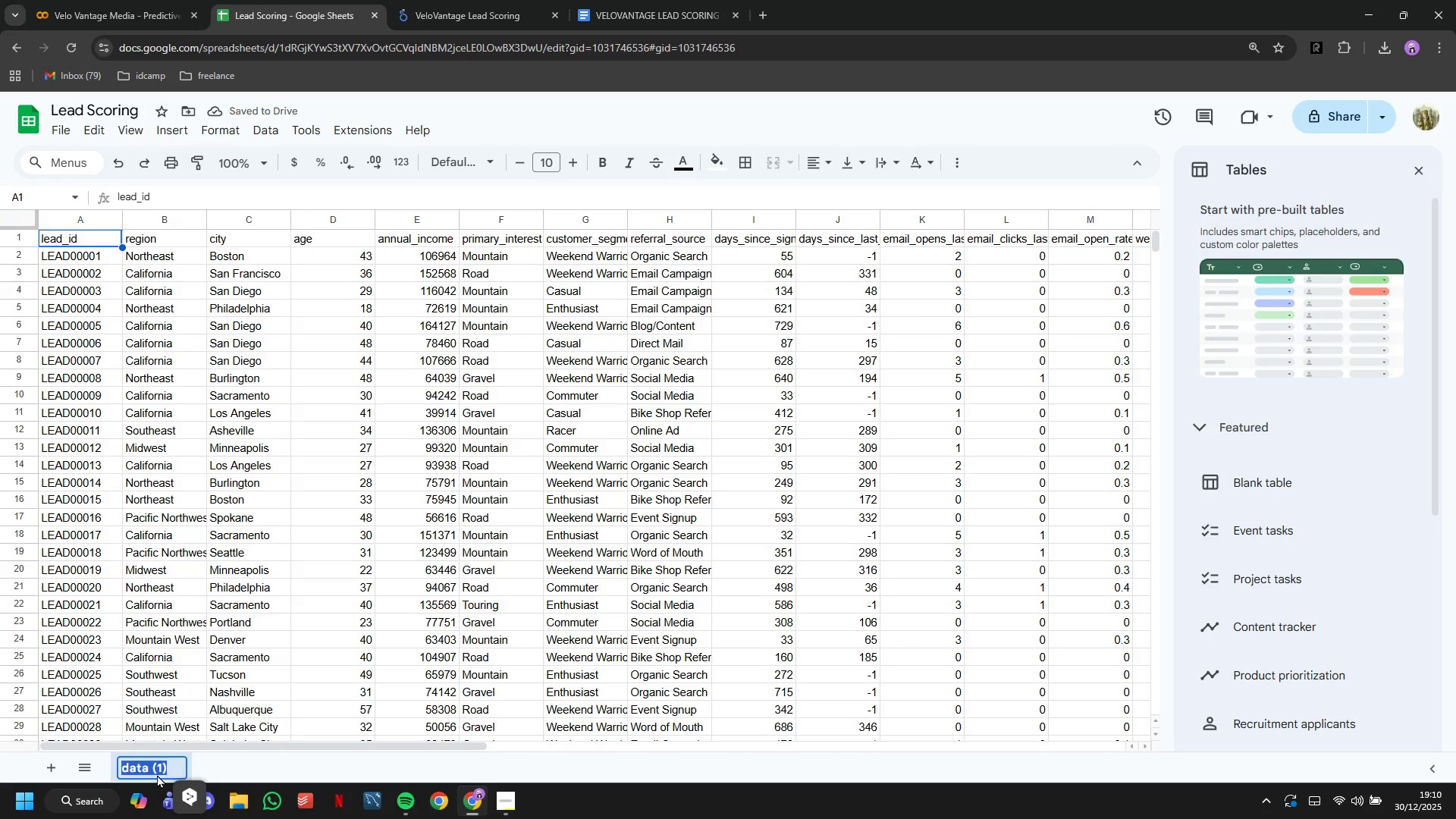 
key(ArrowRight)
 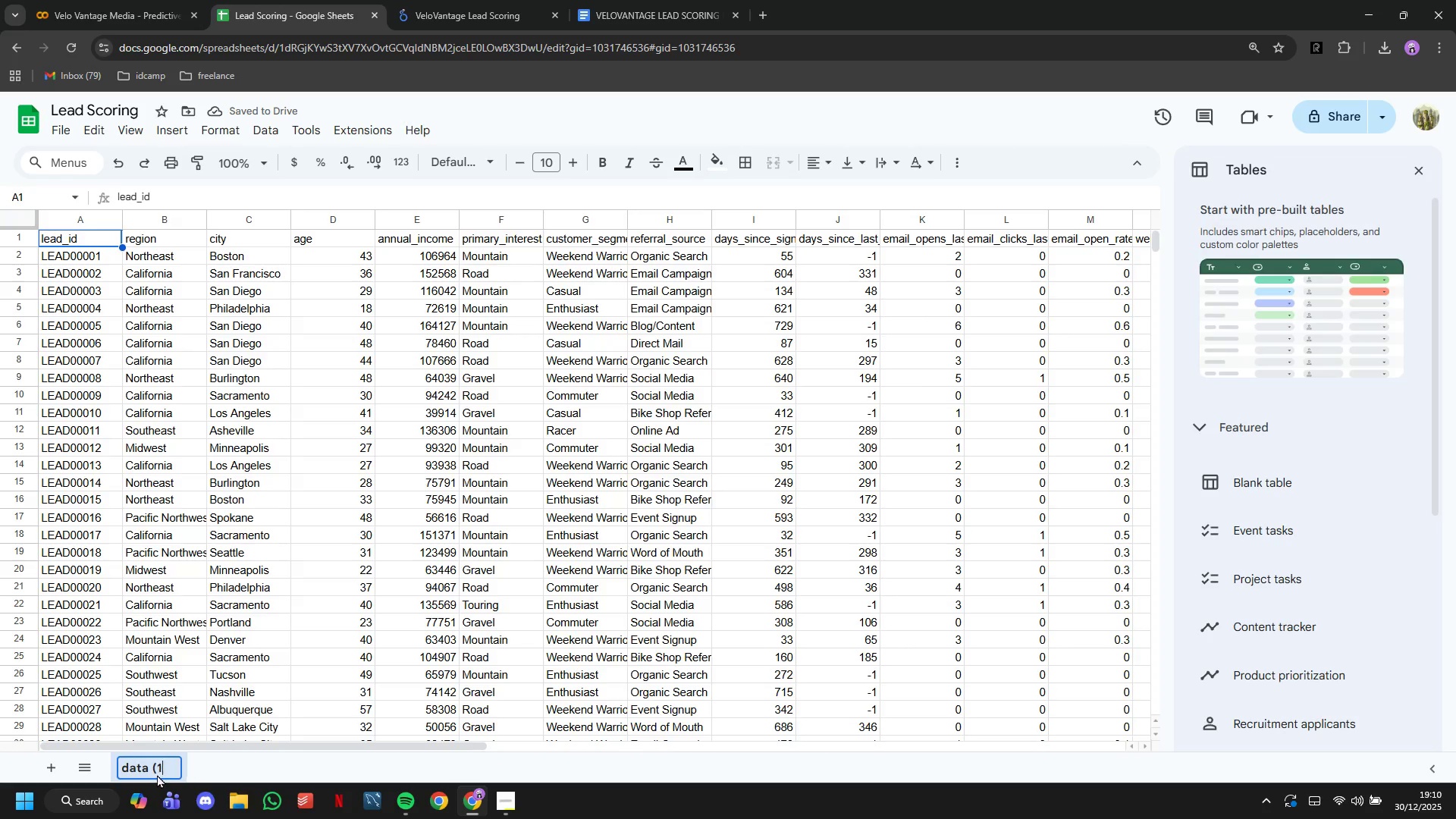 
key(Backspace)
 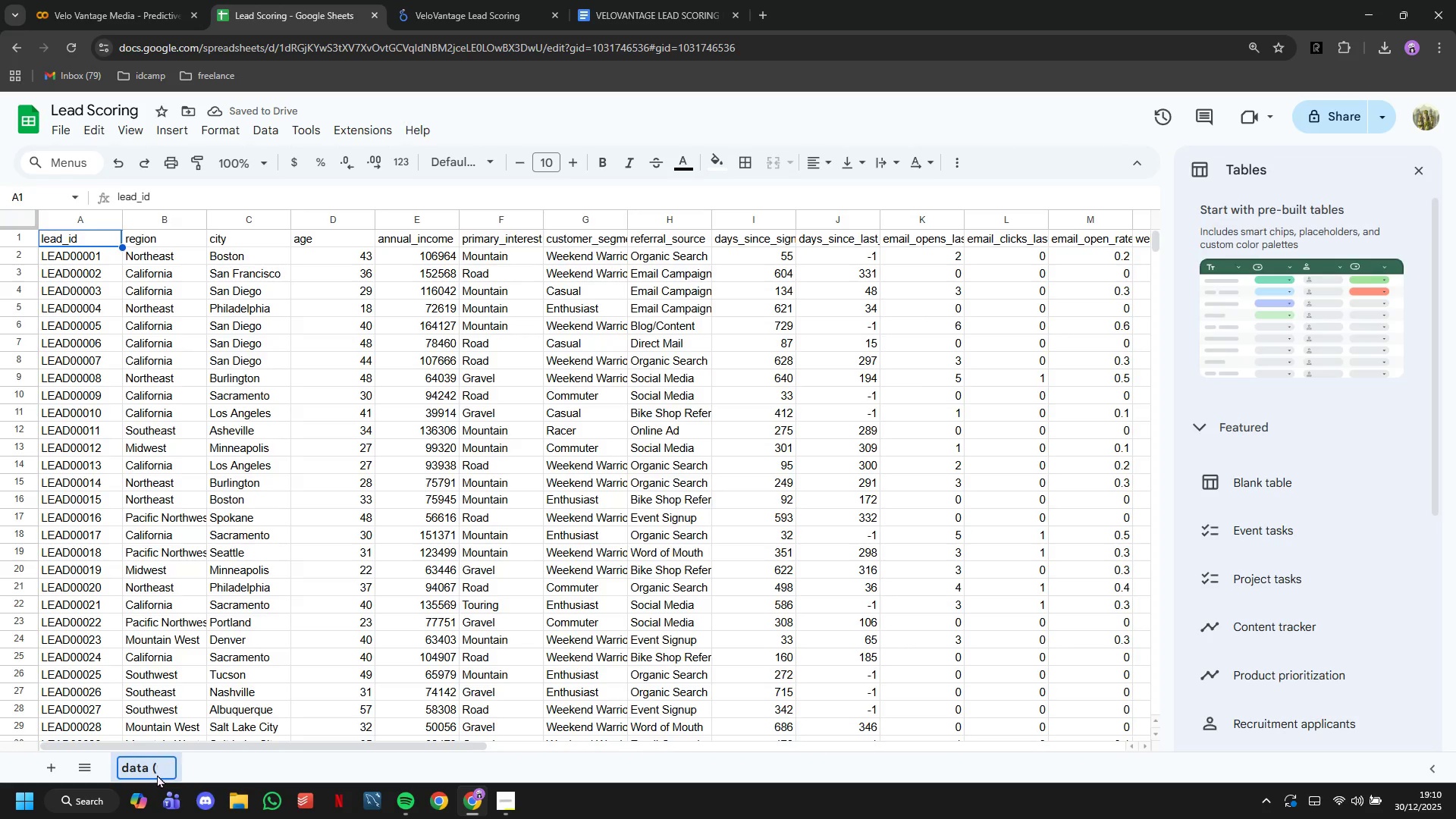 
key(Backspace)
 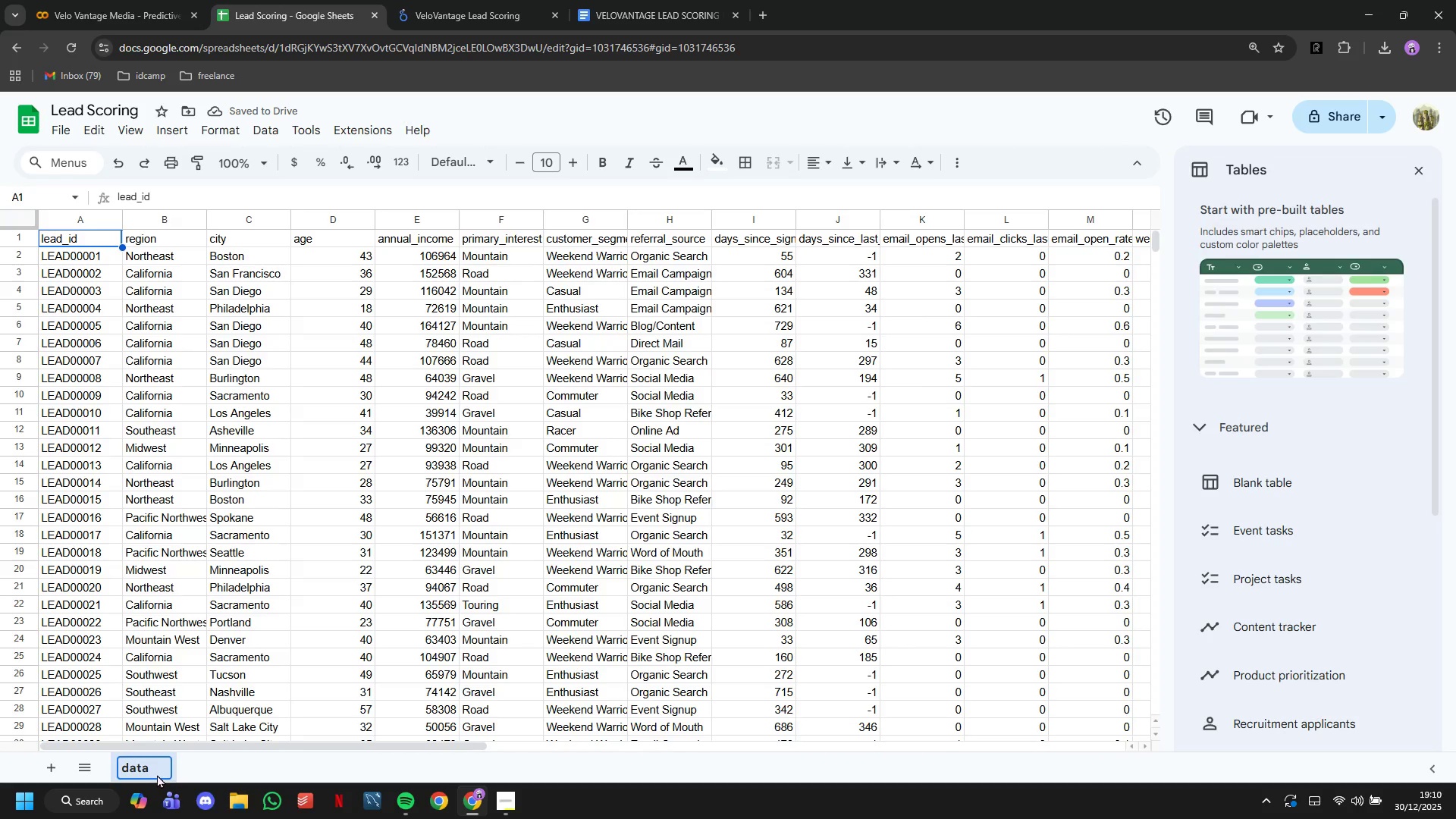 
key(Backspace)
 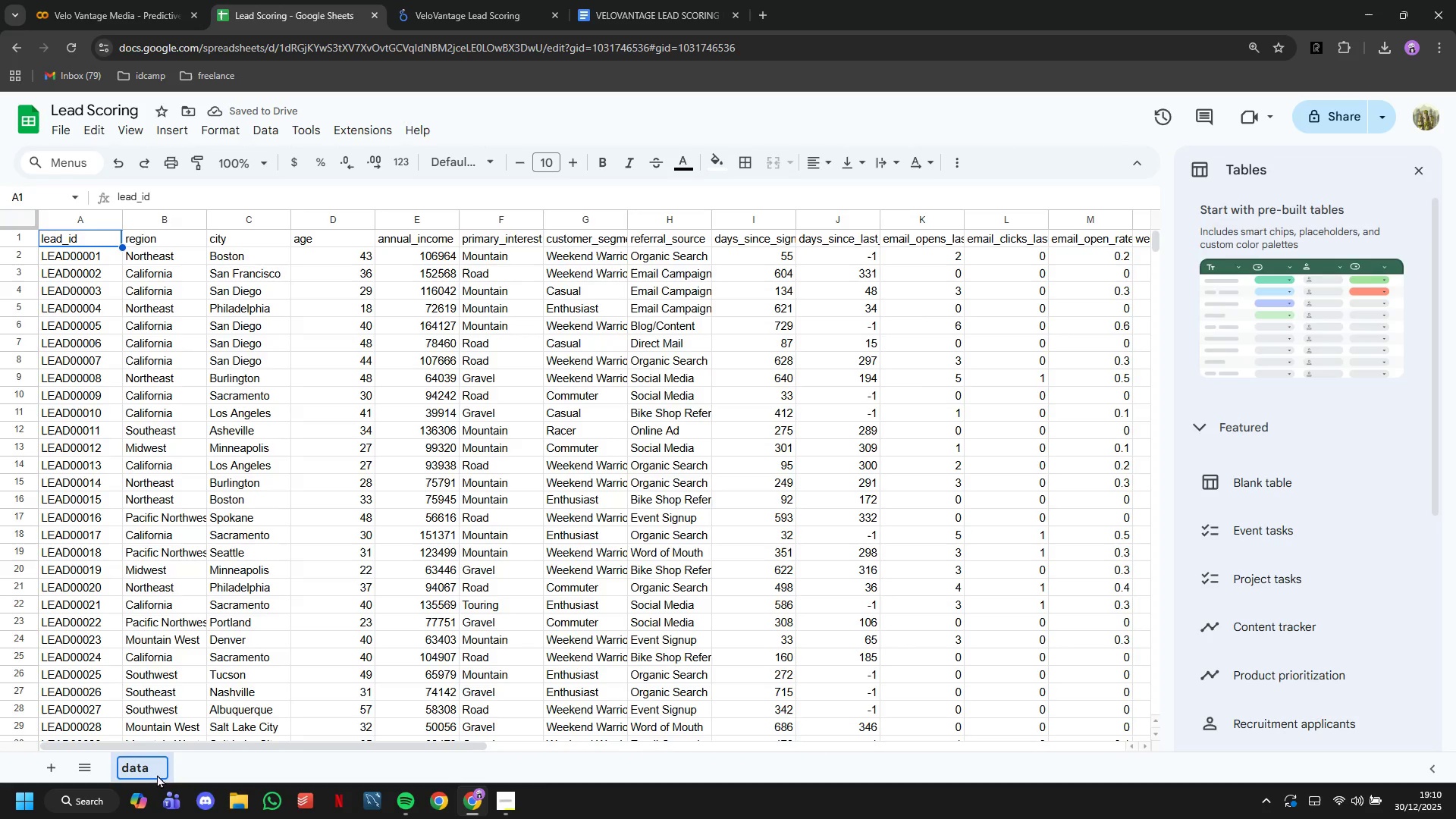 
key(Backspace)
 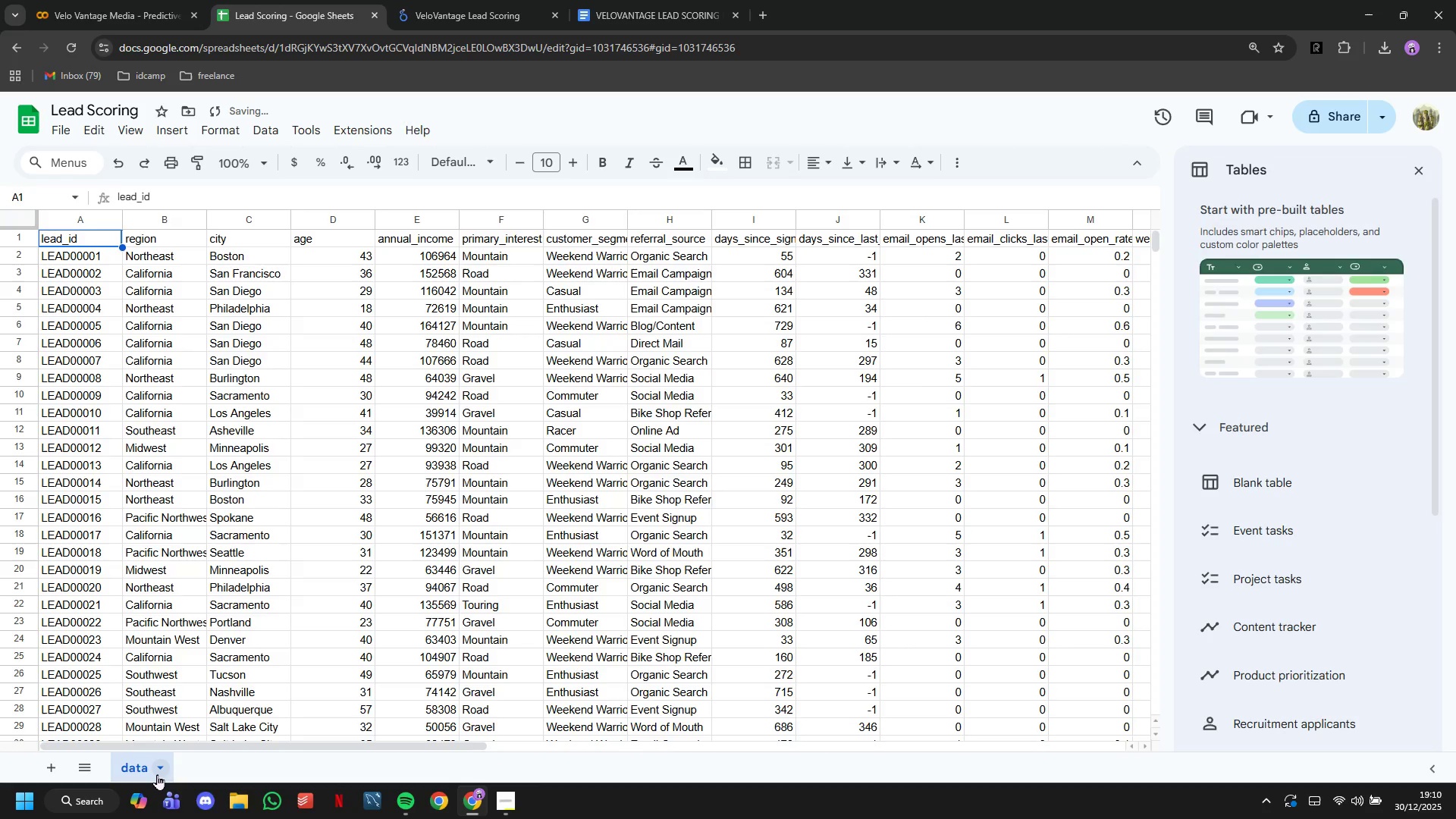 
key(Enter)
 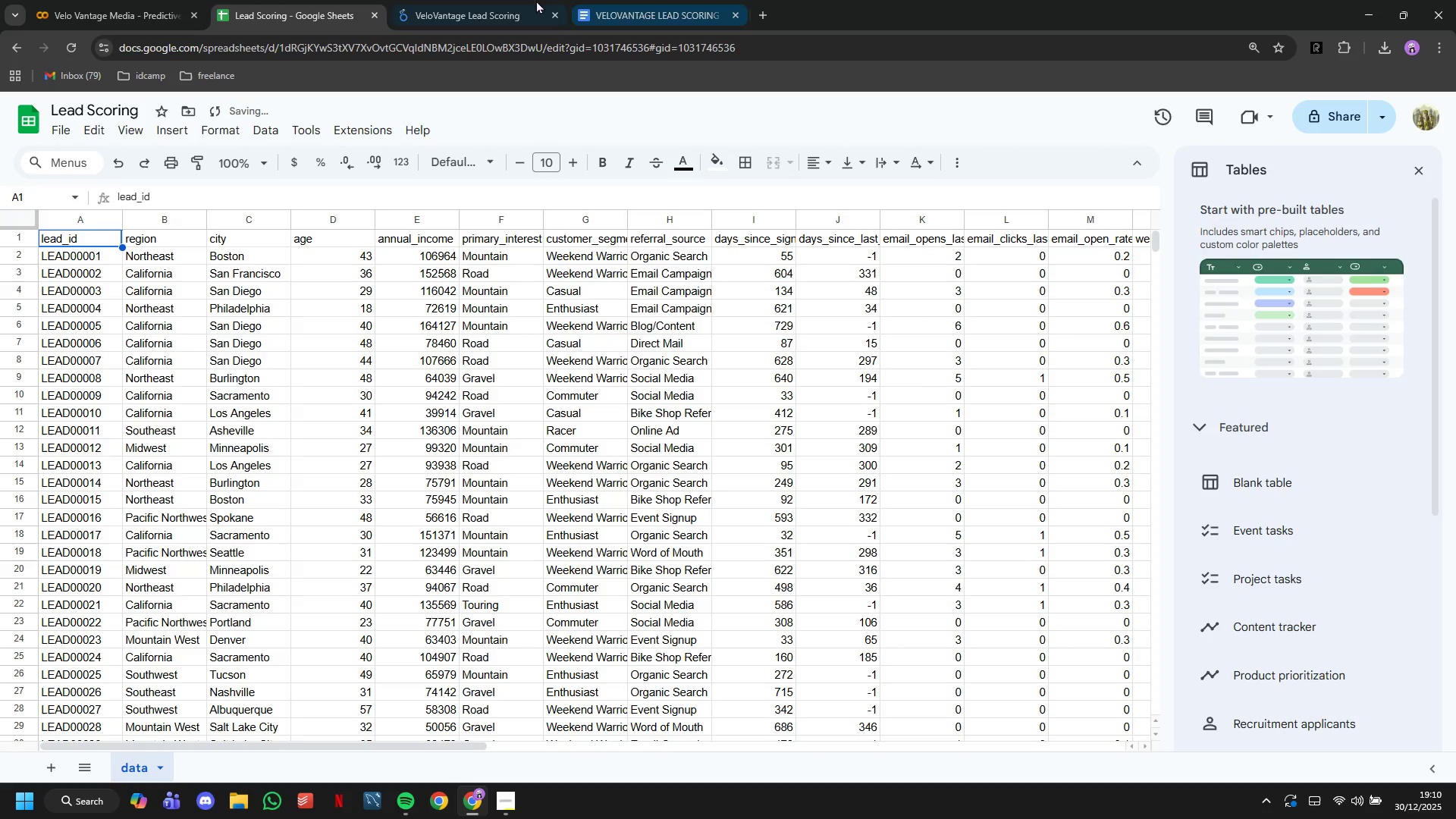 
left_click([480, 0])
 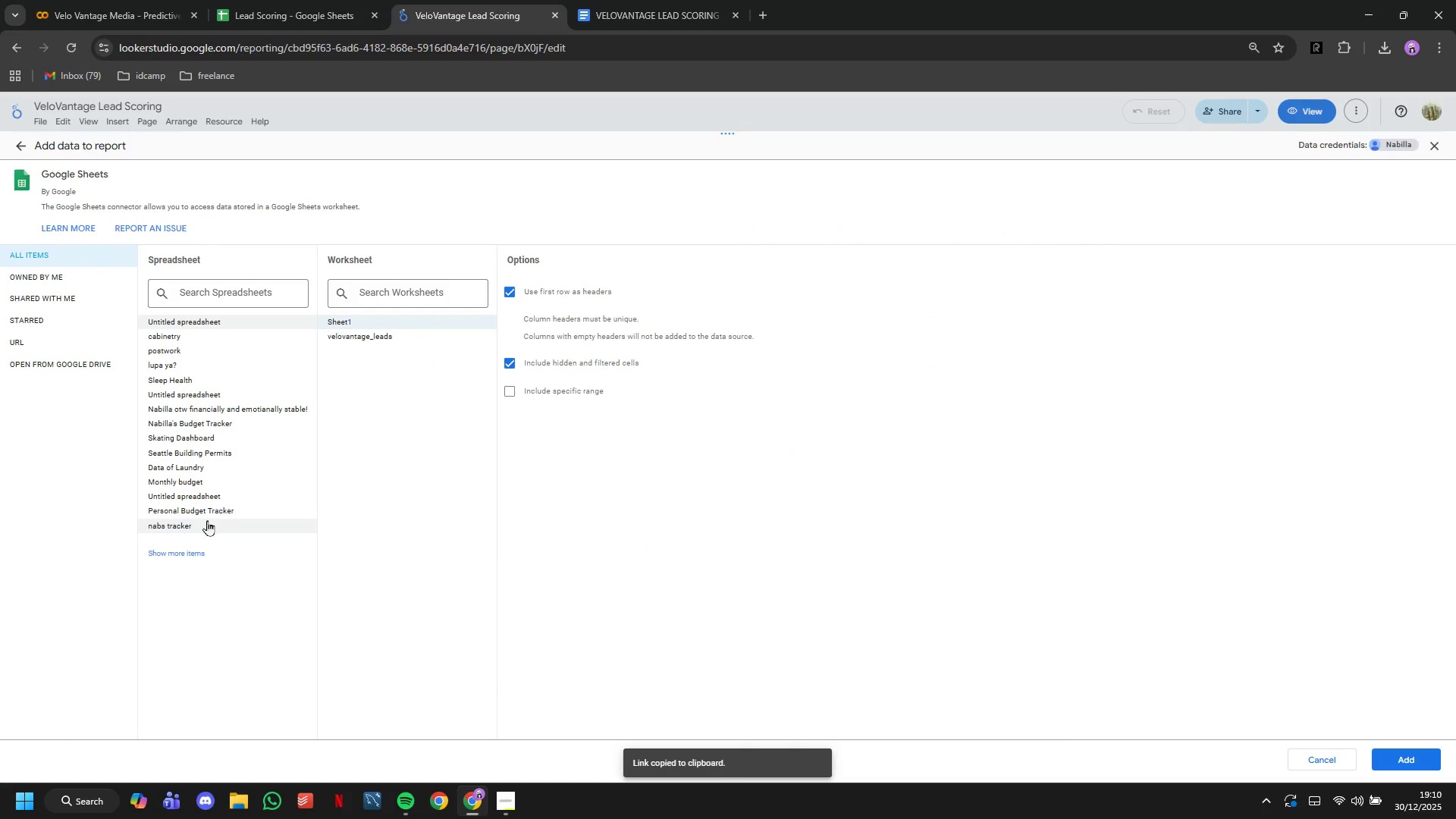 
left_click([71, 365])
 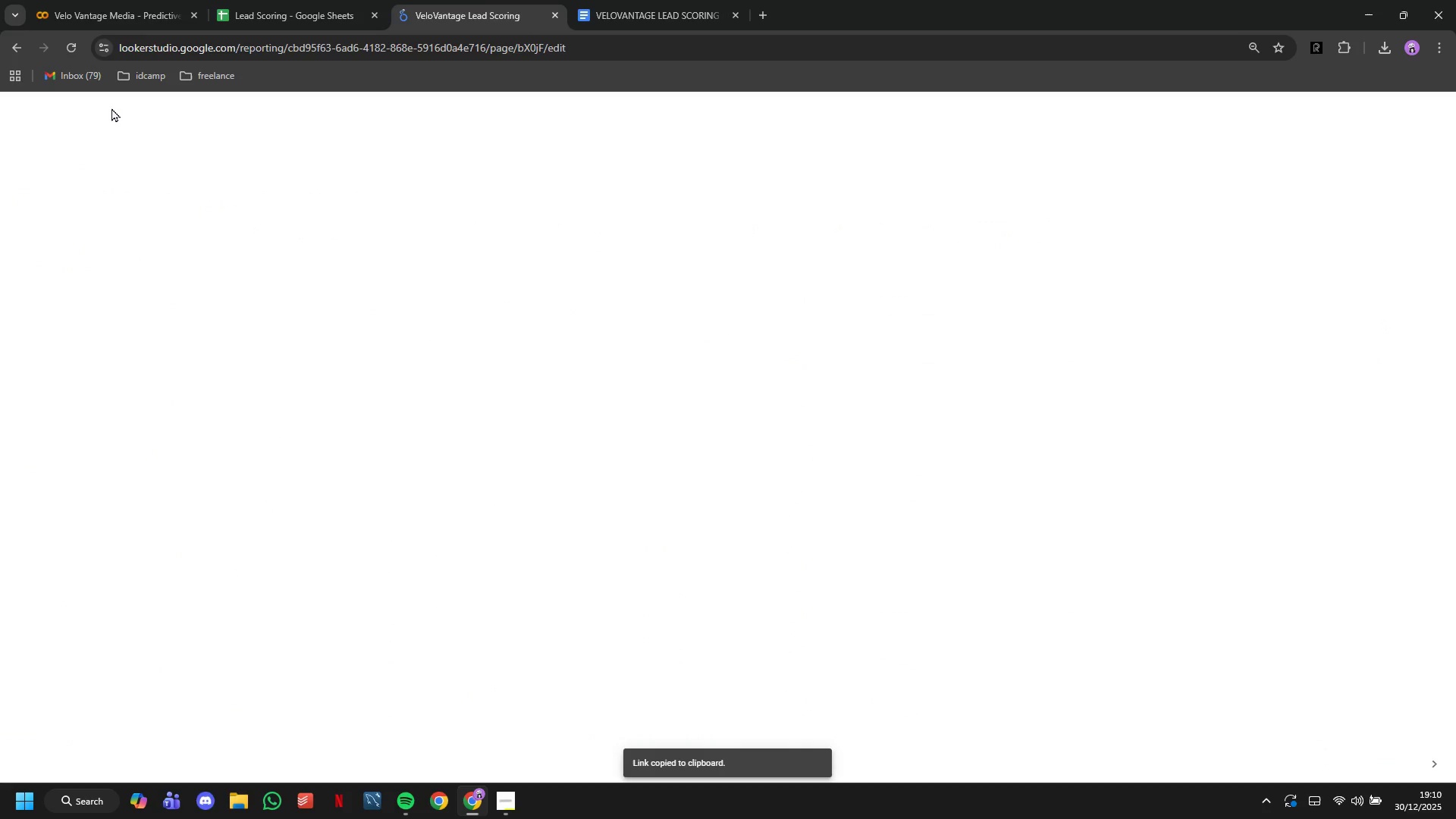 
left_click([162, 208])
 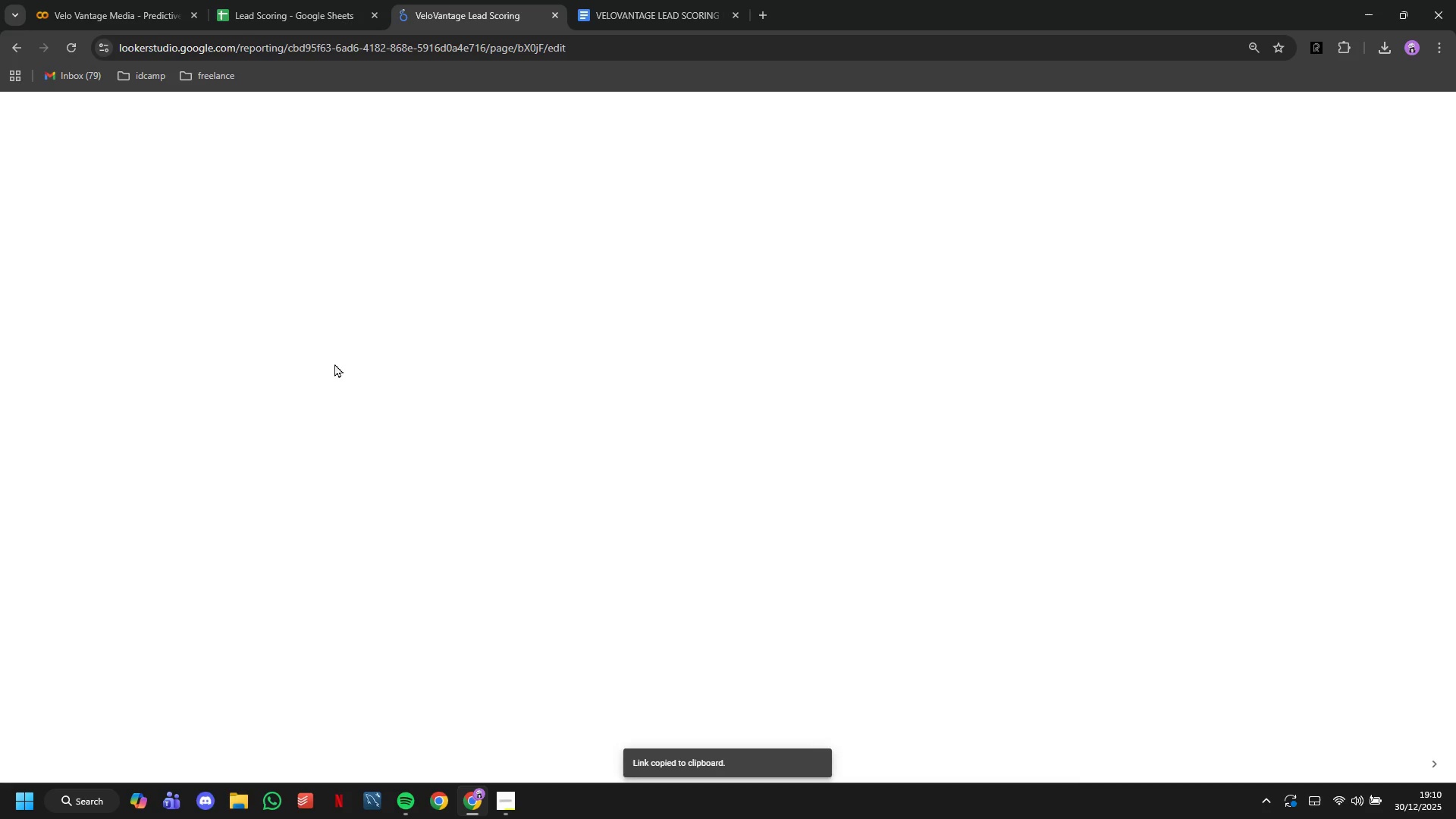 
scroll: coordinate [508, 395], scroll_direction: down, amount: 4.0
 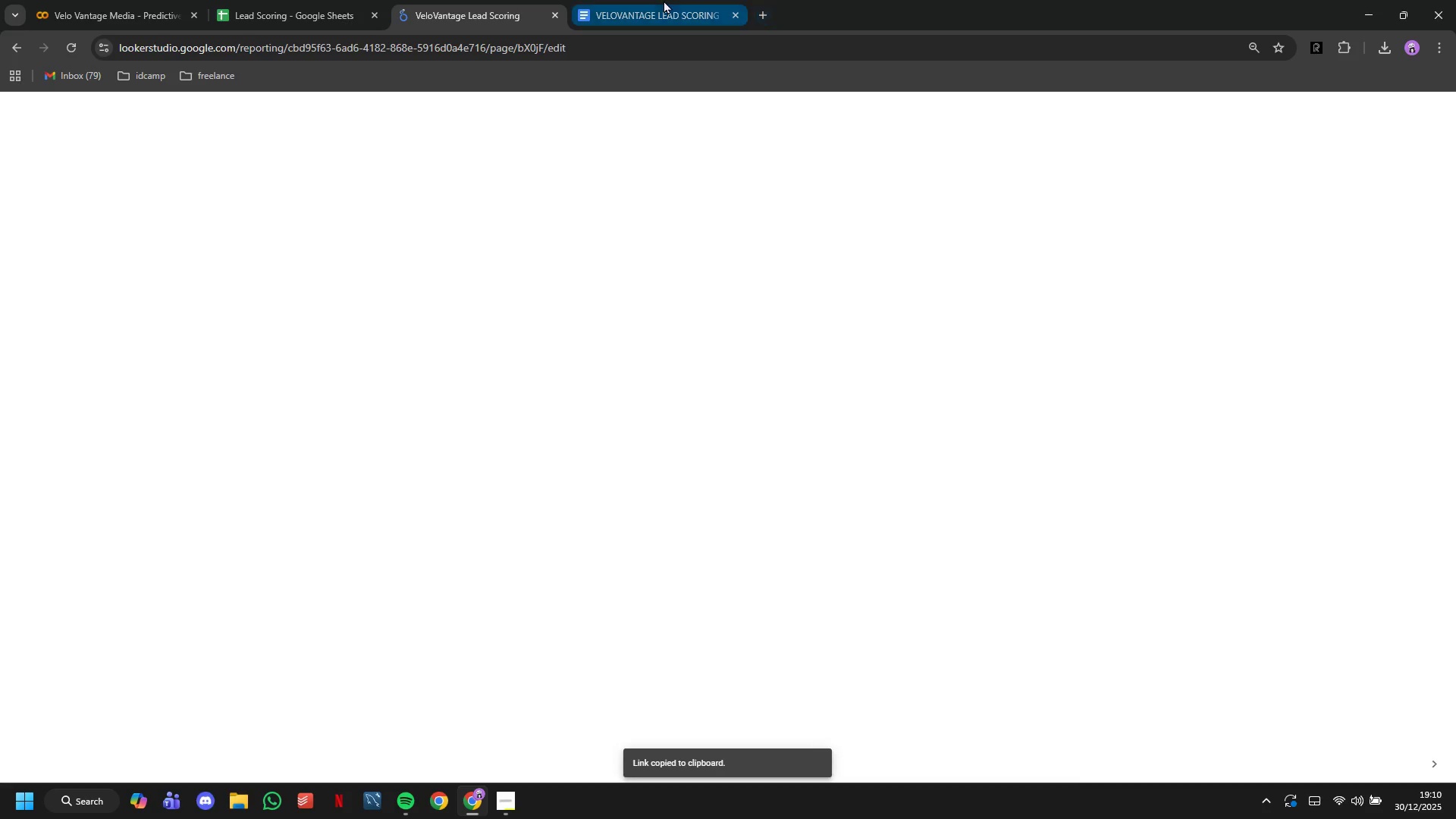 
left_click([664, 0])
 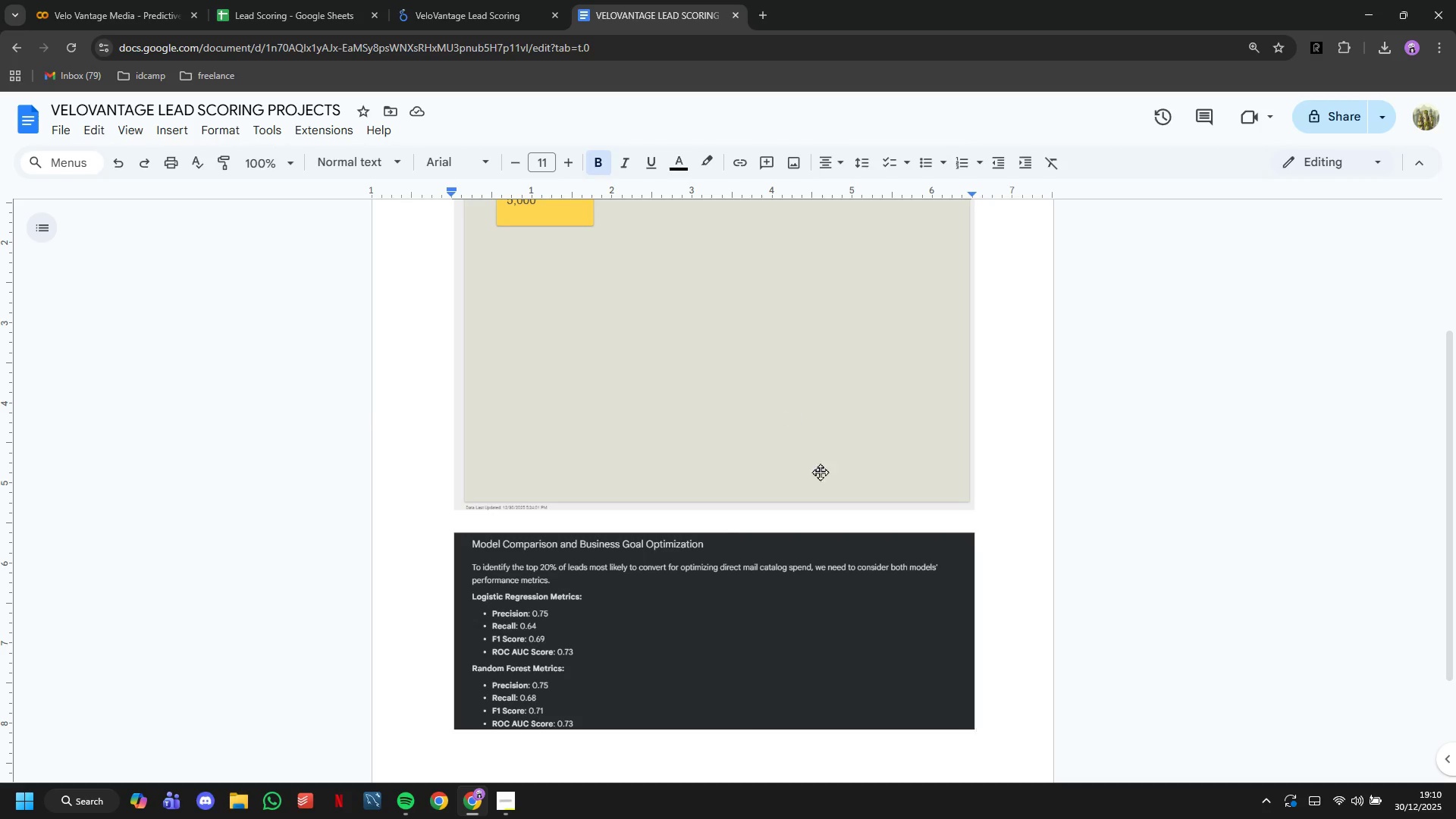 
scroll: coordinate [833, 488], scroll_direction: up, amount: 5.0
 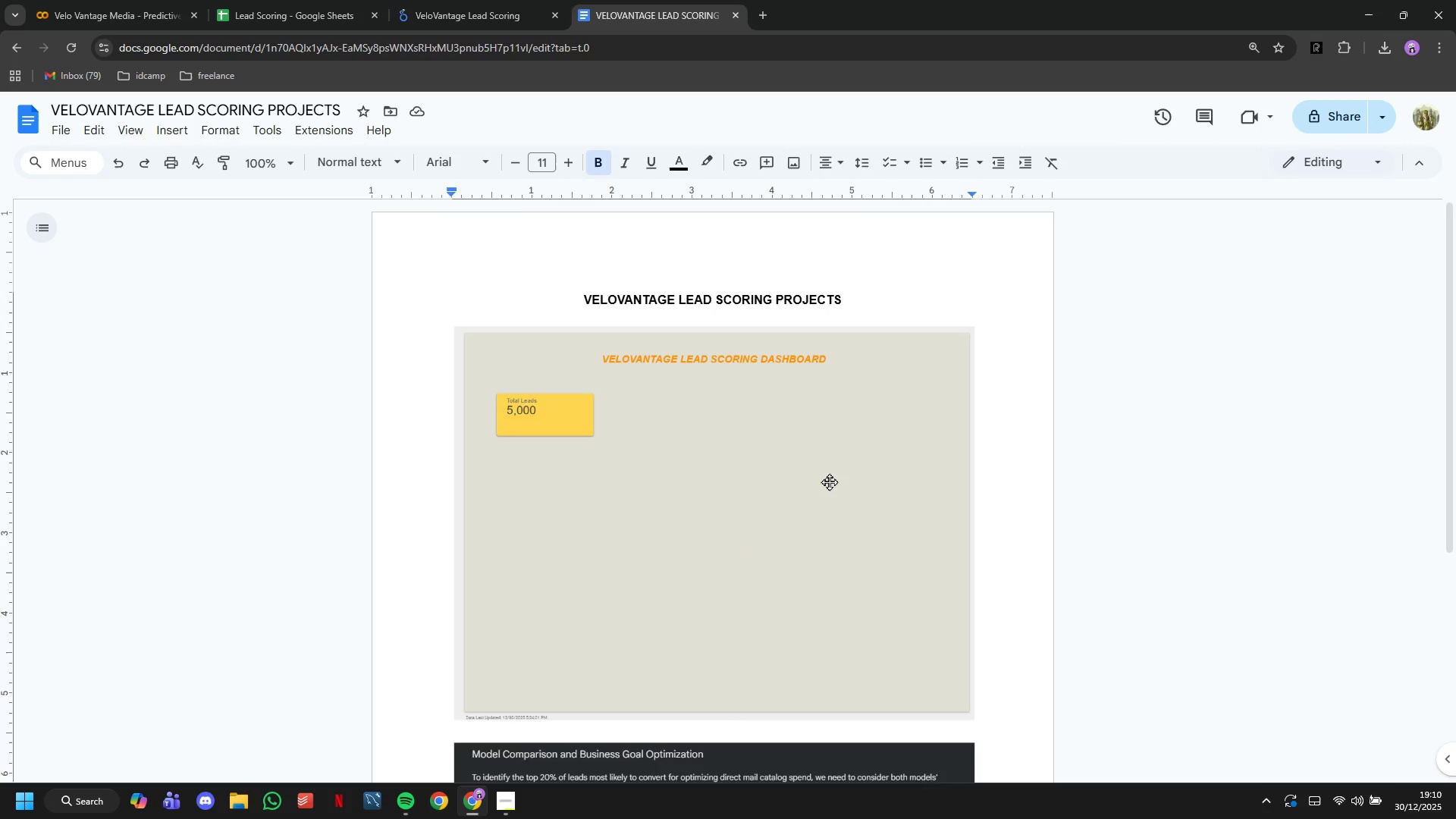 
scroll: coordinate [828, 480], scroll_direction: down, amount: 1.0
 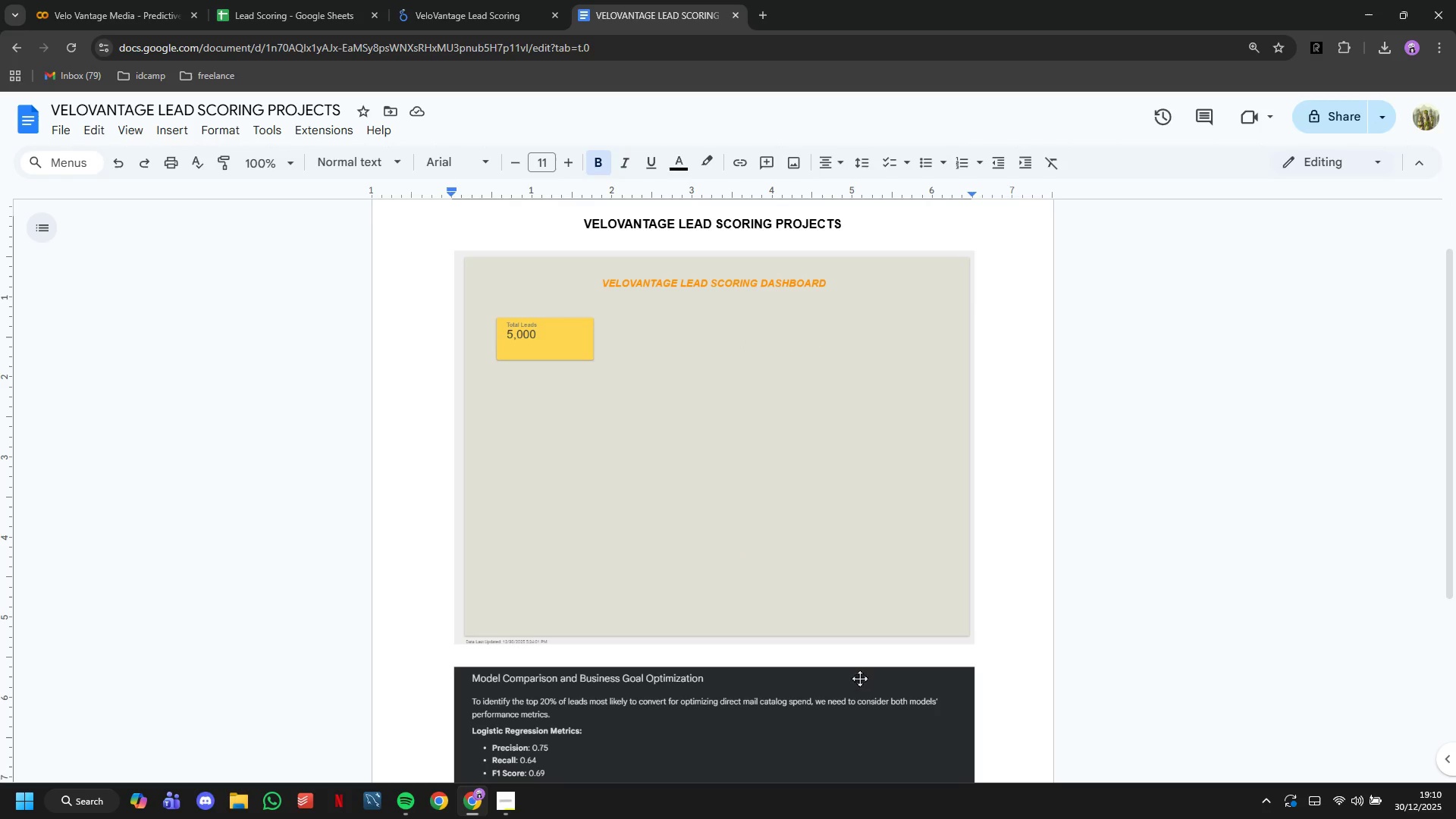 
left_click([861, 686])
 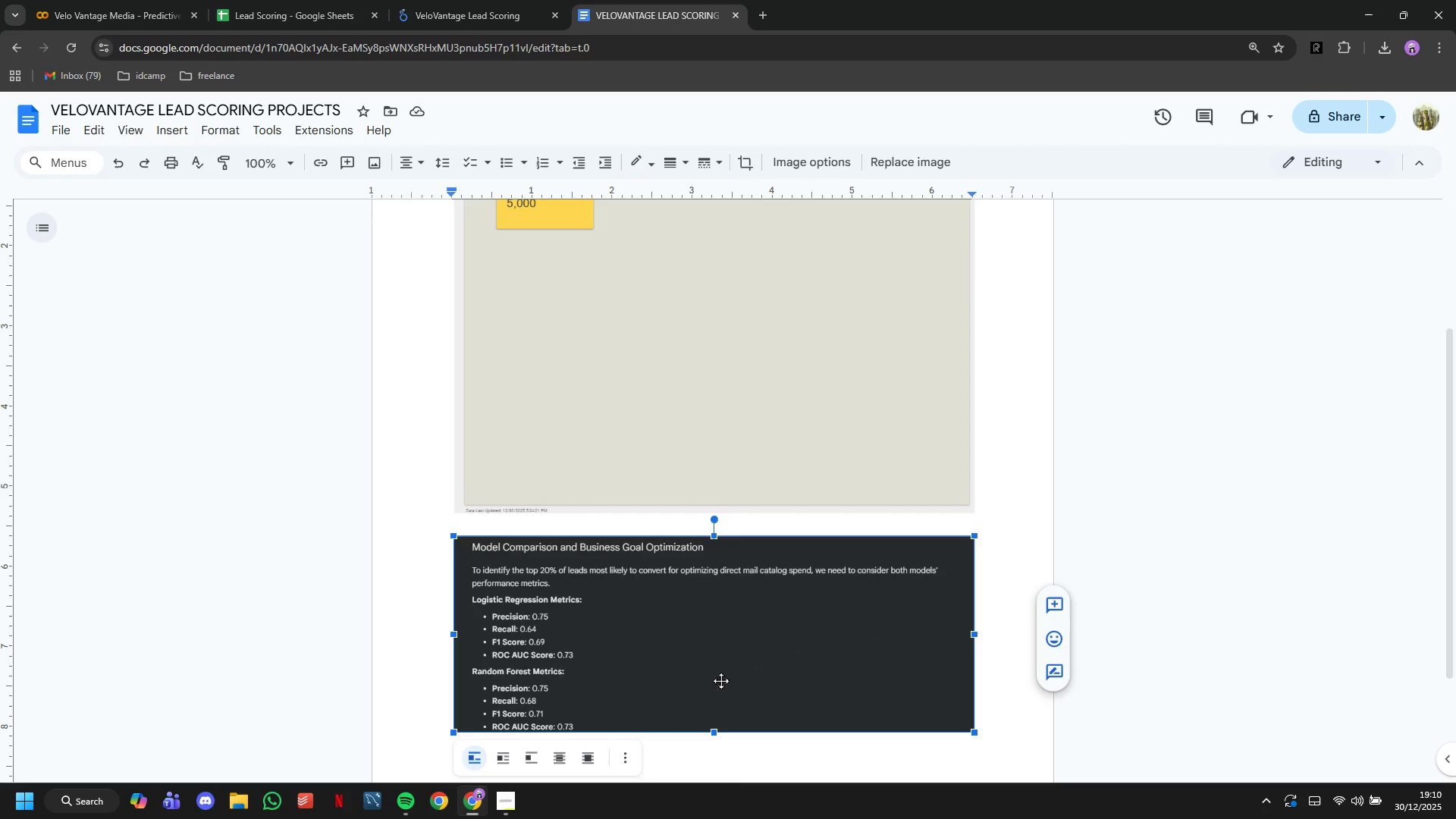 
key(Backspace)
 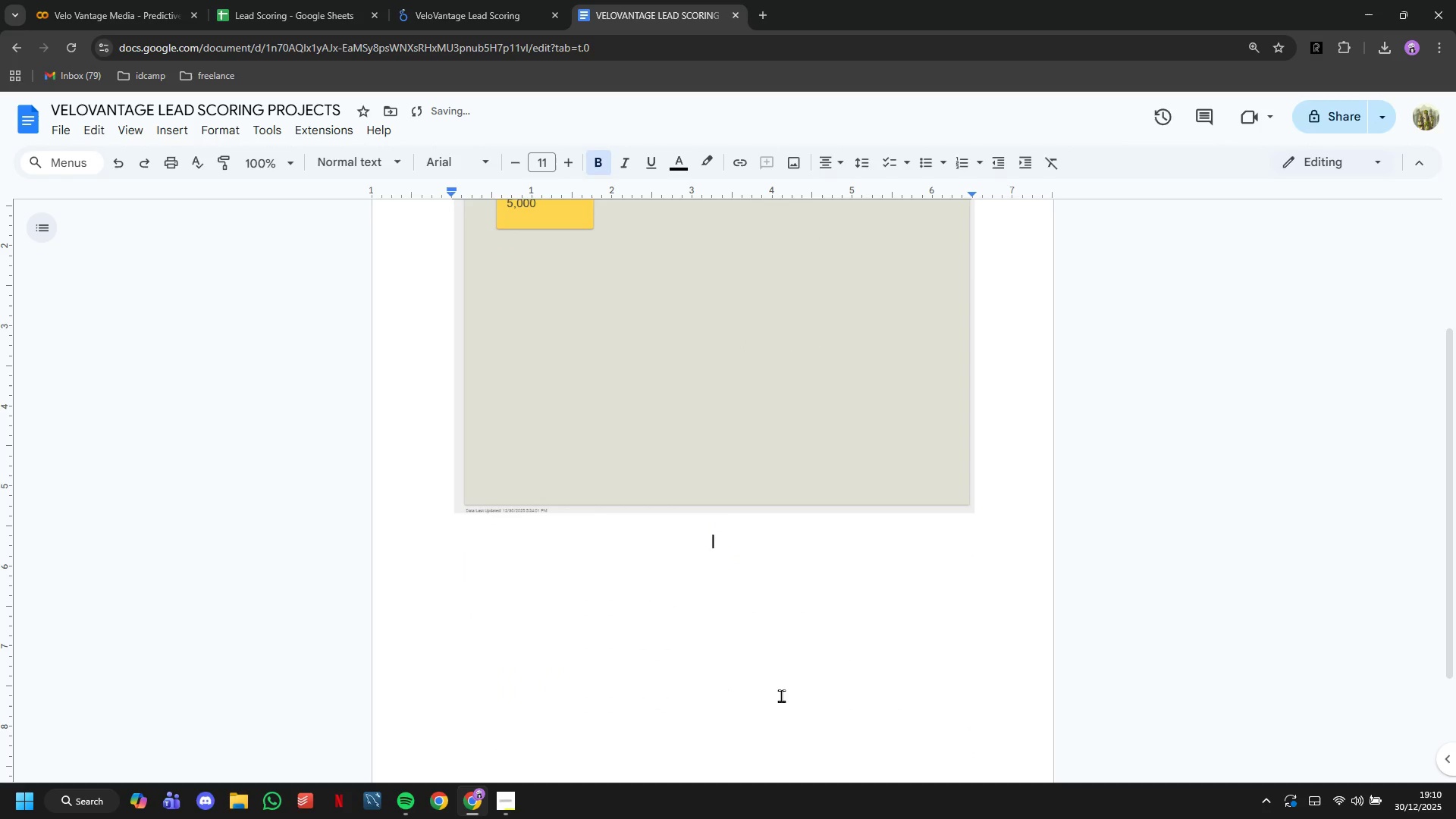 
scroll: coordinate [778, 629], scroll_direction: up, amount: 9.0
 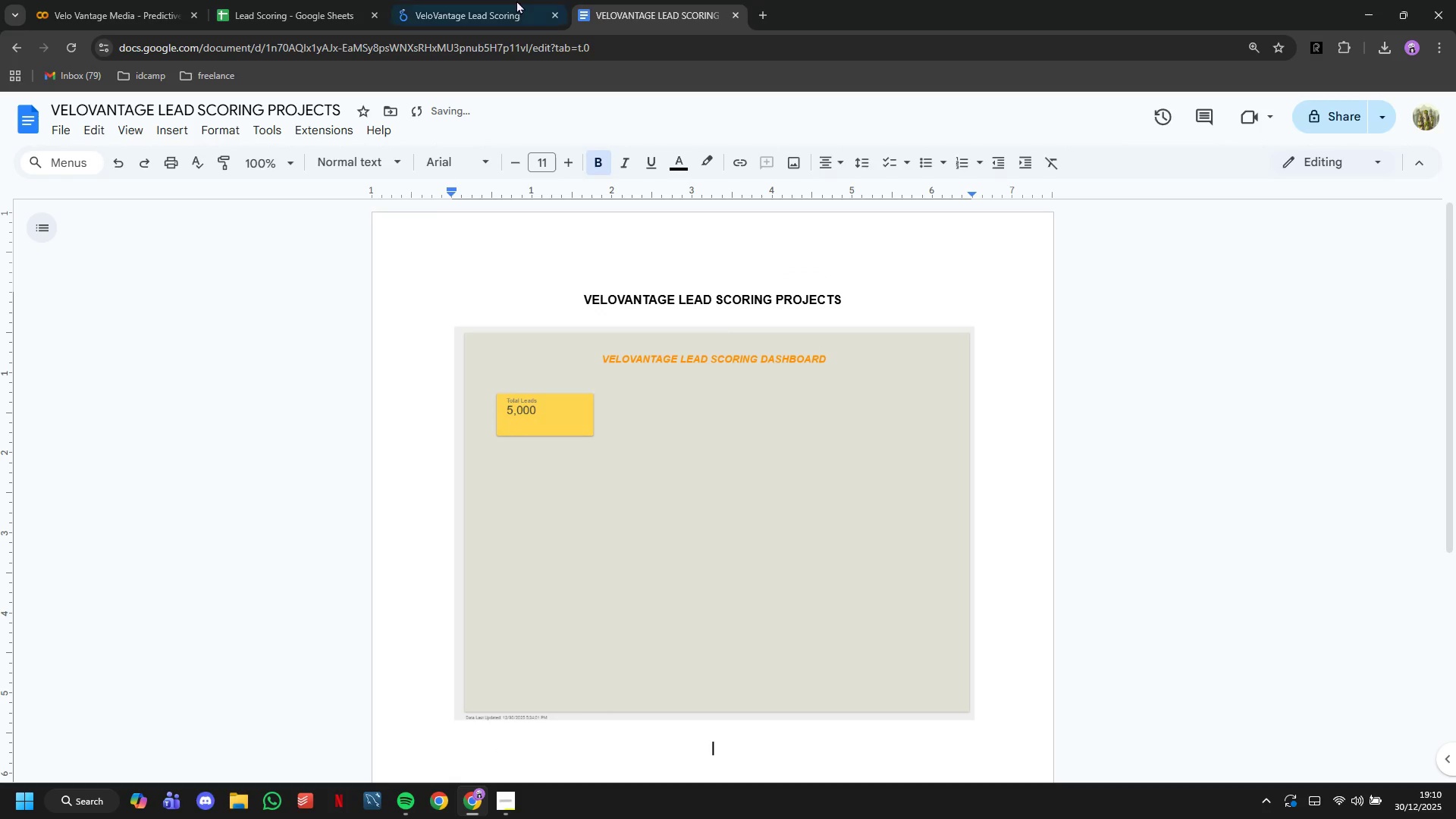 
left_click([510, 0])
 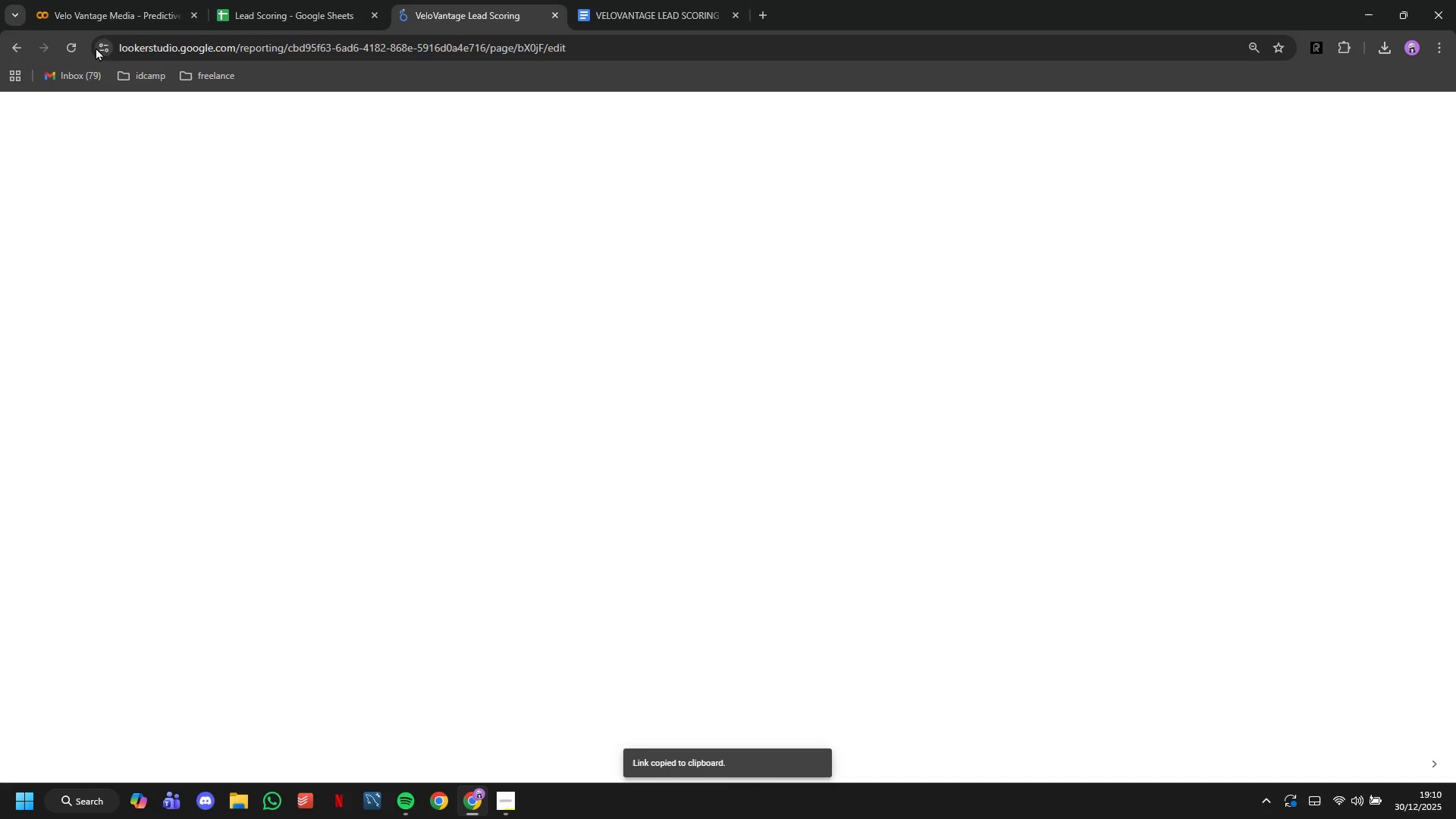 
left_click([70, 46])
 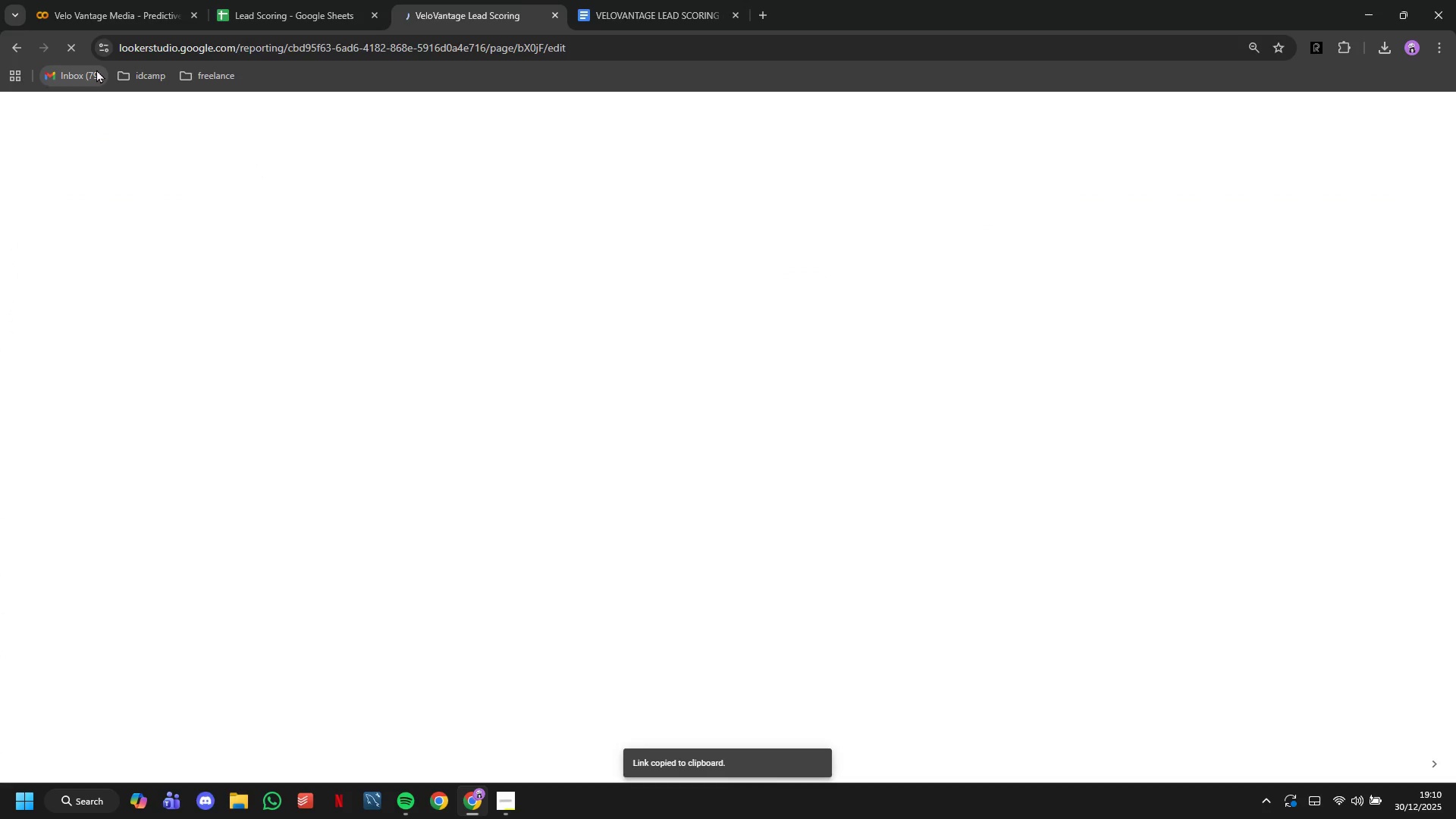 
mouse_move([112, 87])
 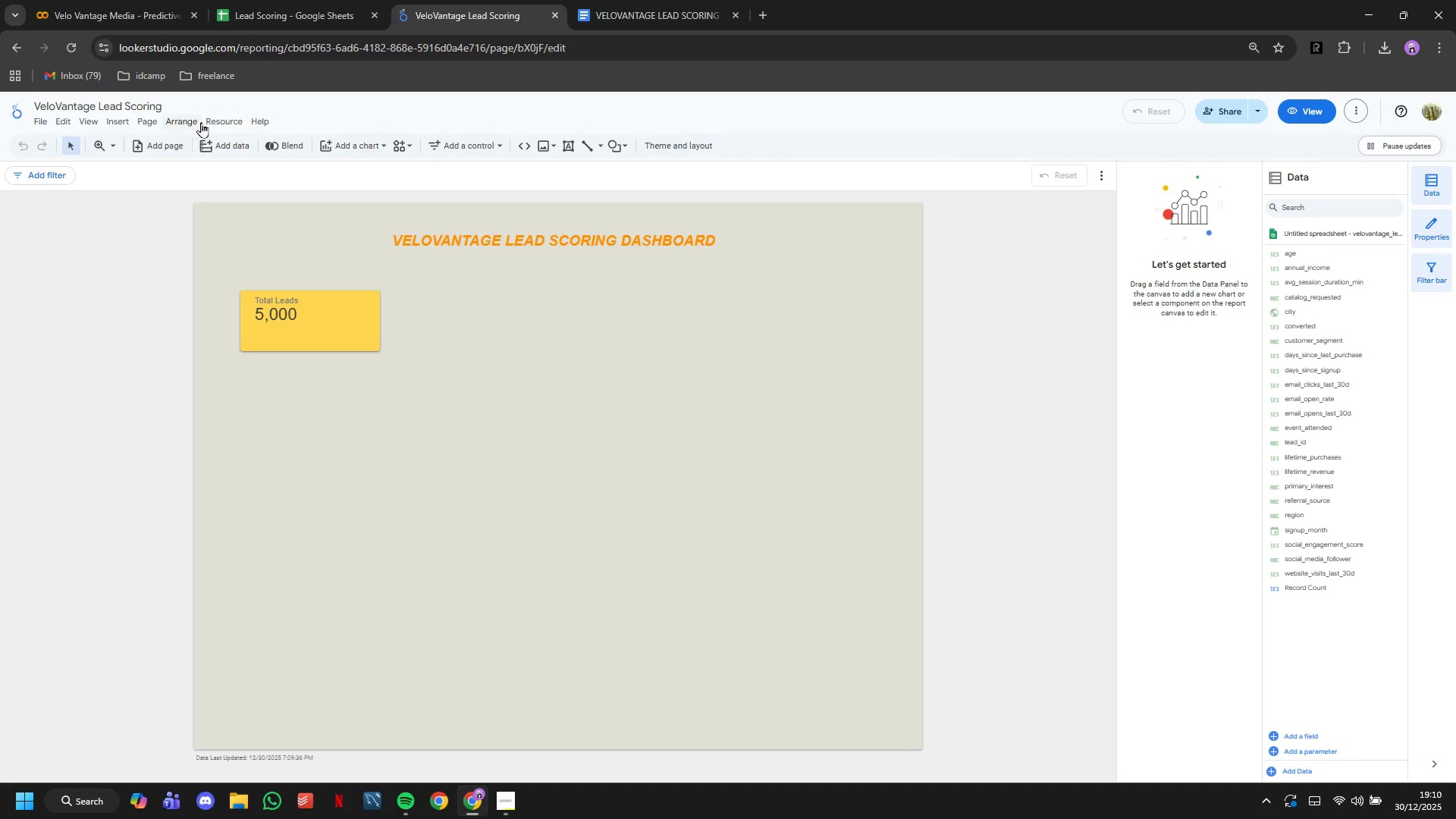 
left_click([201, 122])
 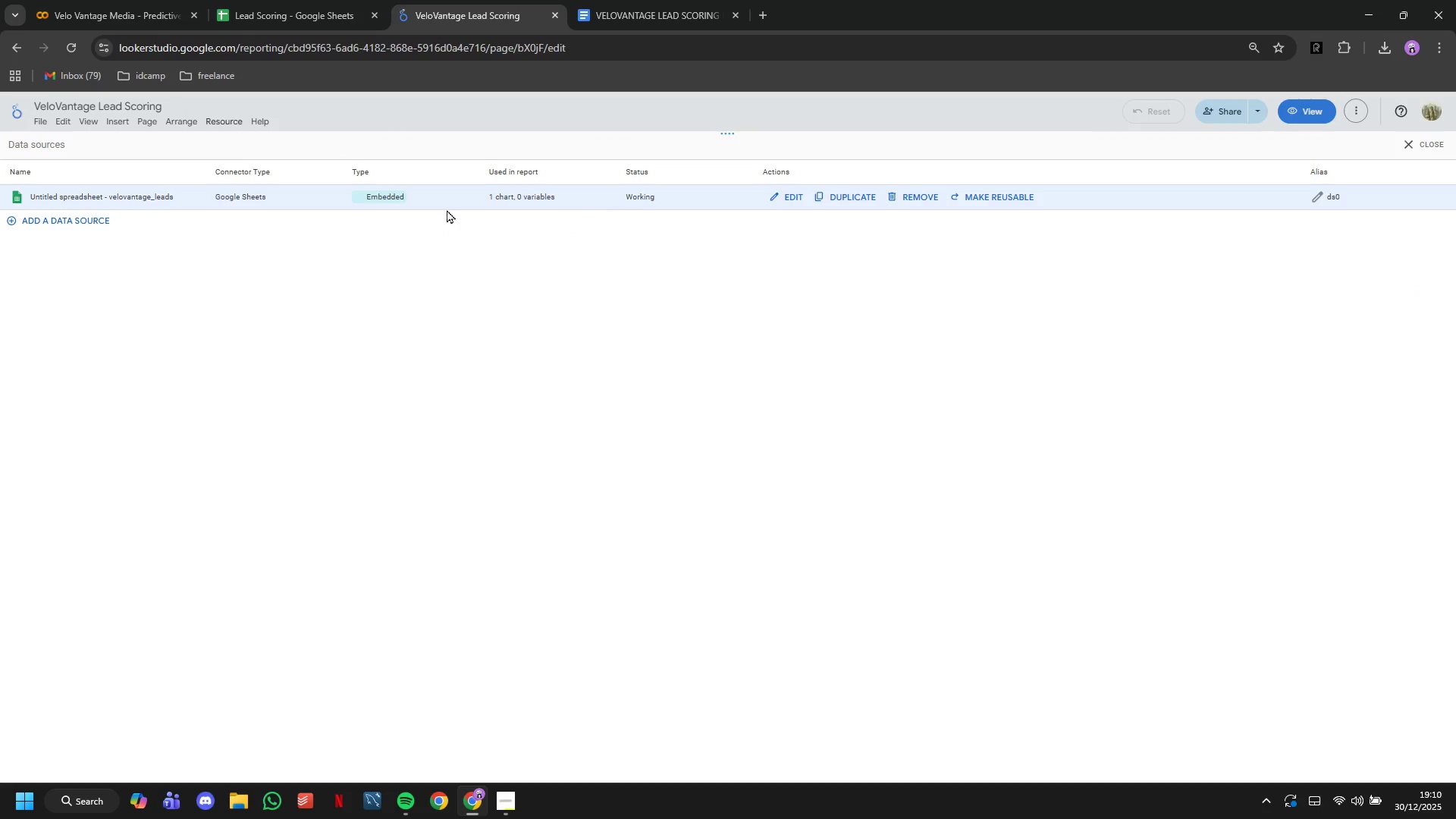 
left_click([102, 221])
 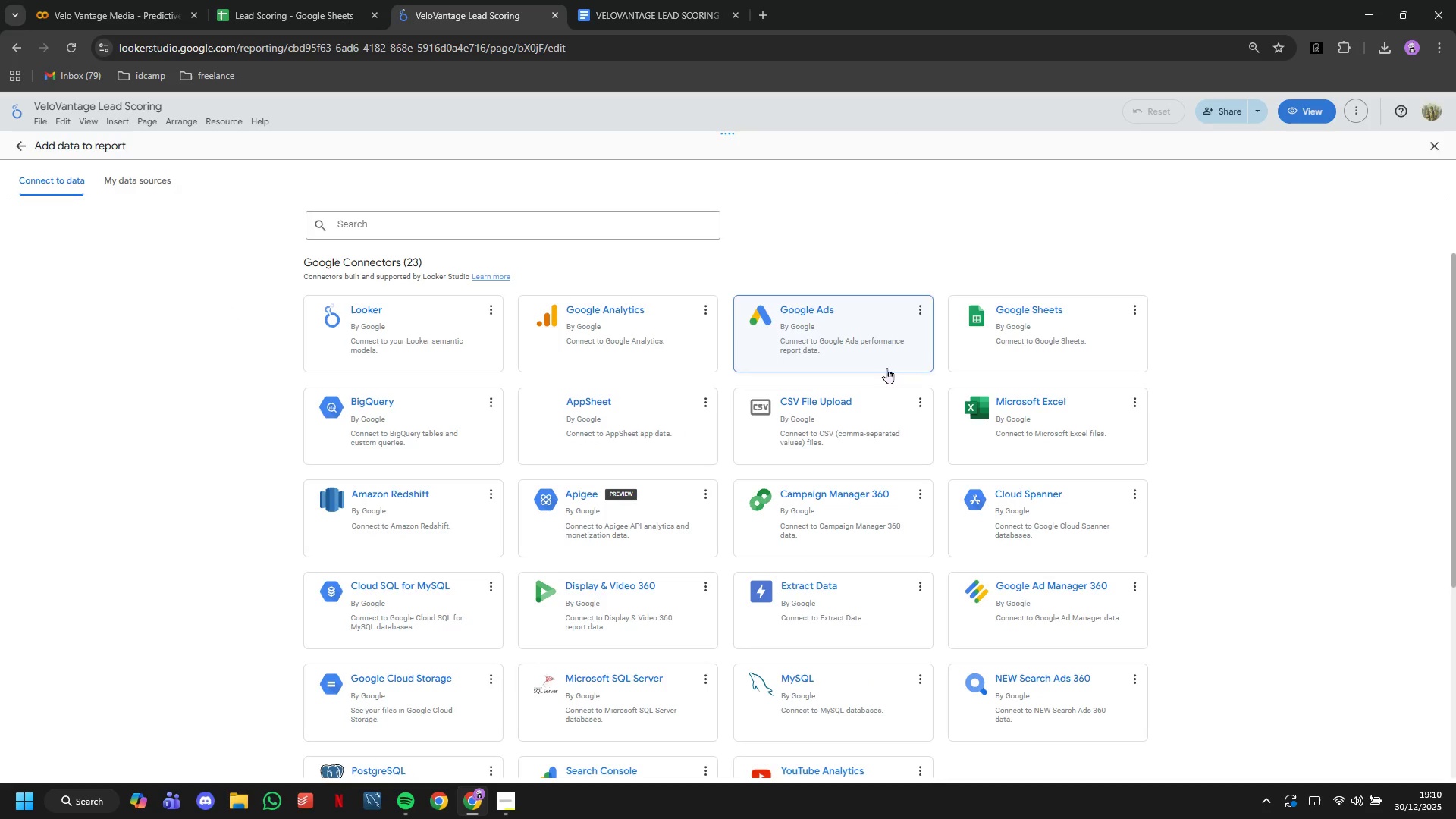 
double_click([1015, 348])
 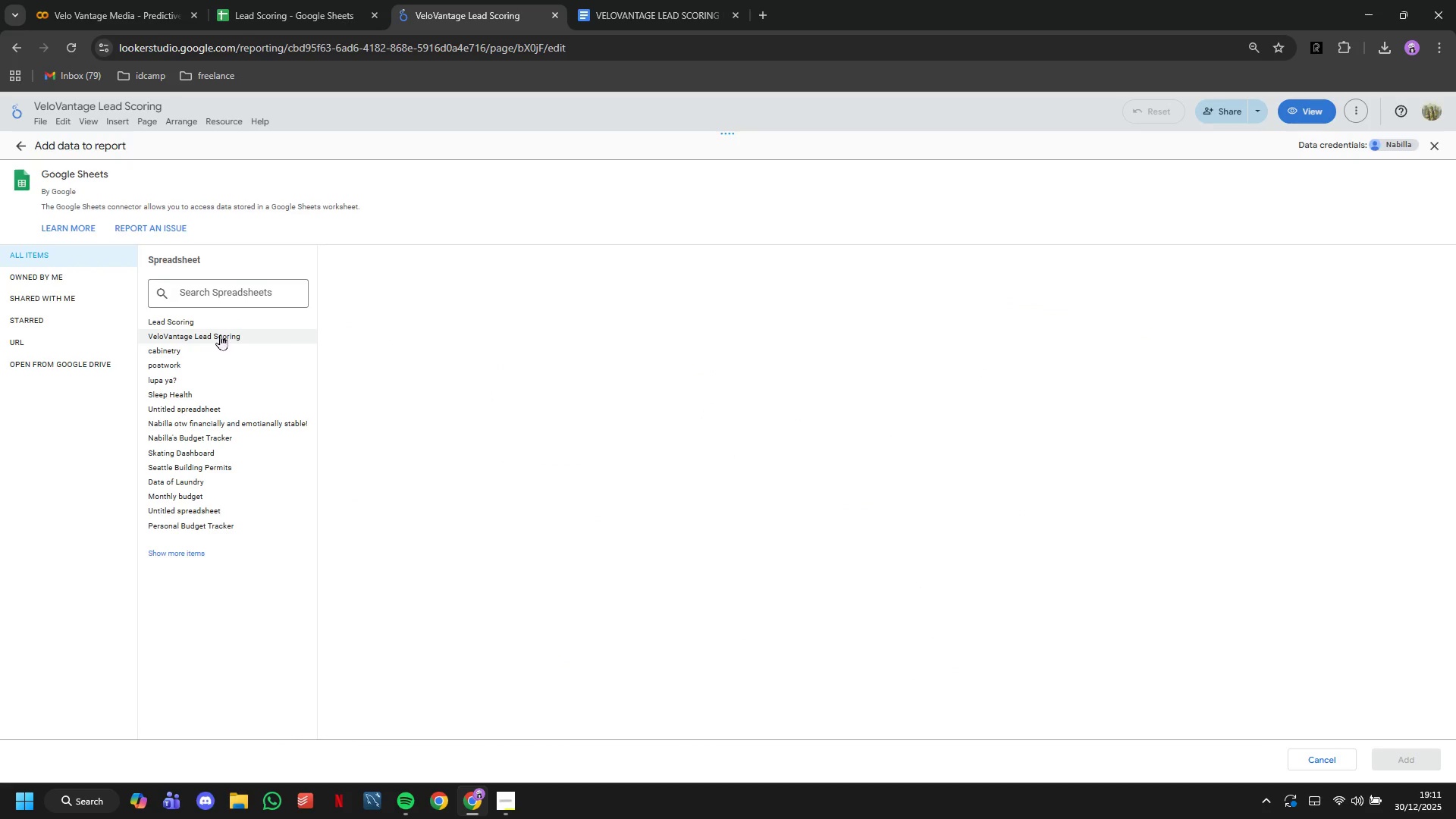 
left_click([208, 324])
 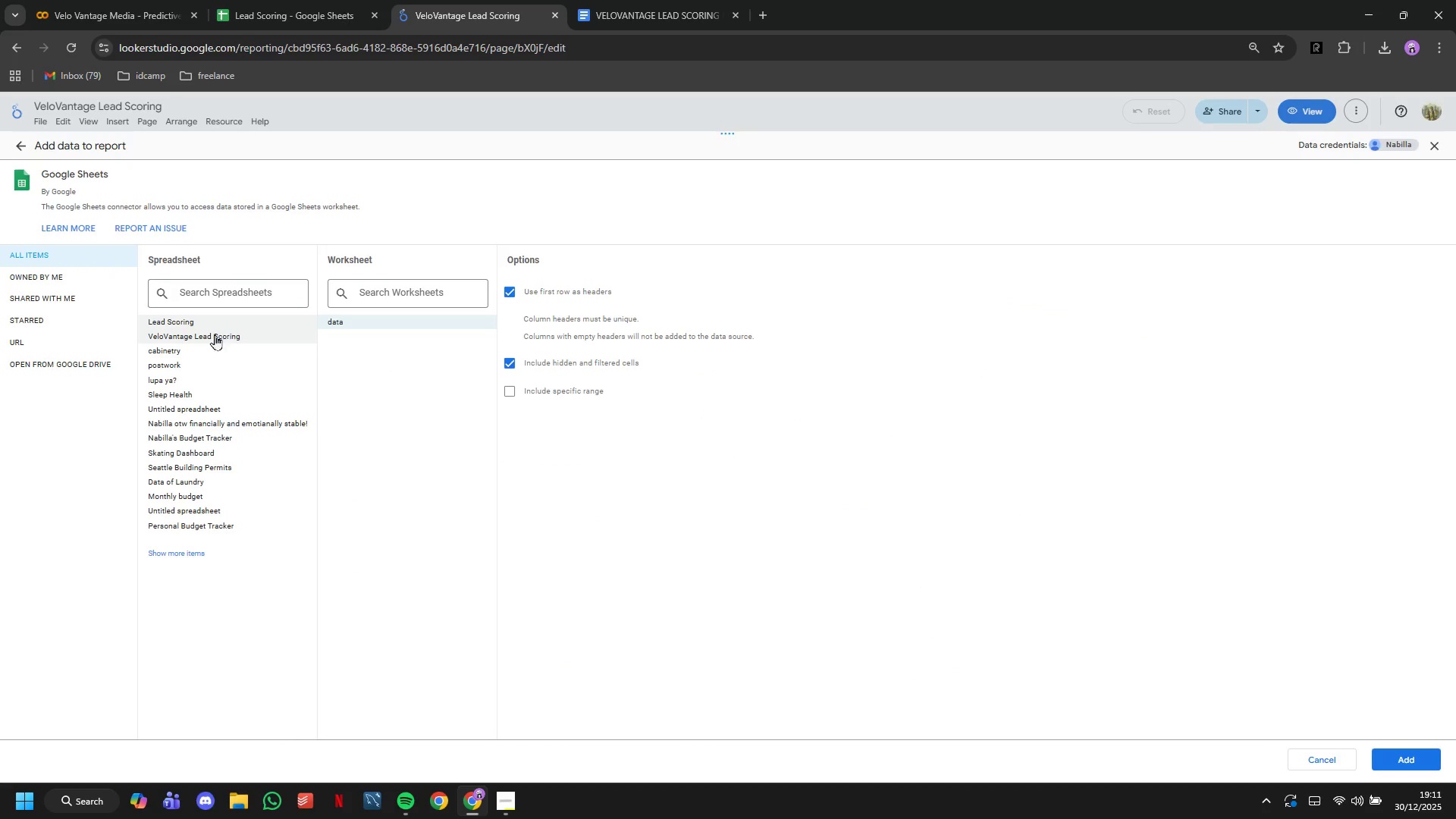 
left_click([199, 337])
 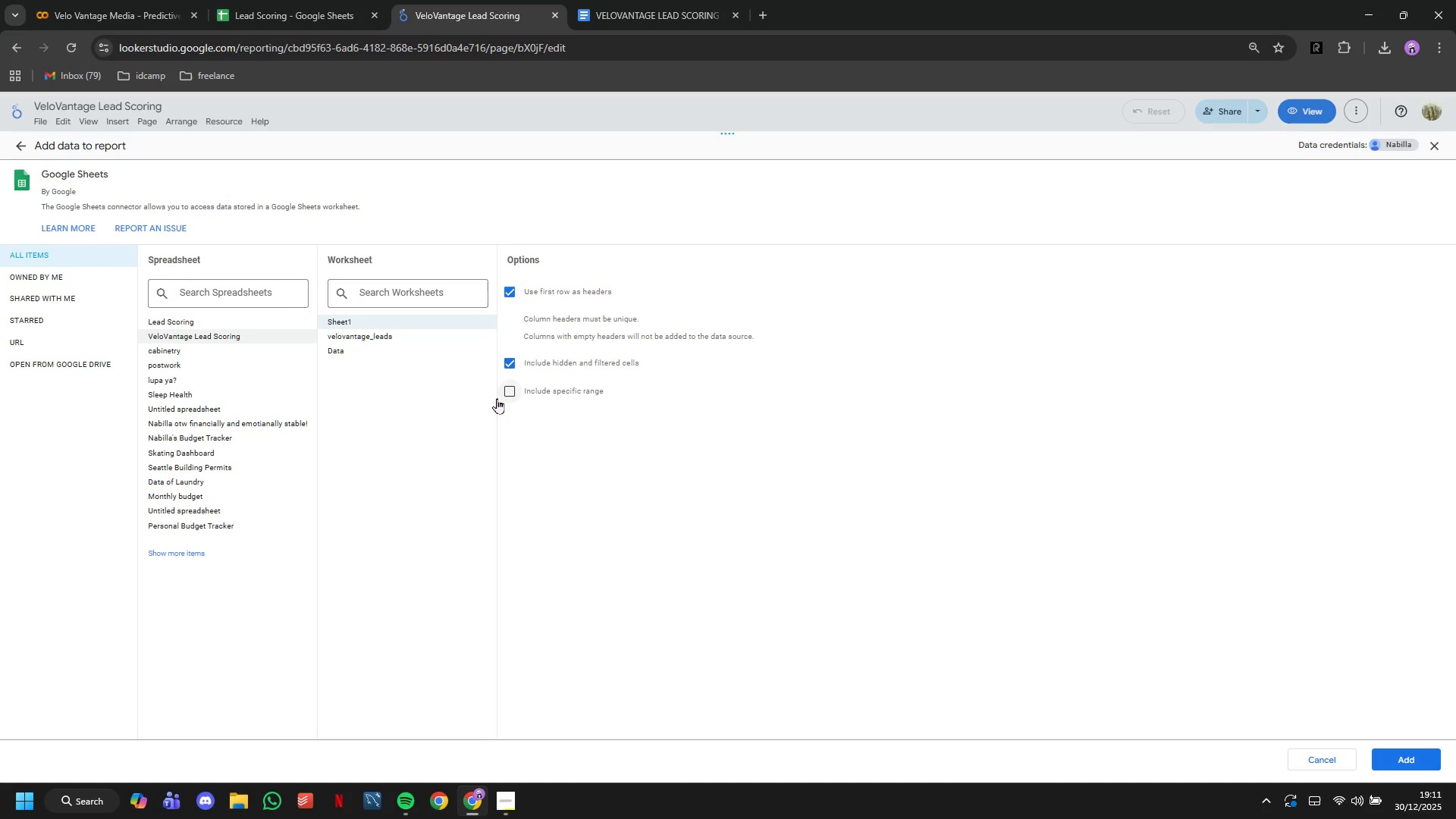 
left_click([331, 349])
 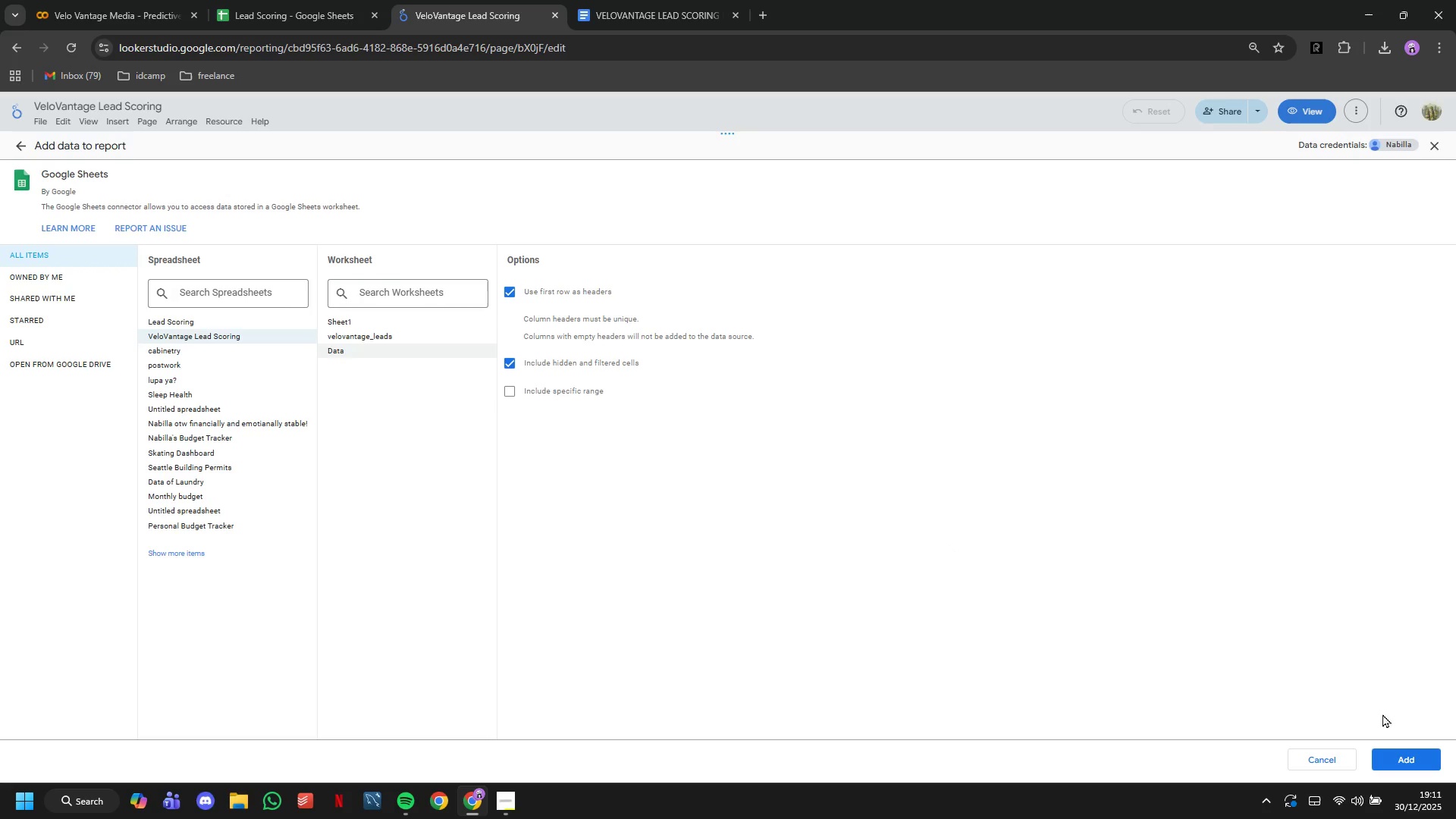 
left_click([1411, 753])
 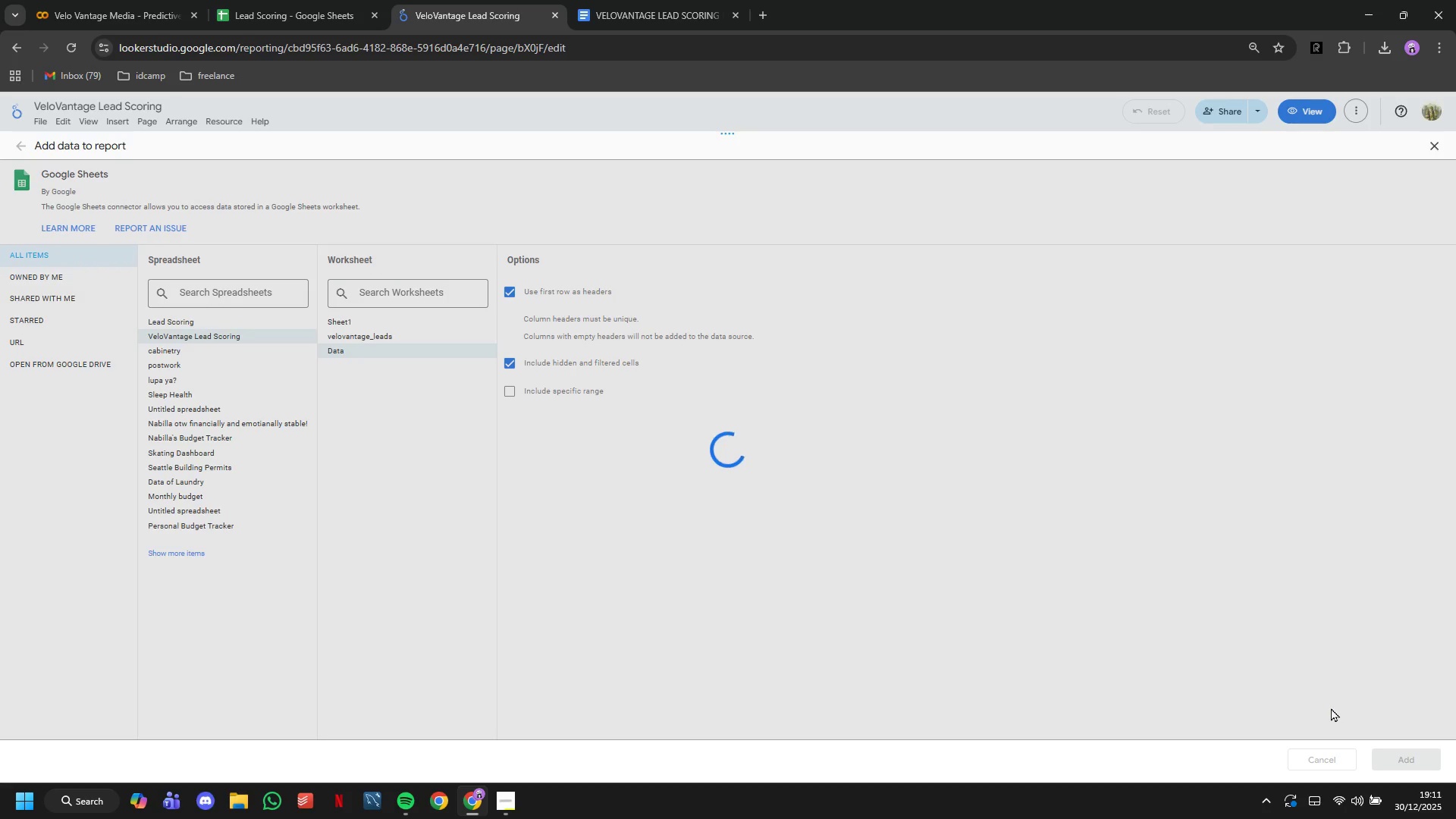 
wait(10.25)
 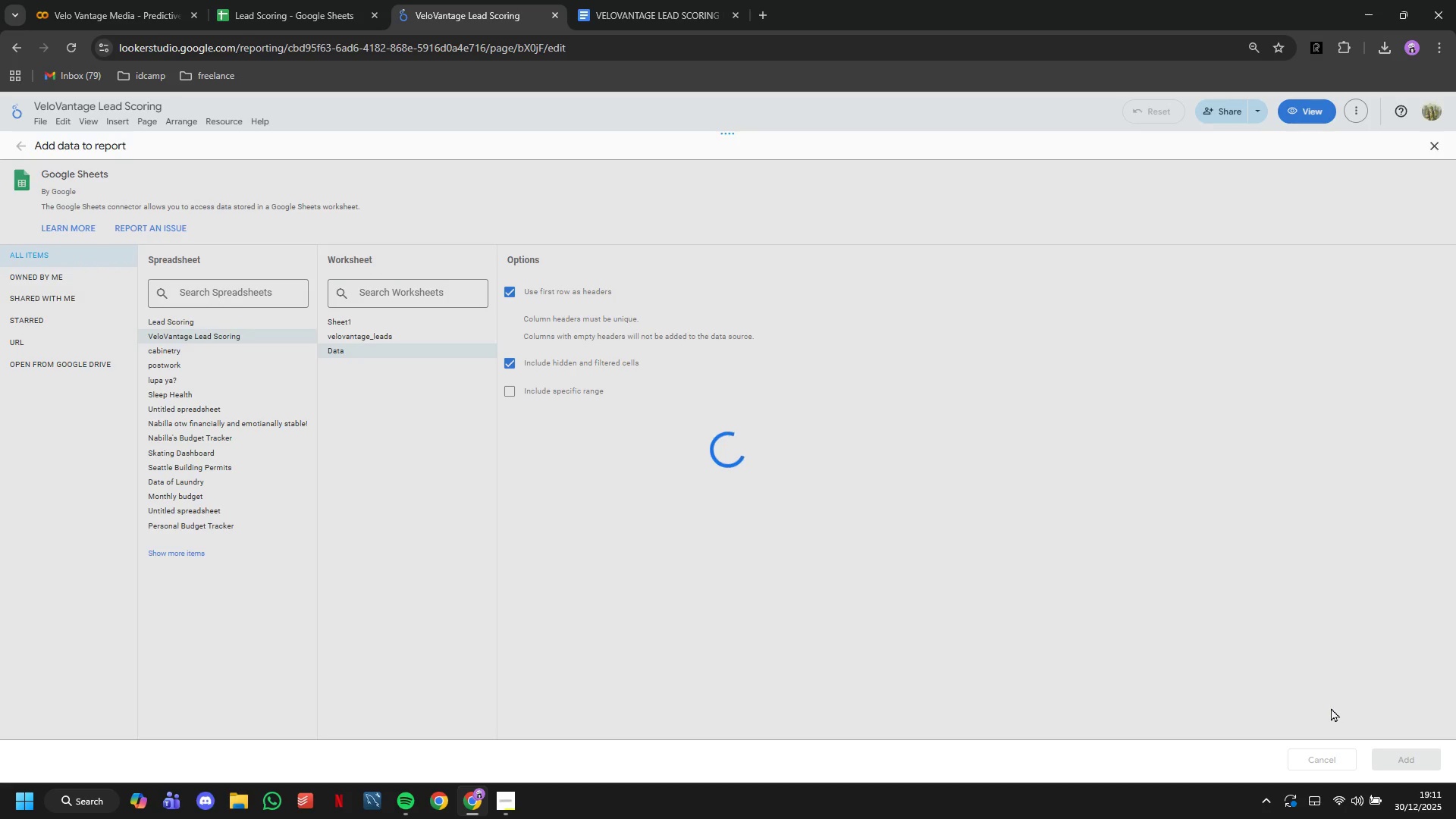 
left_click([827, 509])
 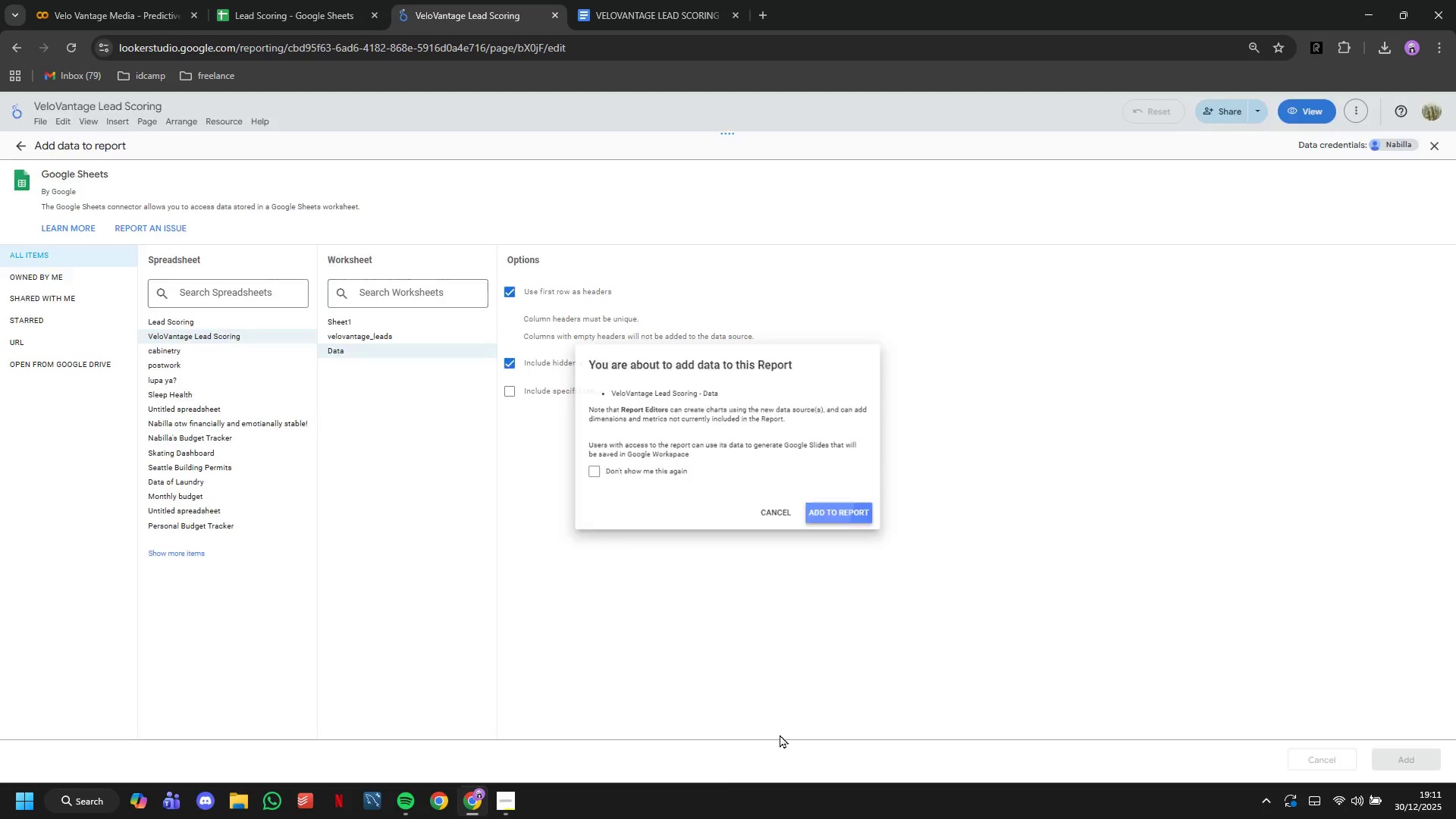 
mouse_move([756, 702])
 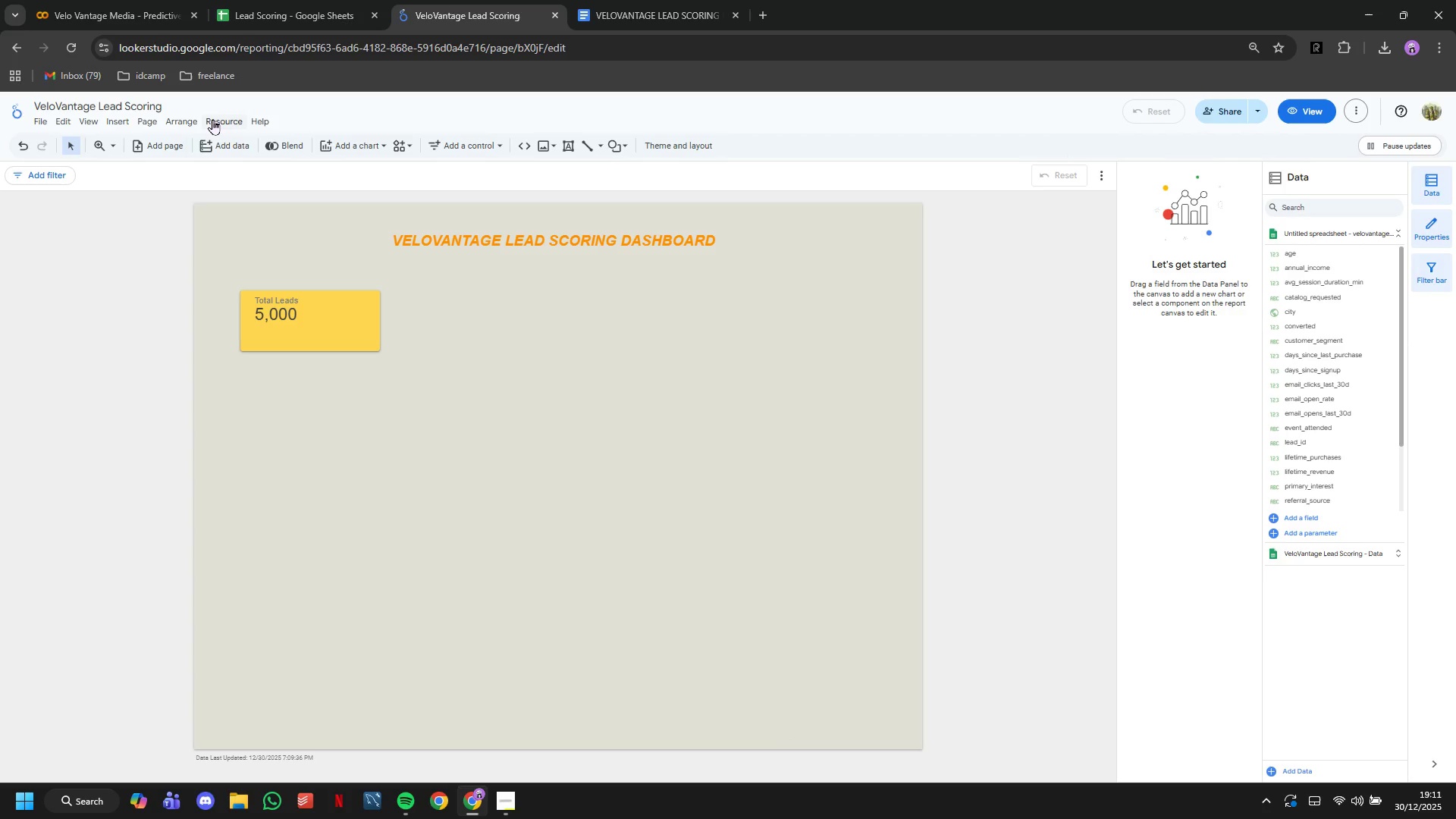 
left_click([212, 118])
 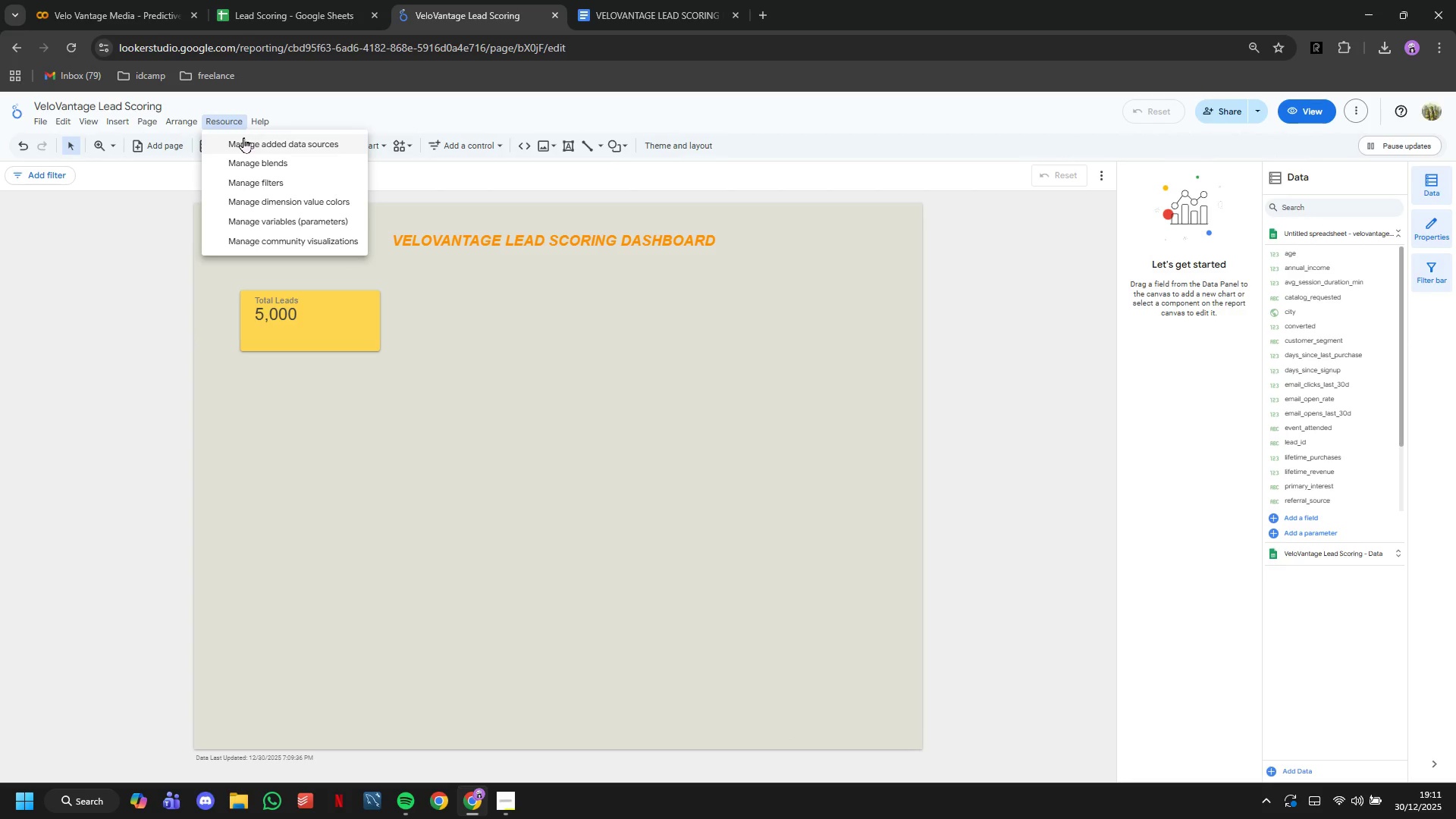 
left_click([243, 137])
 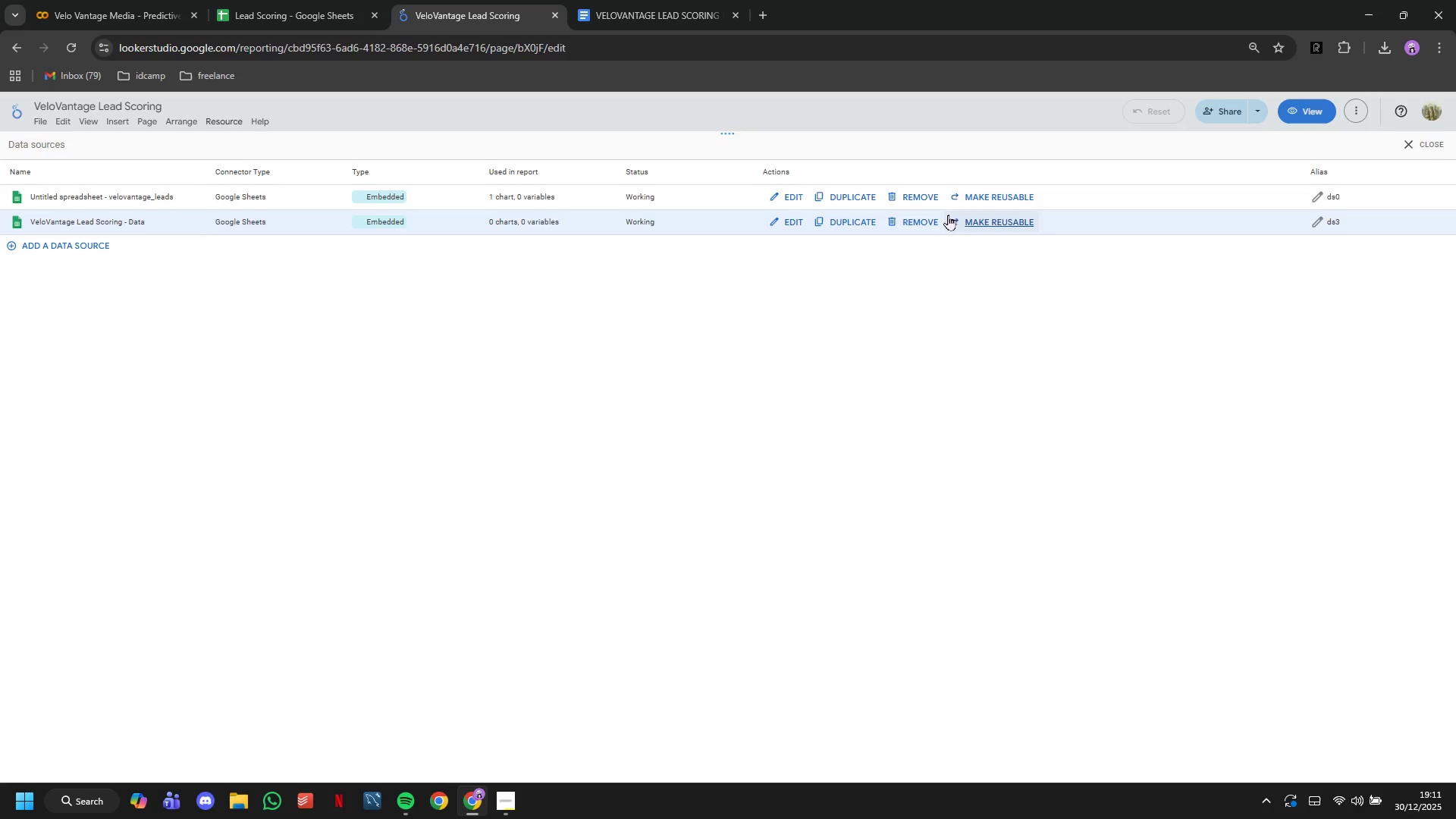 
left_click([905, 192])
 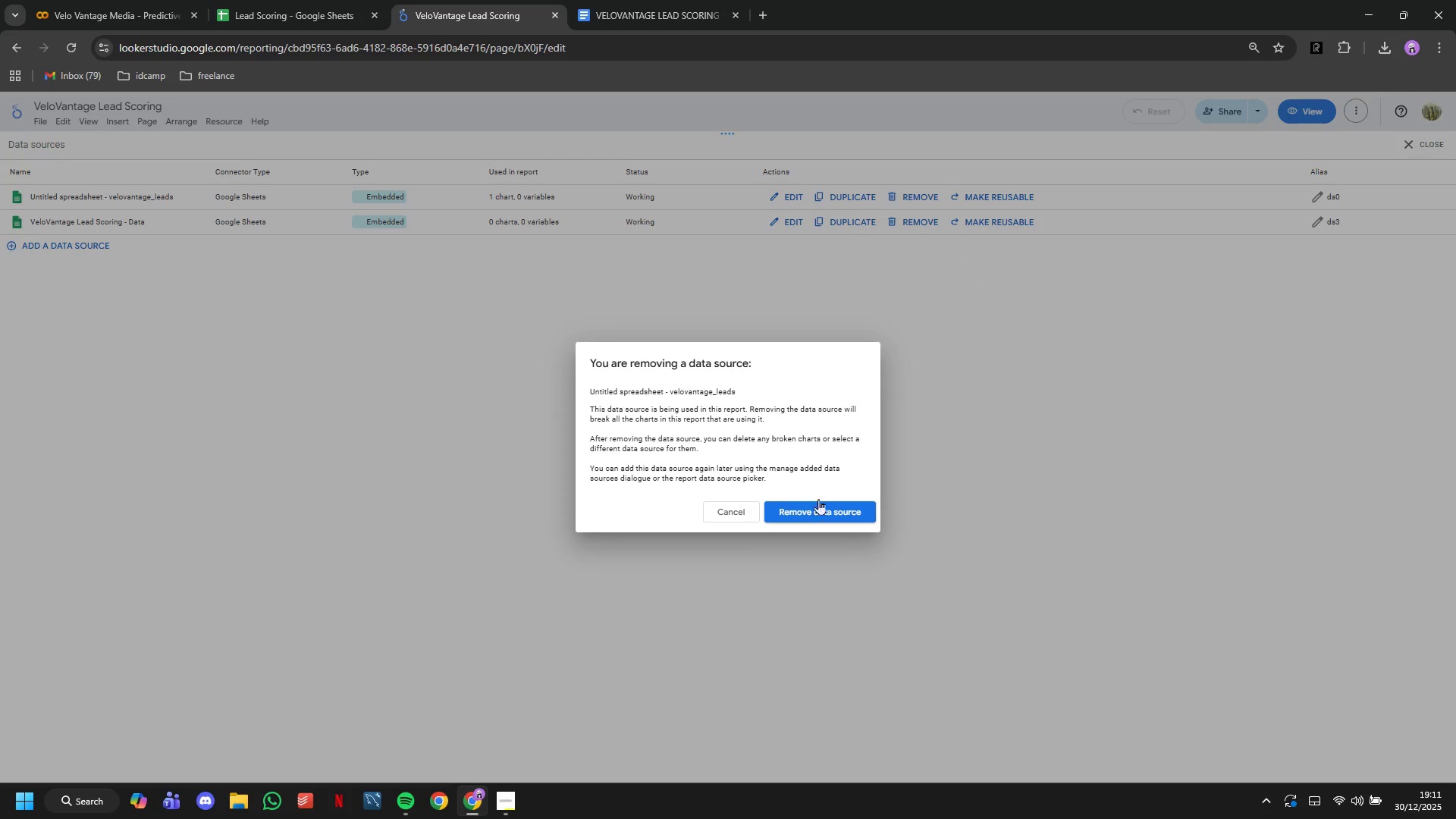 
left_click([817, 507])
 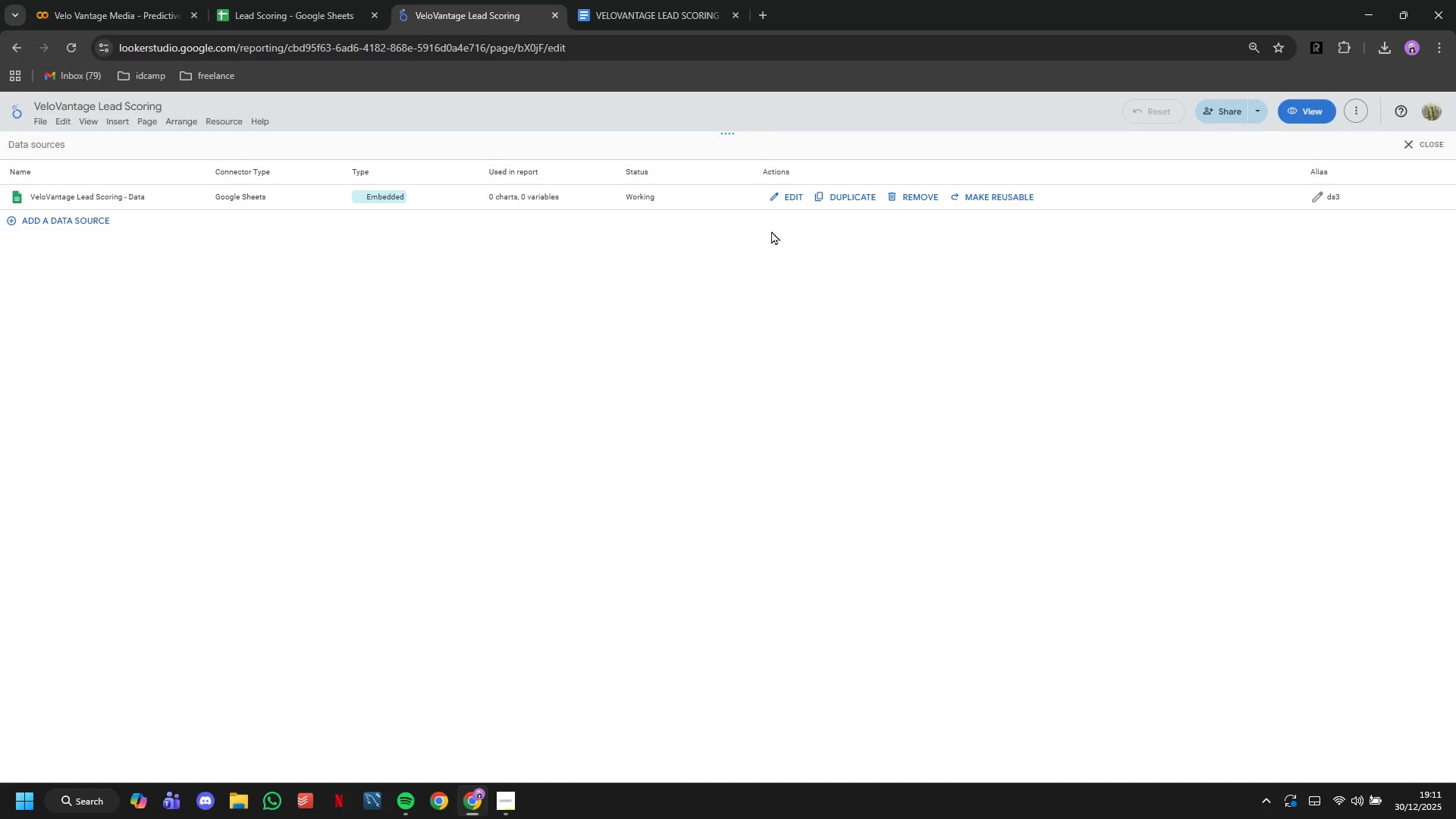 
left_click([778, 197])
 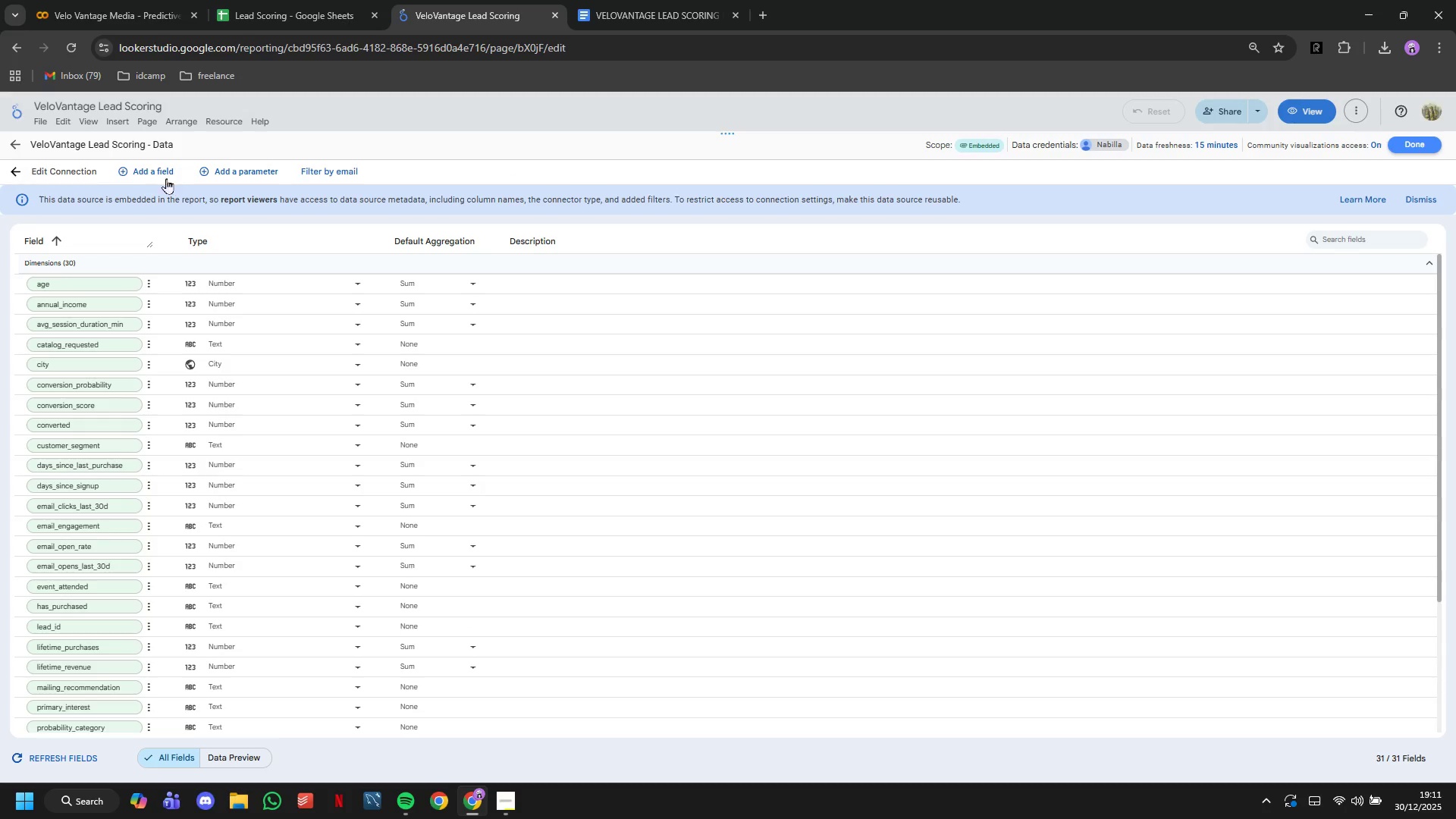 
left_click([160, 174])
 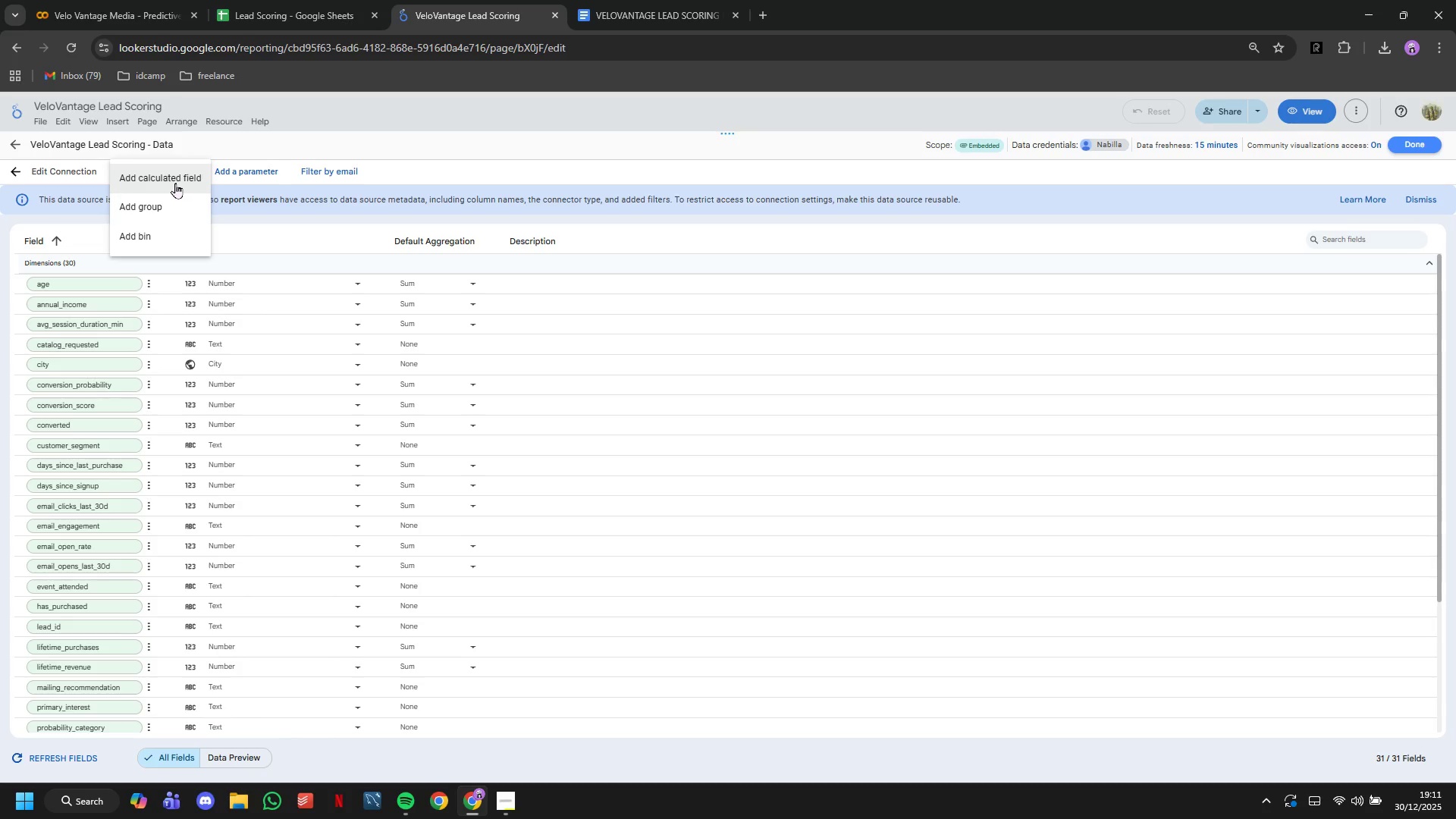 
left_click([174, 180])
 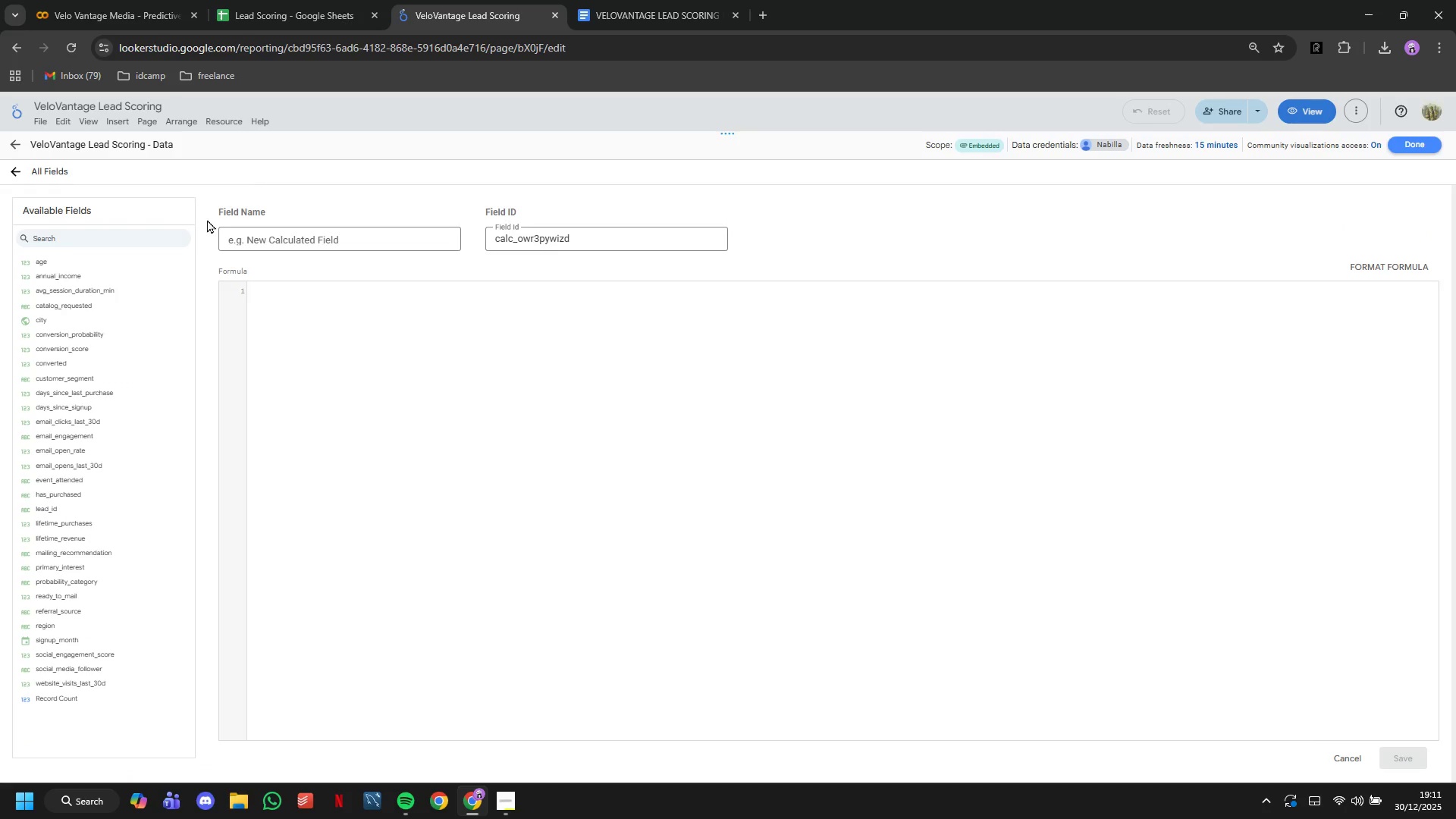 
left_click([253, 242])
 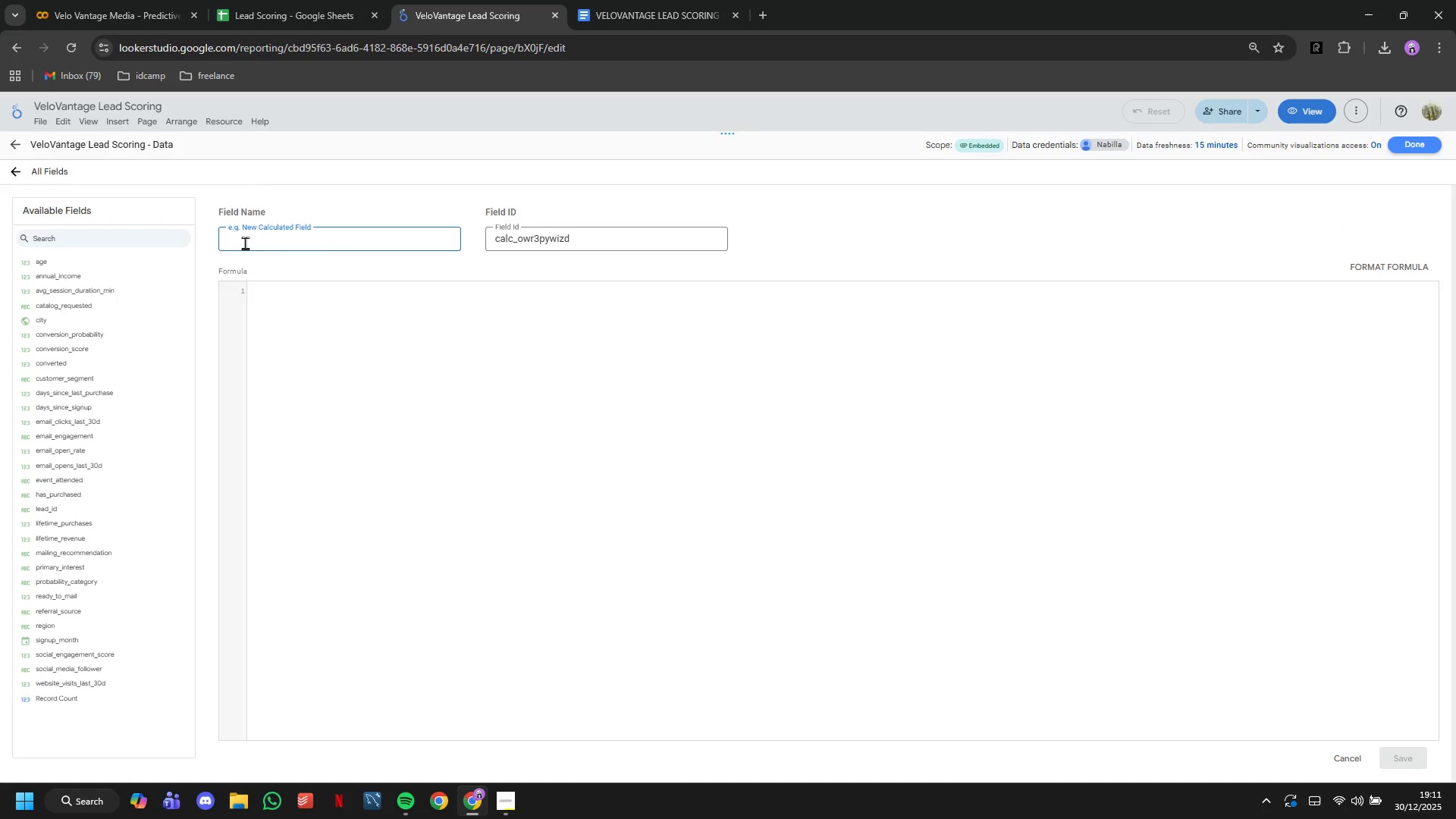 
type(High_Value_Lead)
 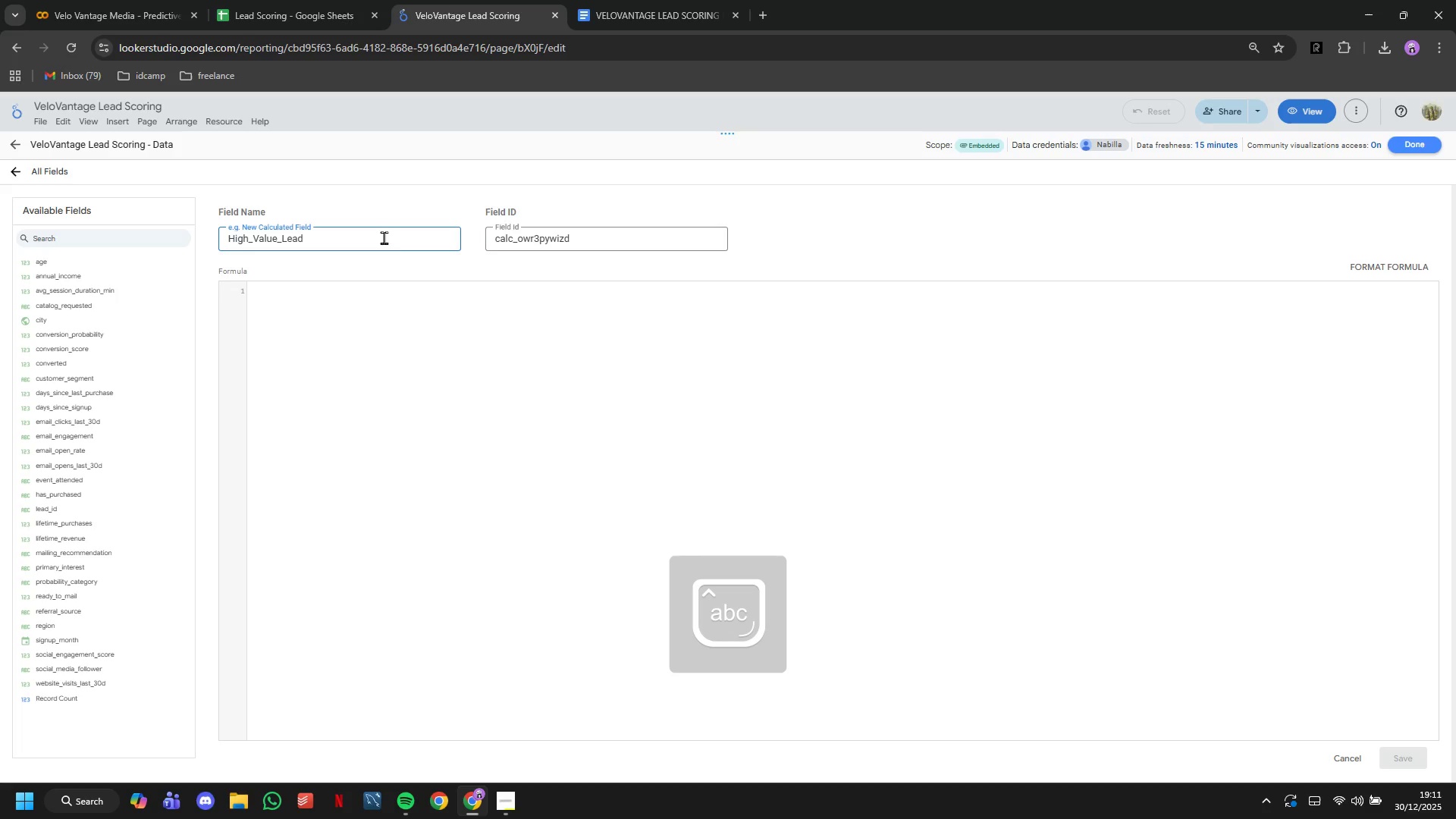 
left_click([446, 343])
 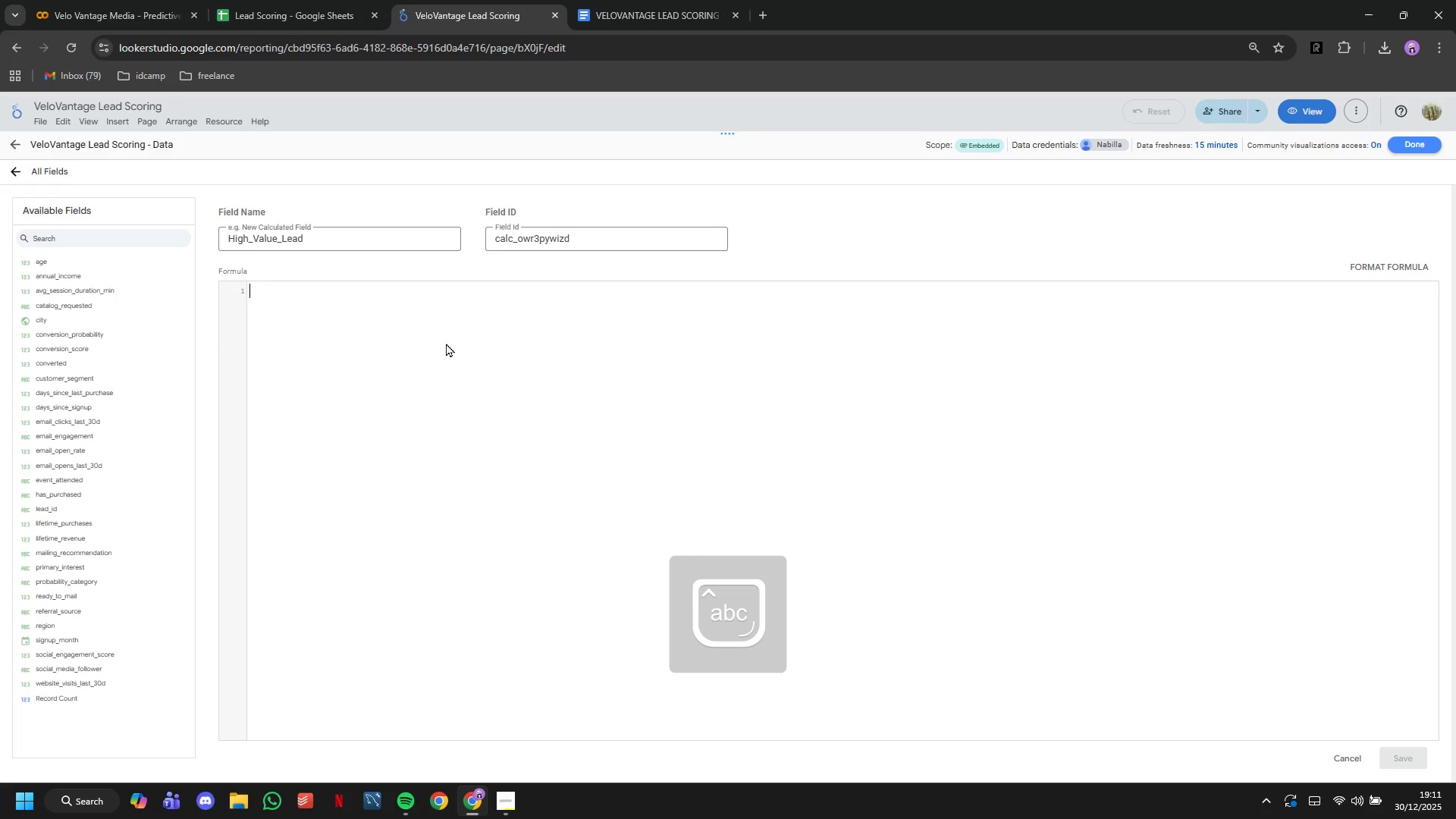 
type(CASE)
 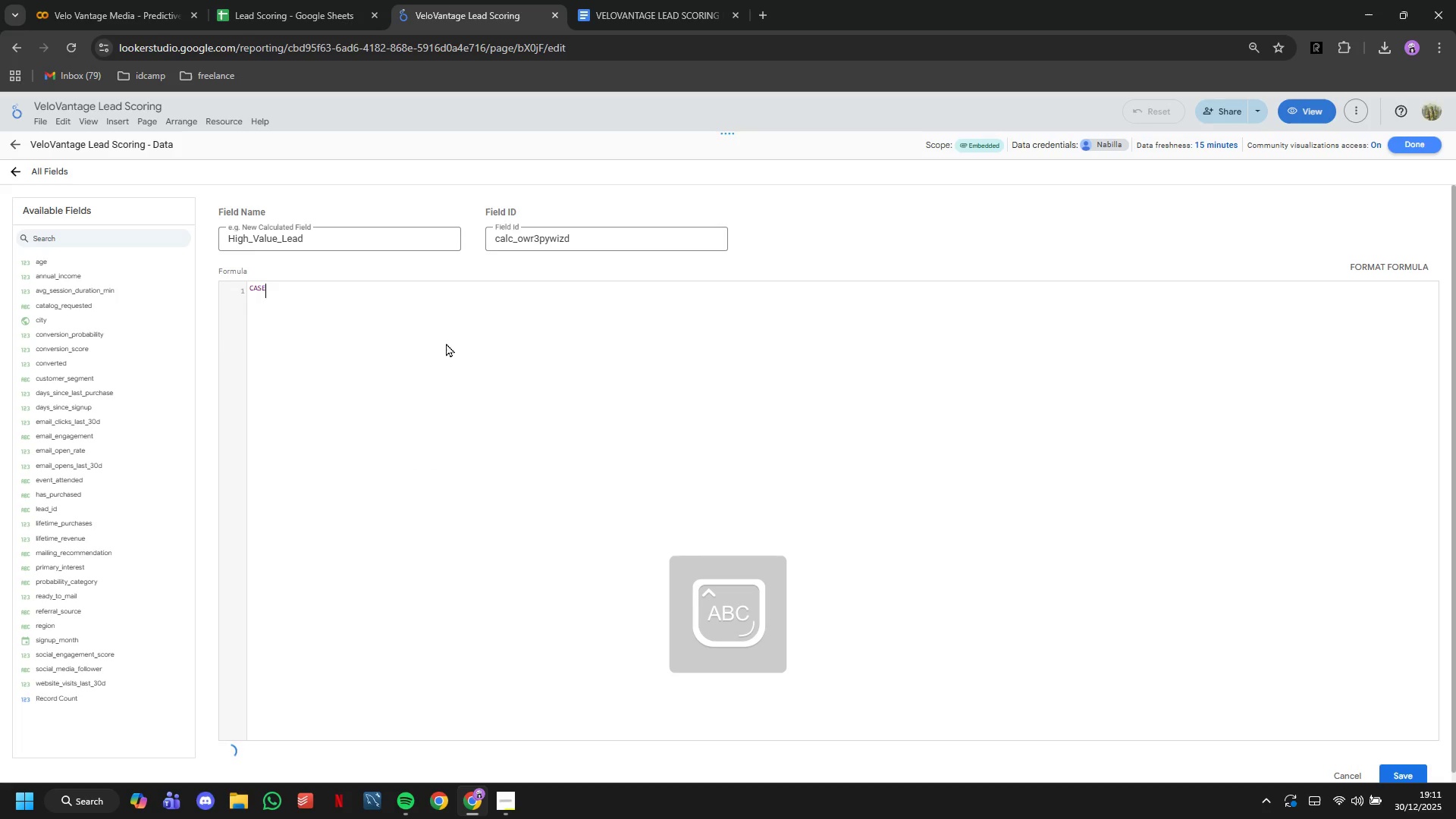 
key(Enter)
 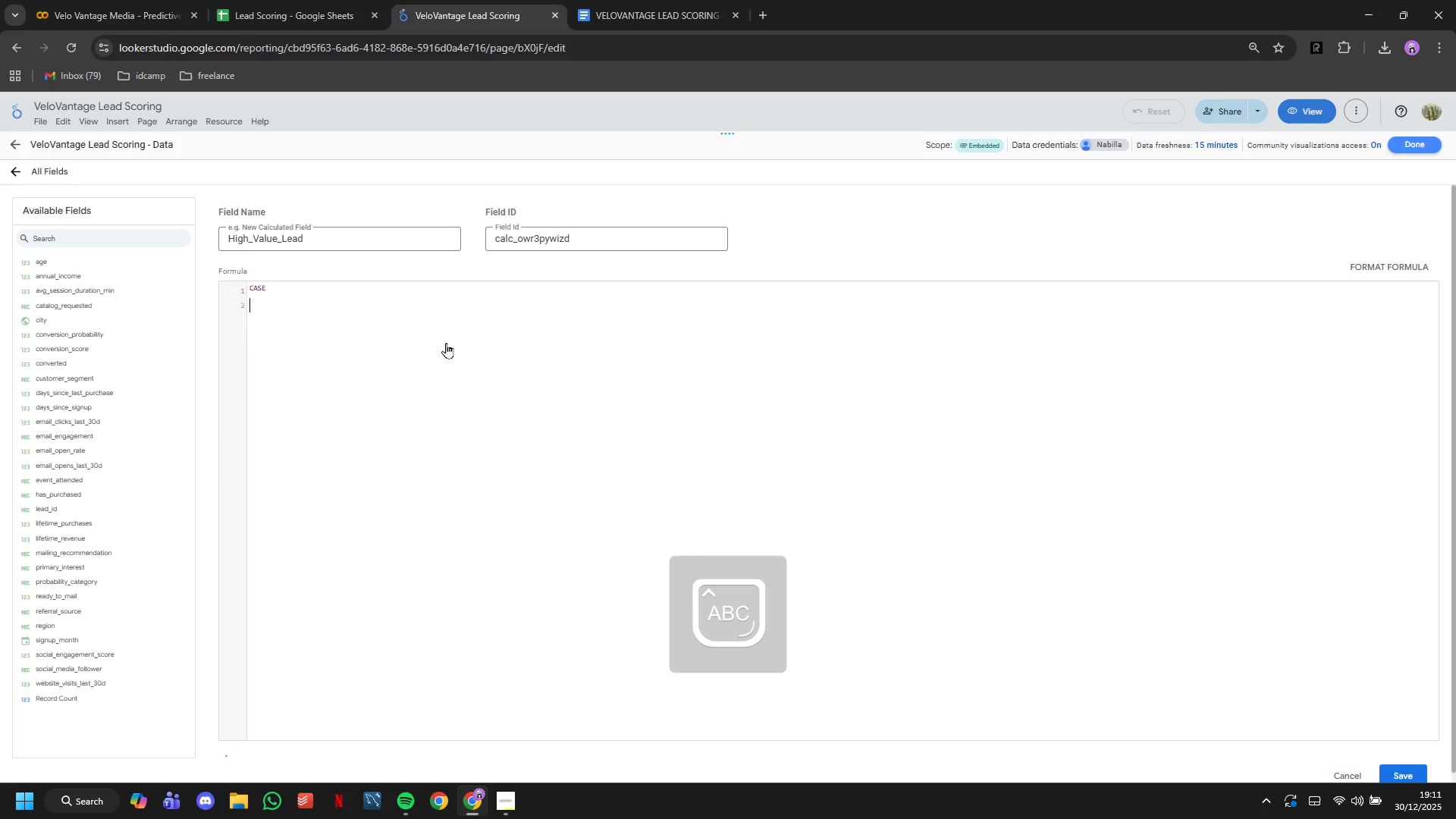 
type(END)
 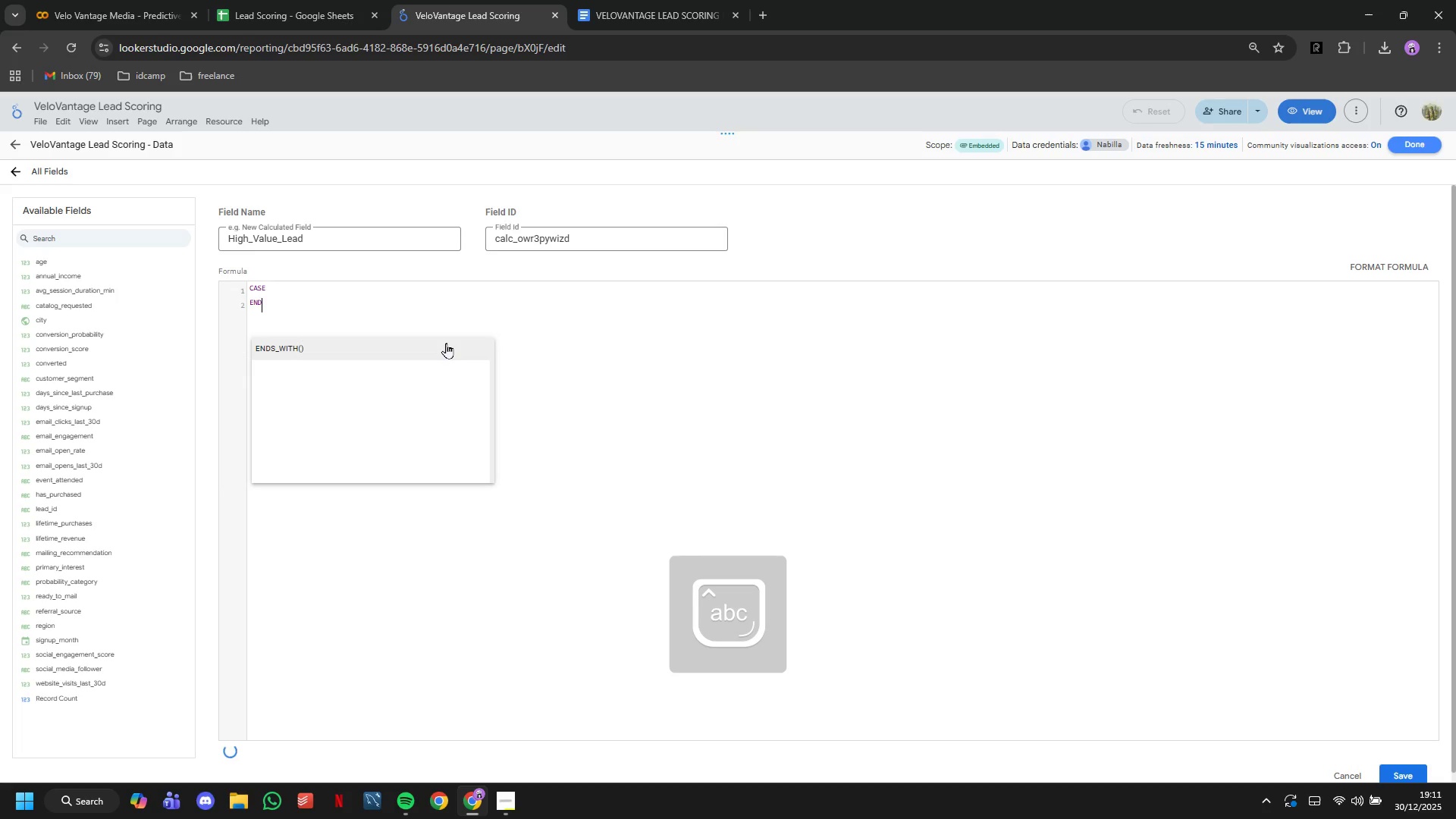 
key(ArrowLeft)
 